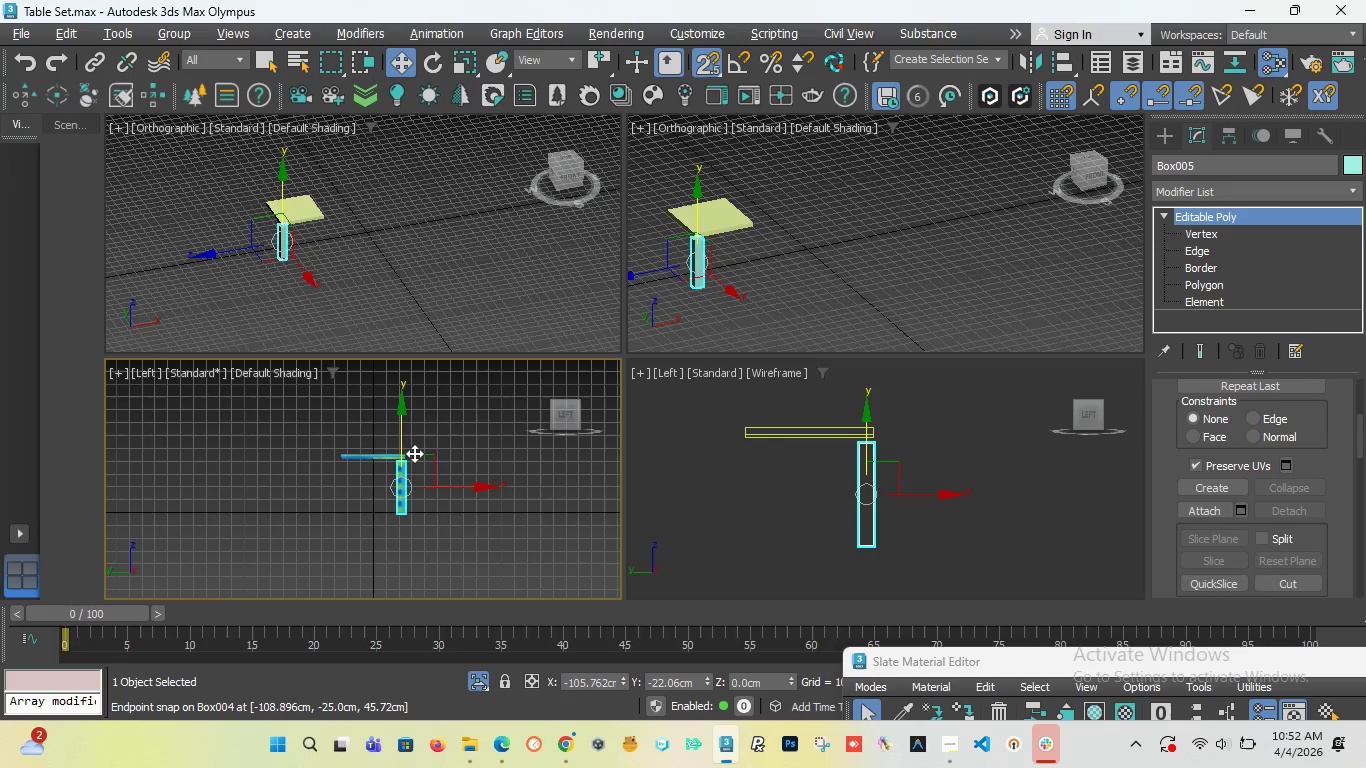 
scroll: coordinate [361, 471], scroll_direction: up, amount: 6.0
 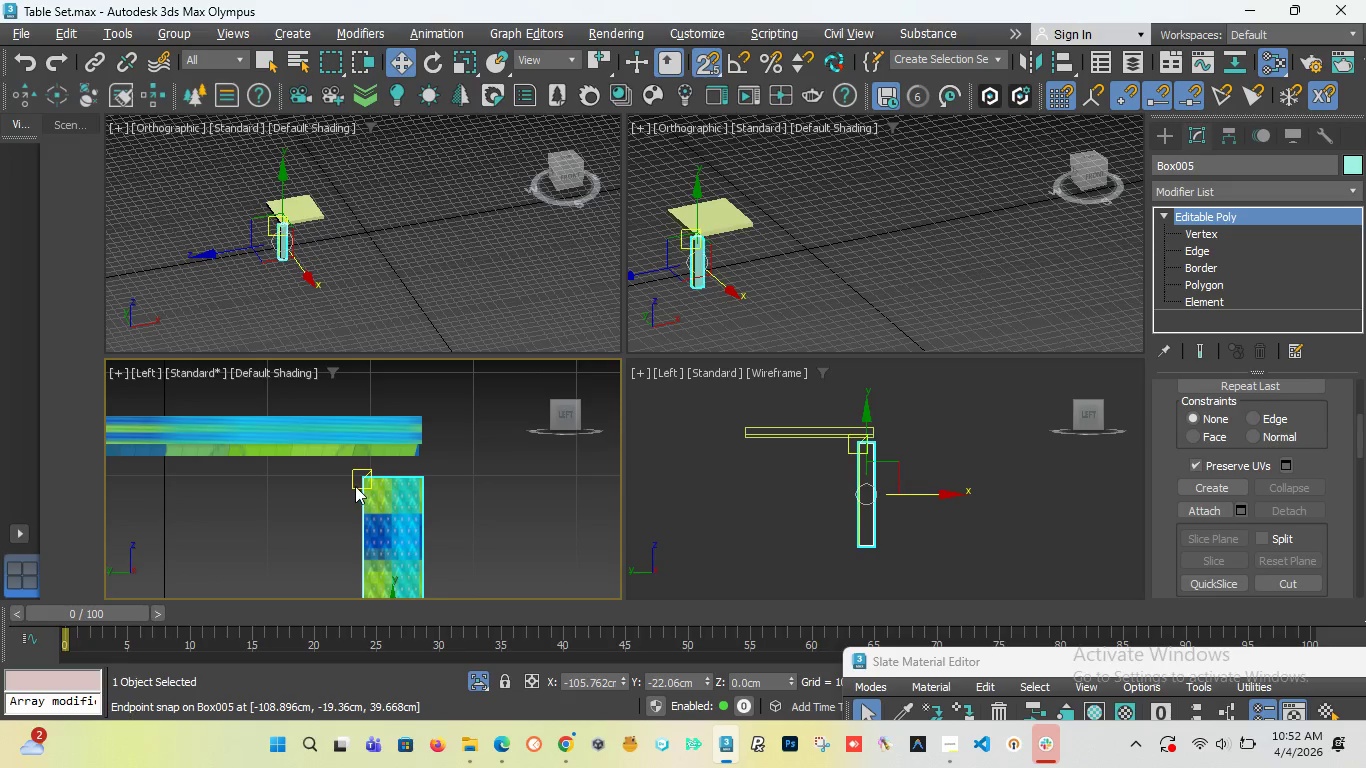 
key(Alt+W)
 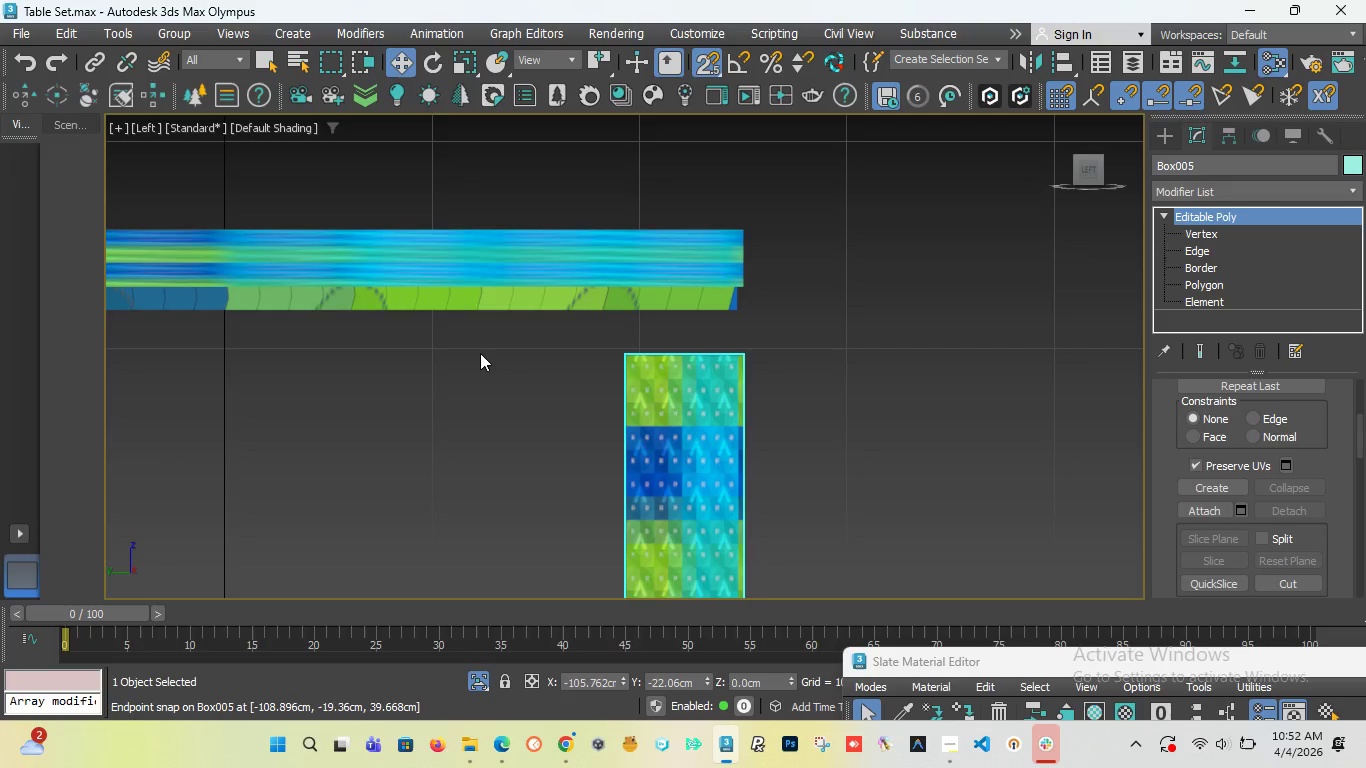 
scroll: coordinate [575, 333], scroll_direction: none, amount: 0.0
 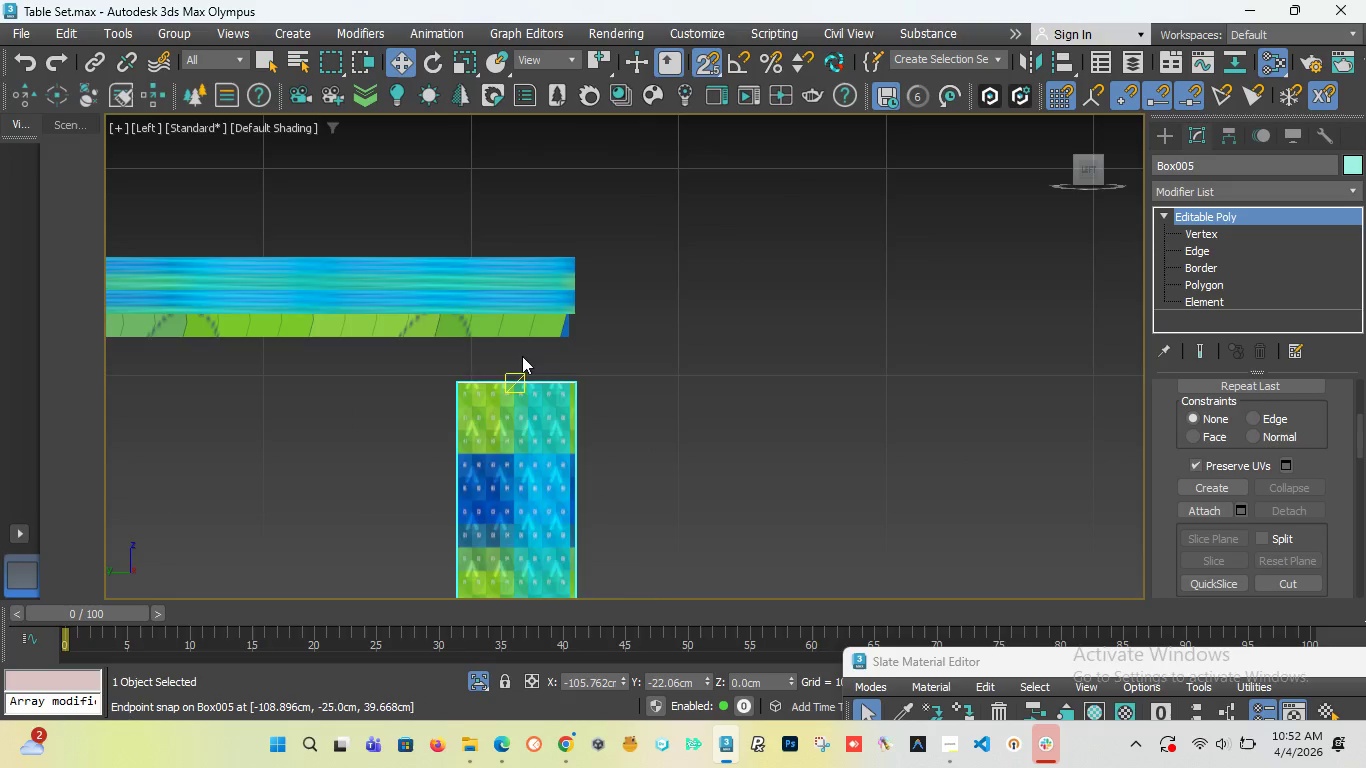 
scroll: coordinate [519, 350], scroll_direction: down, amount: 5.0
 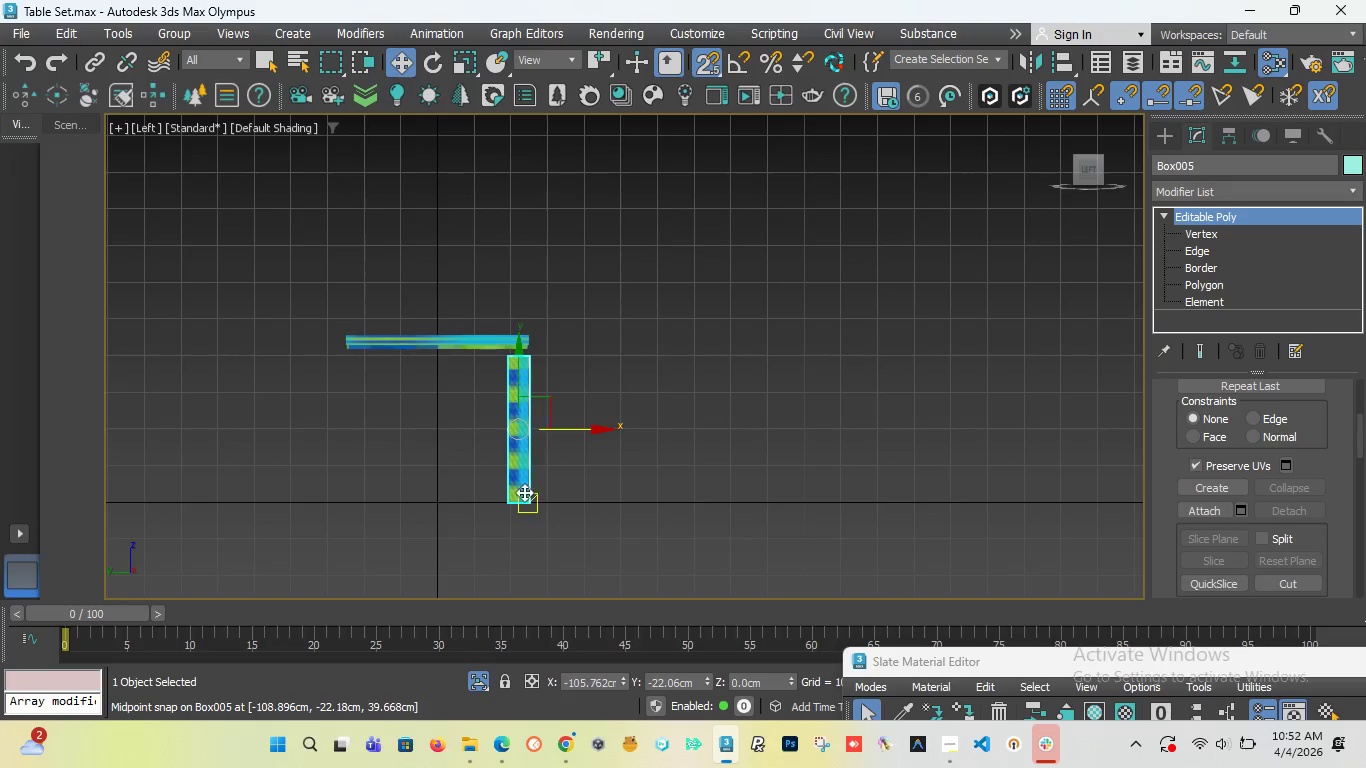 
scroll: coordinate [520, 508], scroll_direction: up, amount: 6.0
 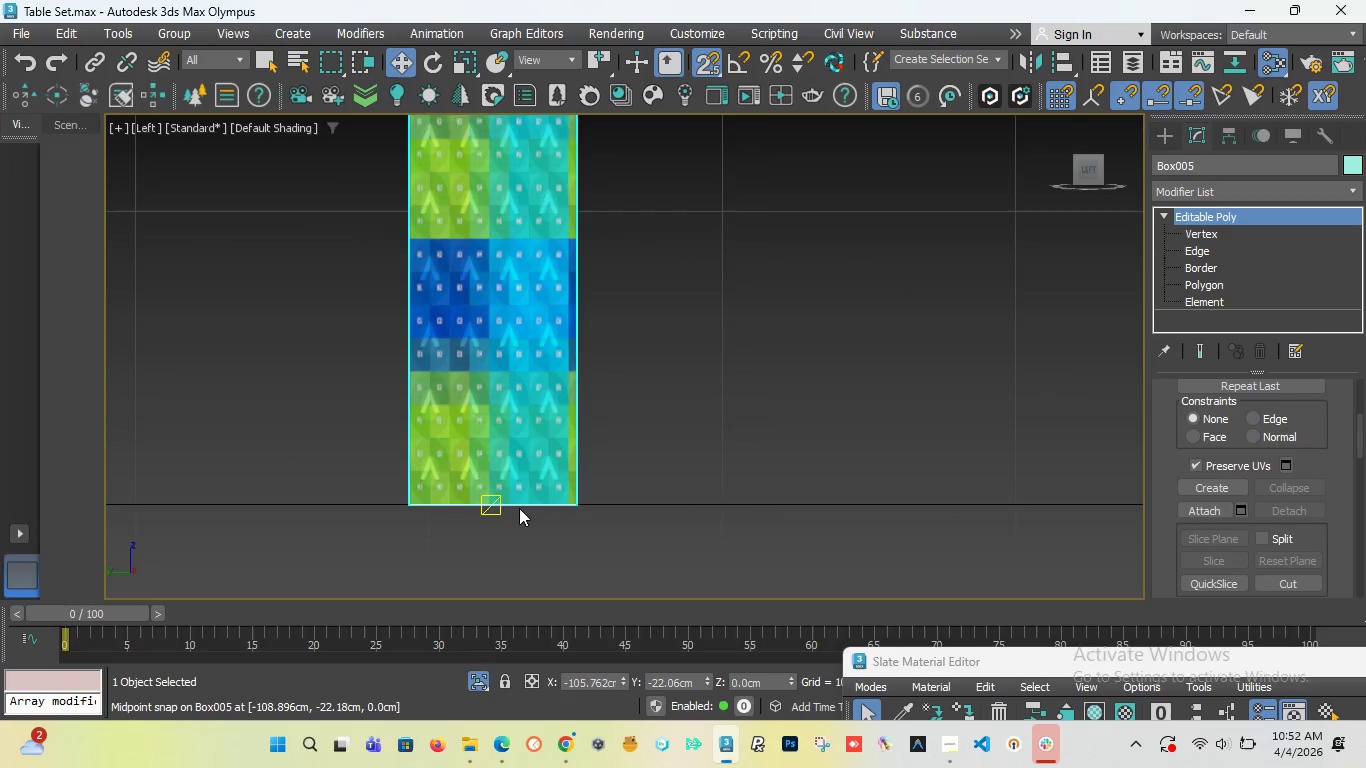 
scroll: coordinate [507, 293], scroll_direction: down, amount: 1.0
 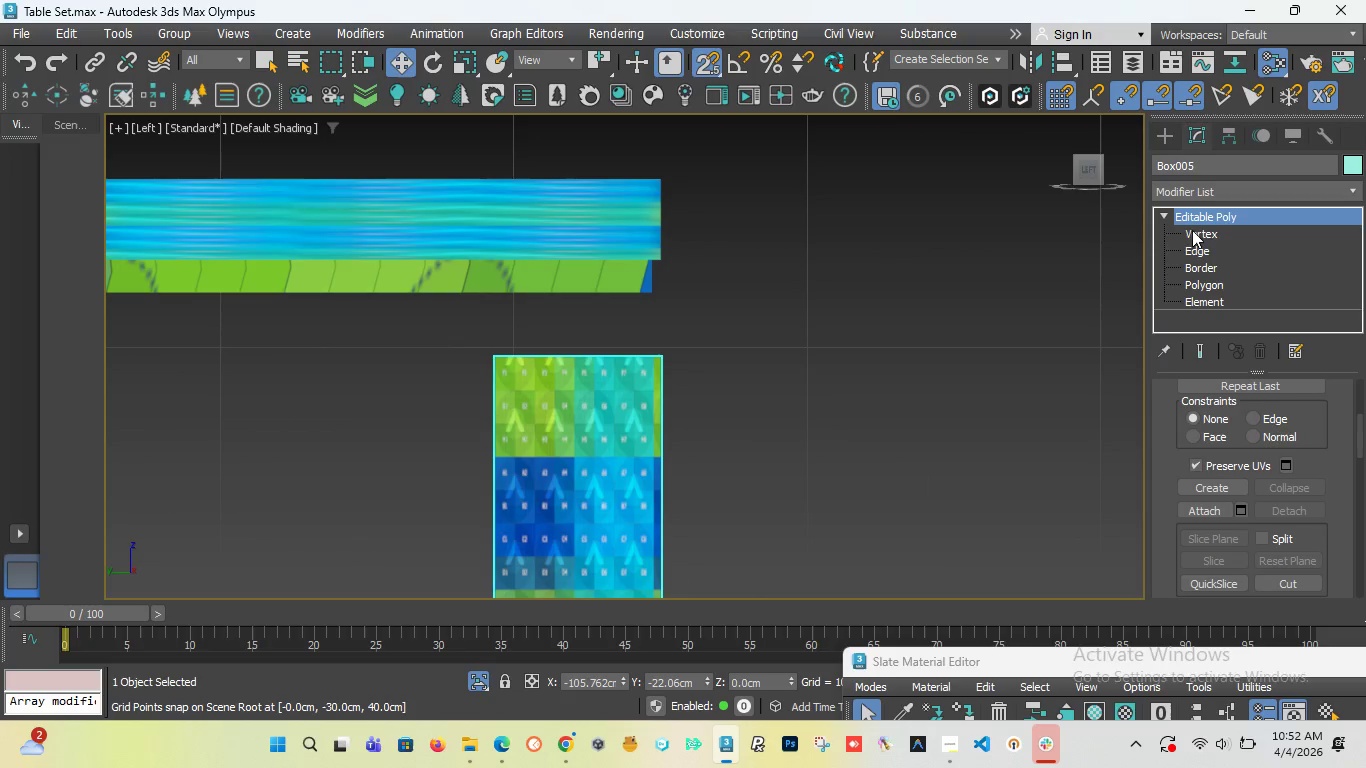 
left_click([1198, 232])
 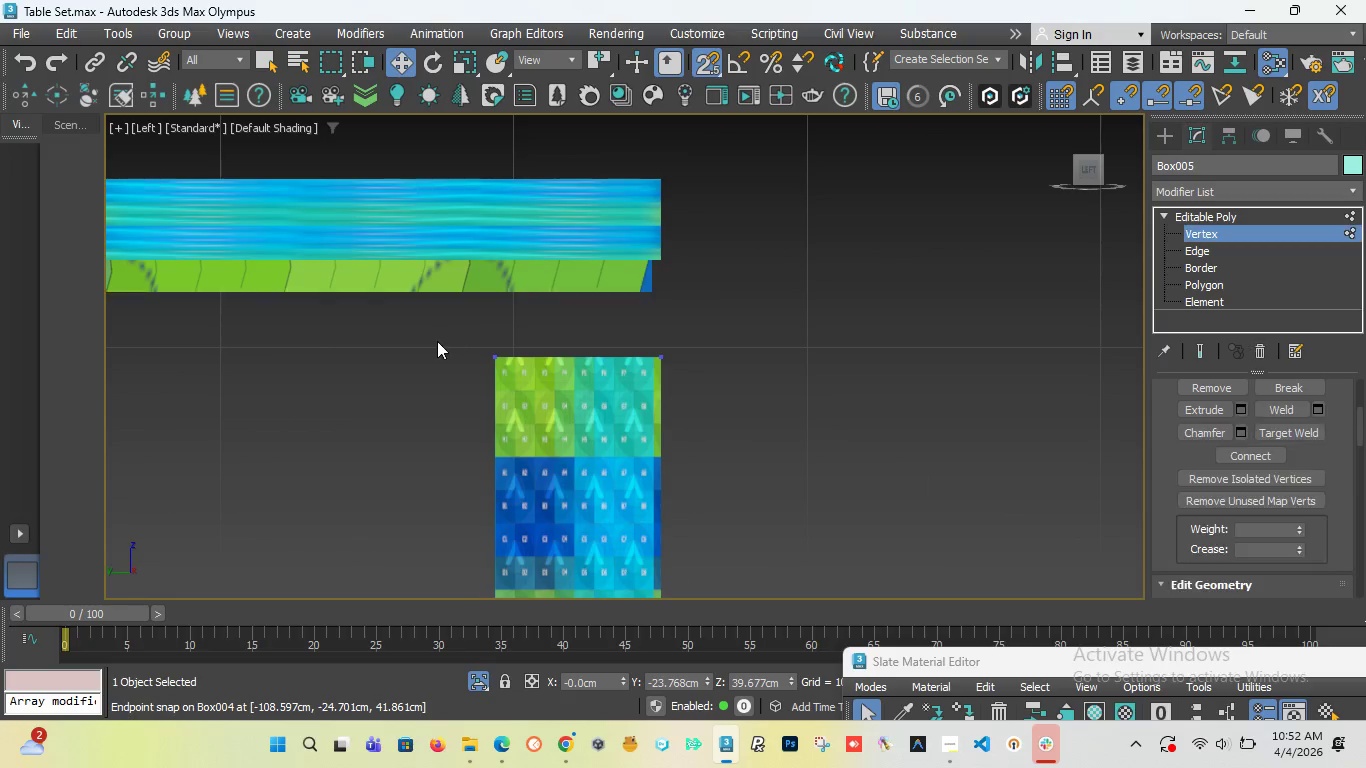 
left_click_drag(start_coordinate=[435, 342], to_coordinate=[778, 441])
 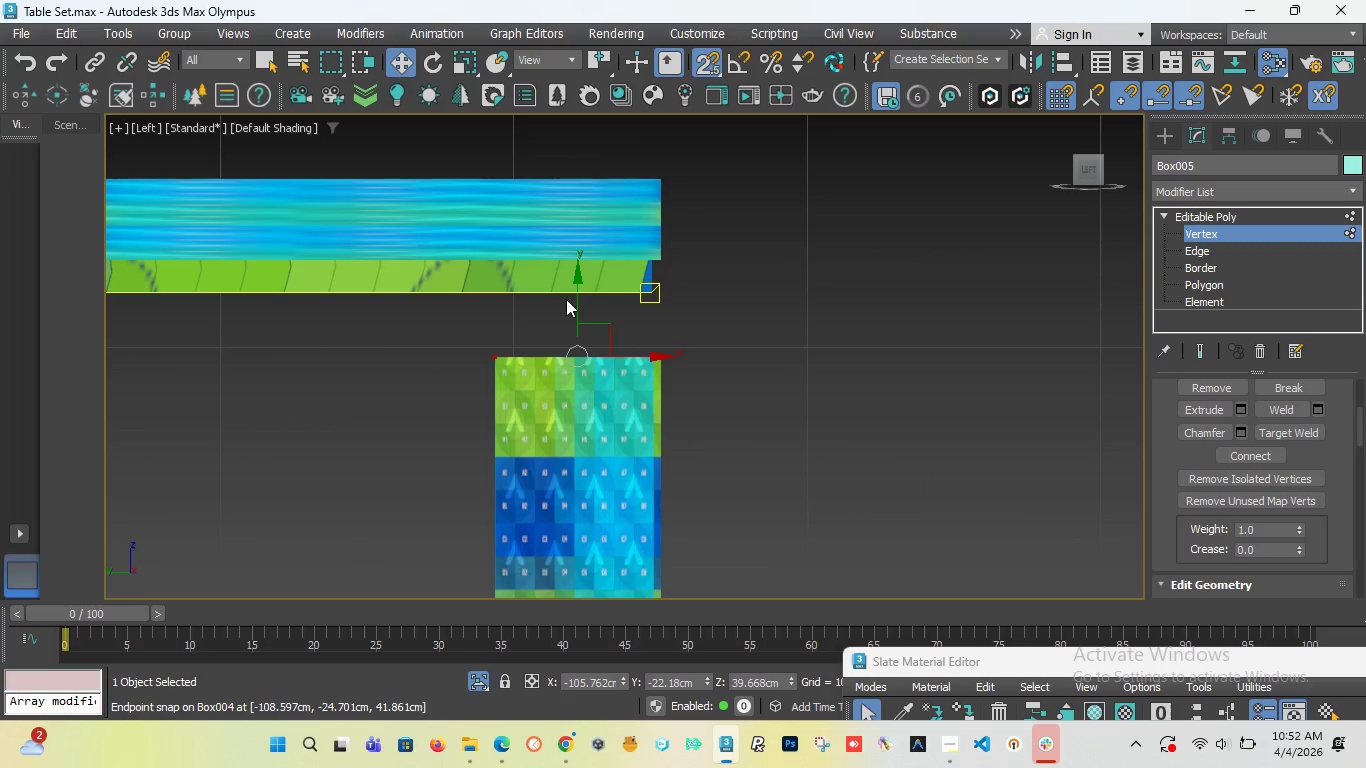 
left_click_drag(start_coordinate=[575, 301], to_coordinate=[658, 258])
 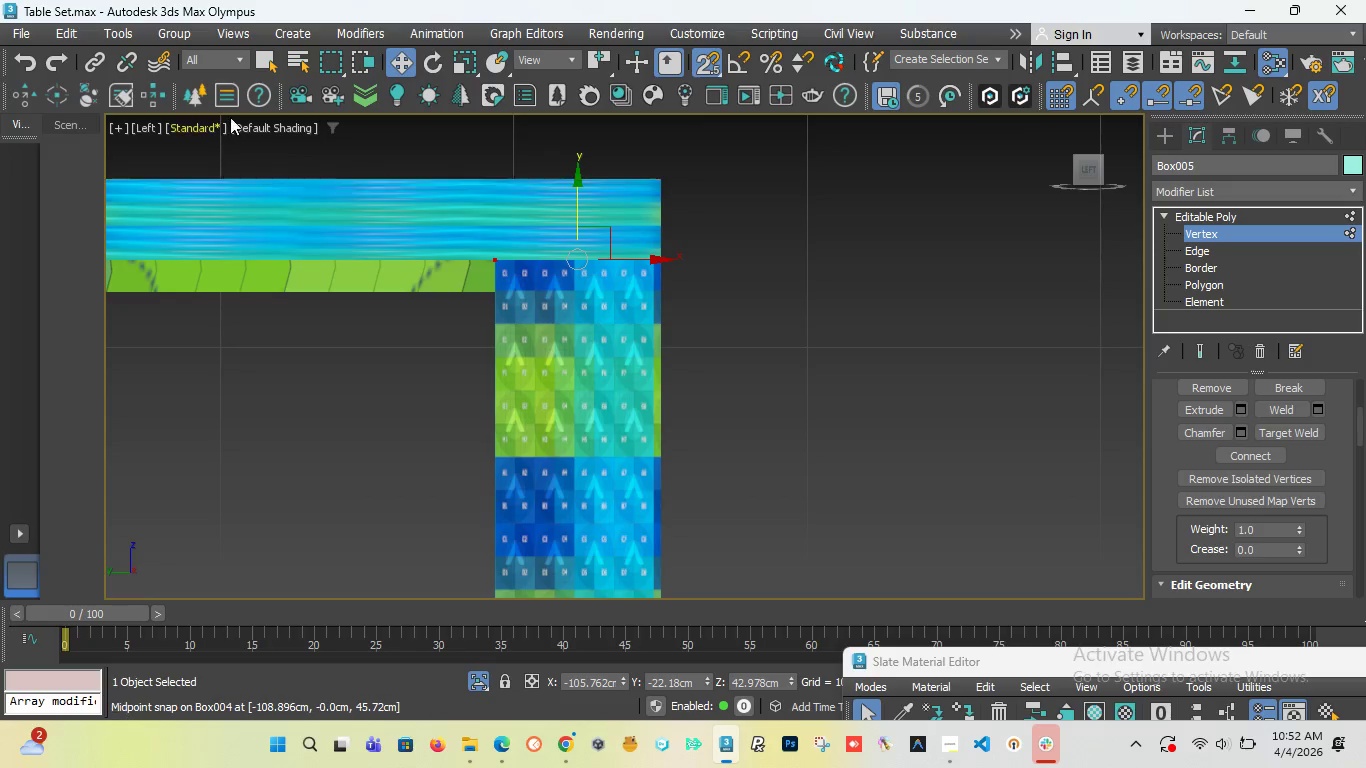 
left_click([196, 129])
 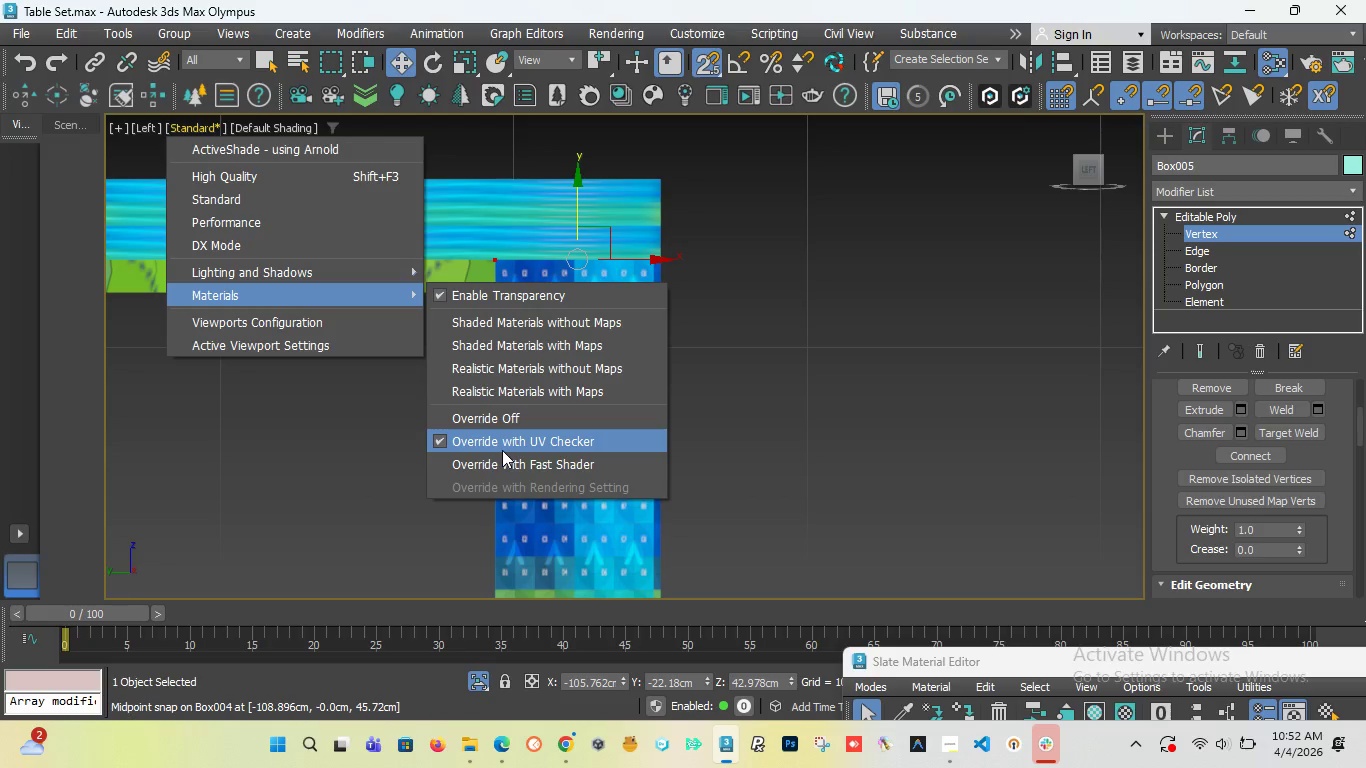 
left_click([500, 413])
 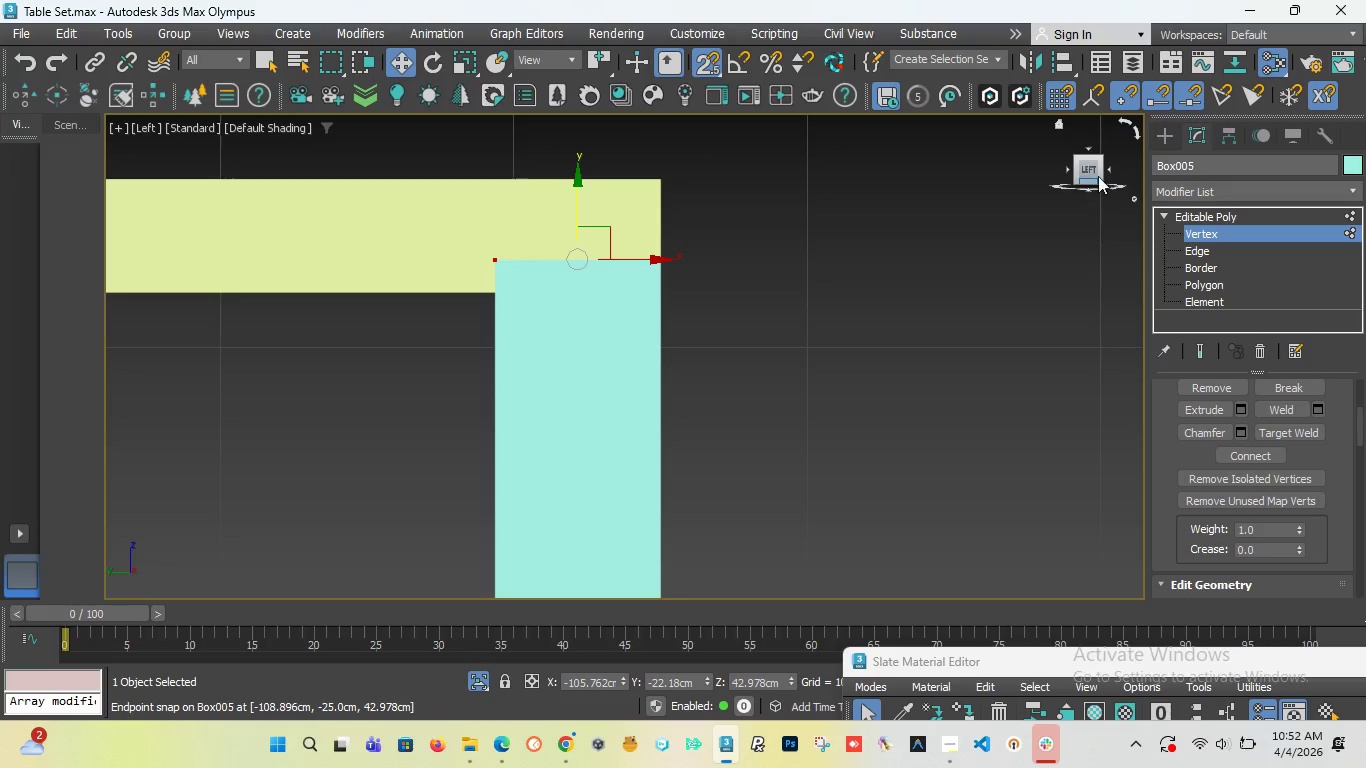 
left_click_drag(start_coordinate=[1089, 171], to_coordinate=[1071, 196])
 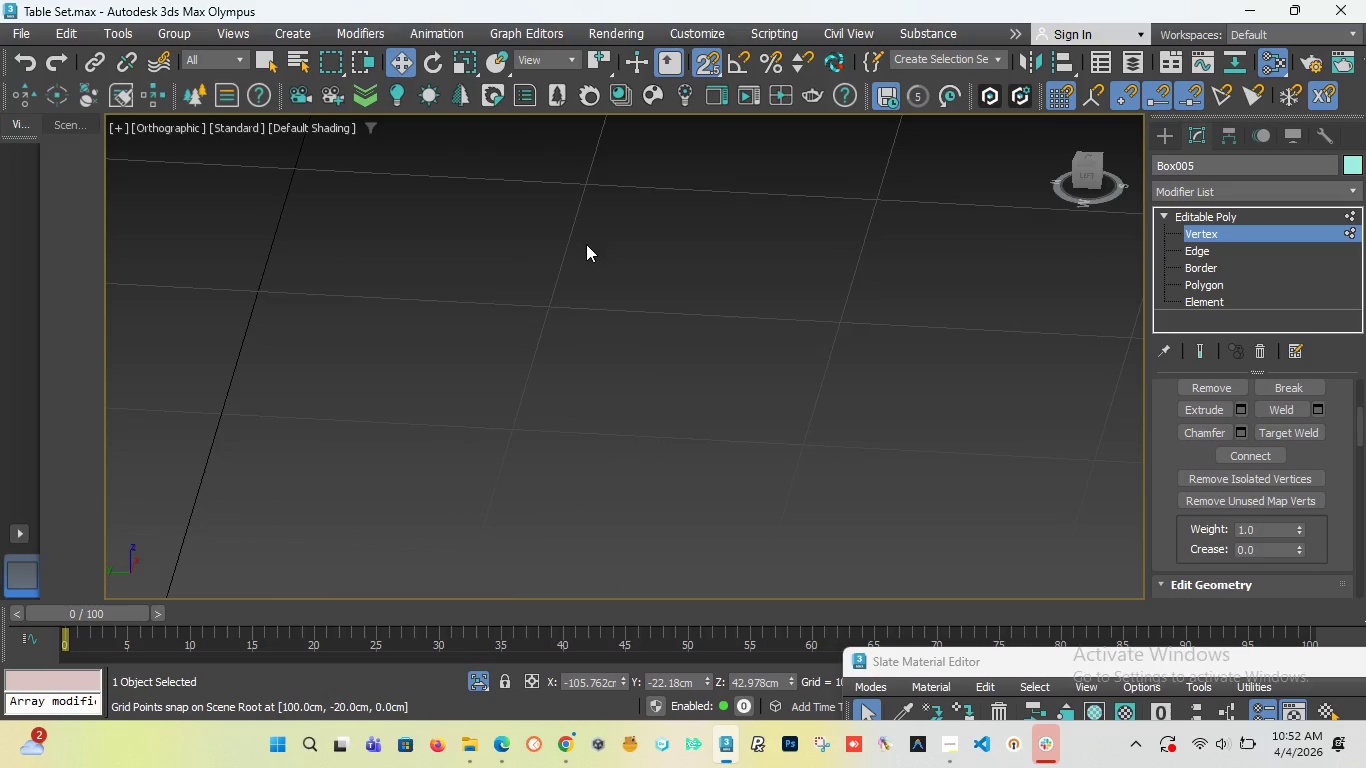 
scroll: coordinate [589, 258], scroll_direction: down, amount: 7.0
 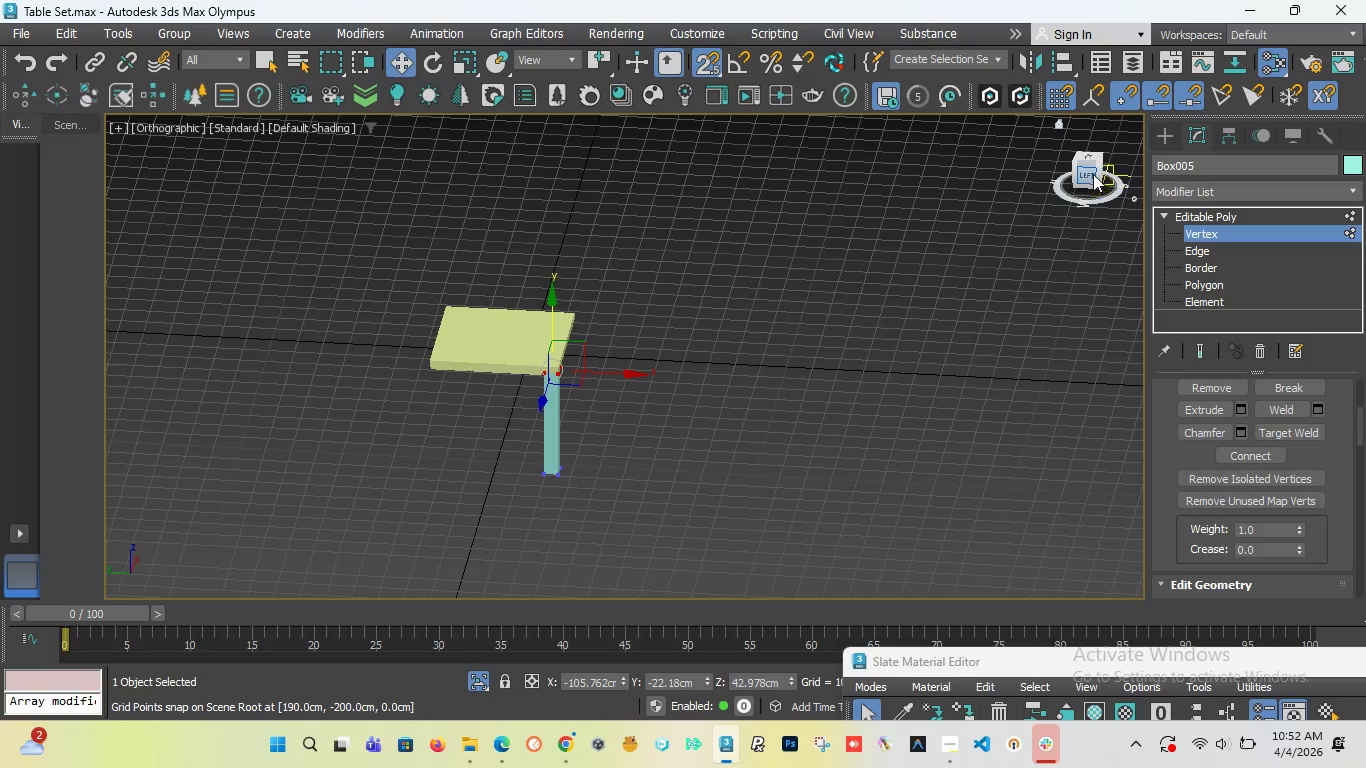 
left_click_drag(start_coordinate=[1089, 174], to_coordinate=[965, 186])
 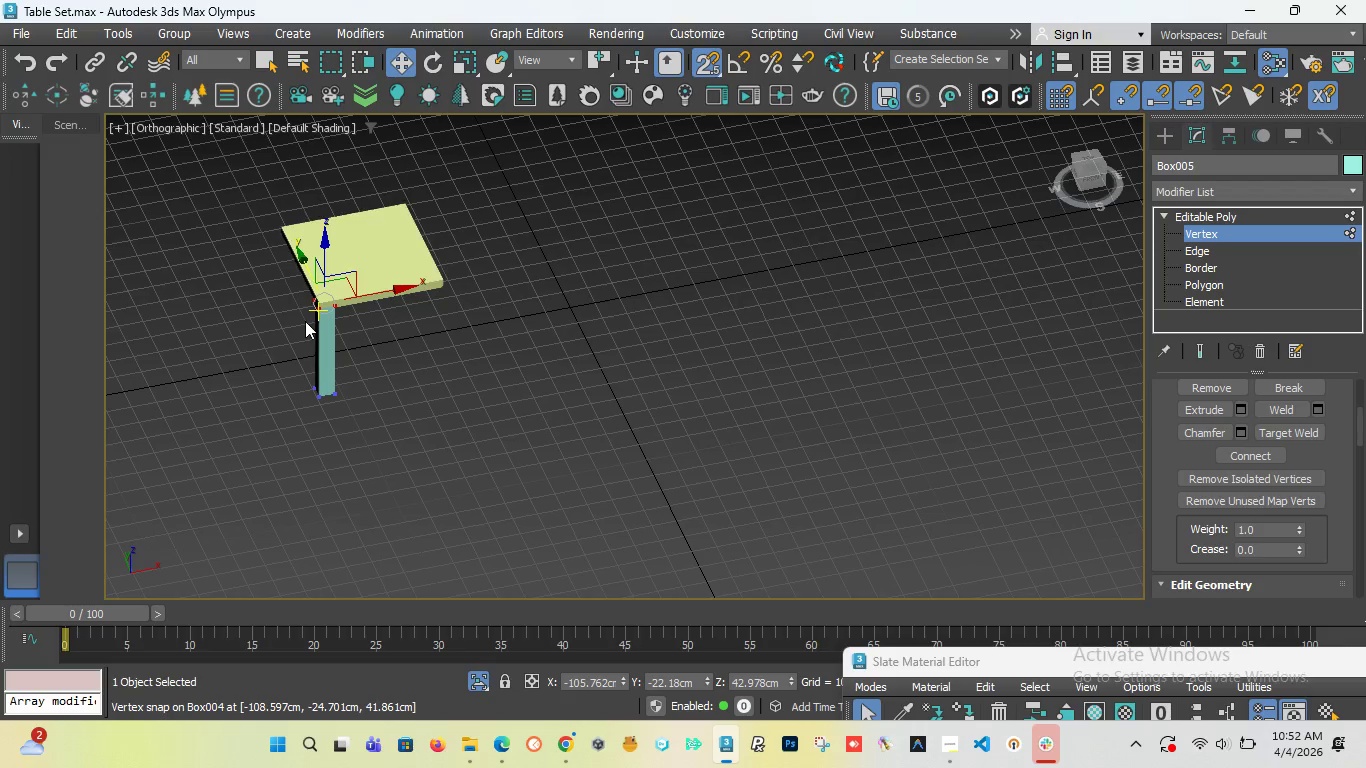 
key(F)
 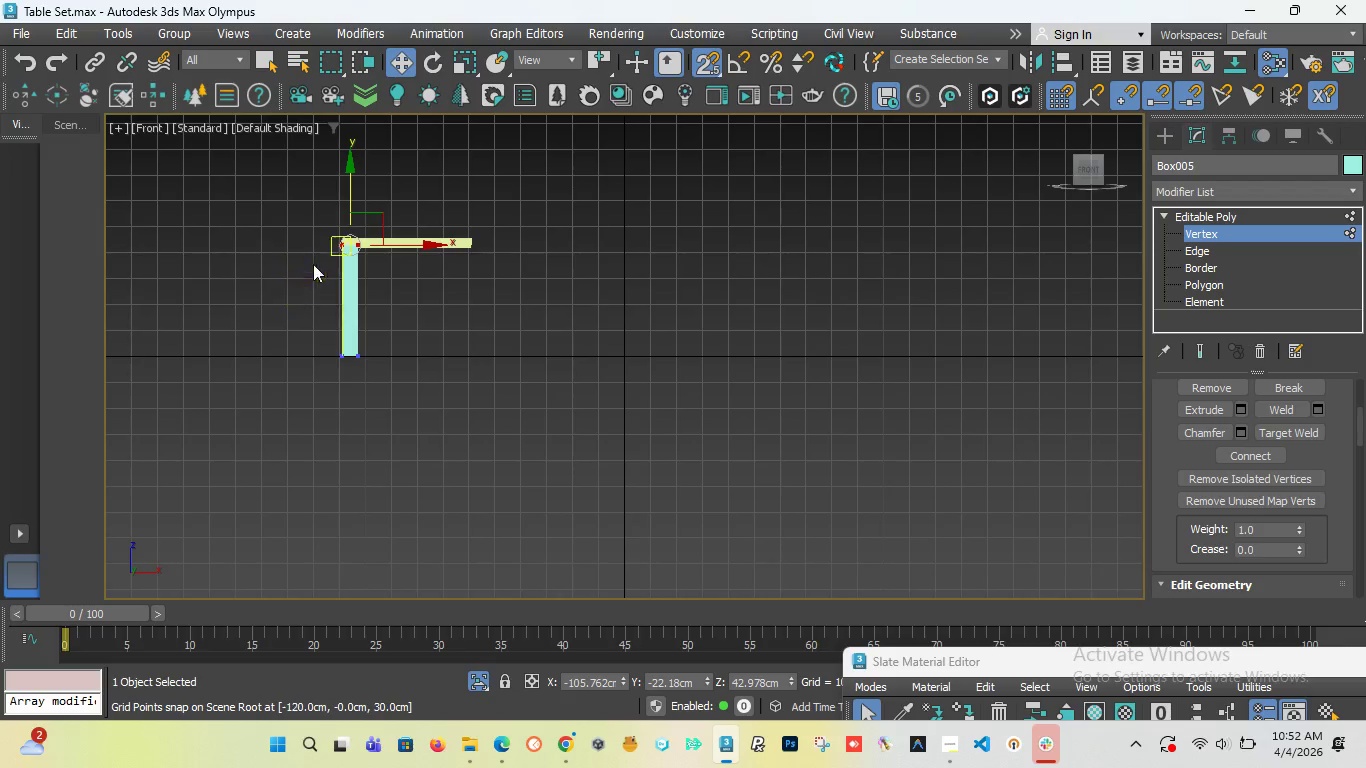 
scroll: coordinate [449, 283], scroll_direction: up, amount: 8.0
 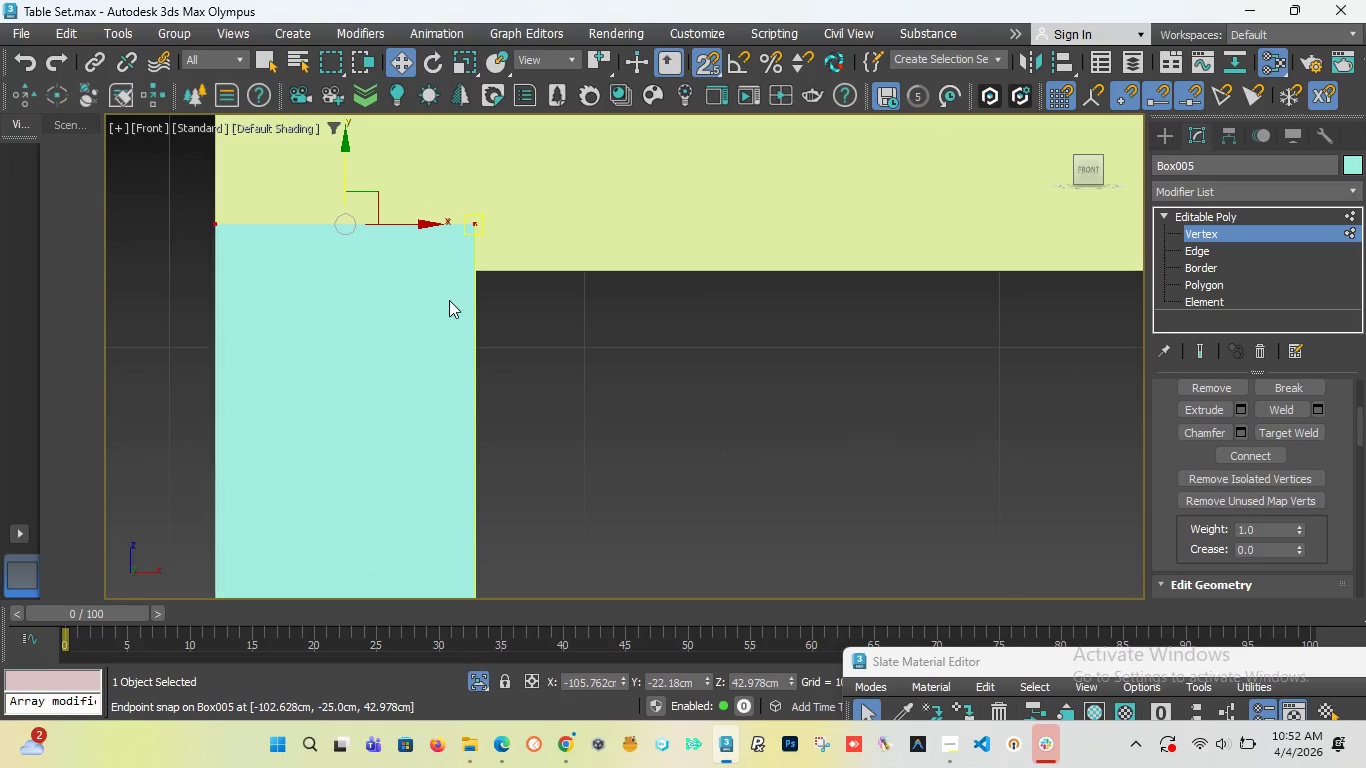 
wait(7.62)
 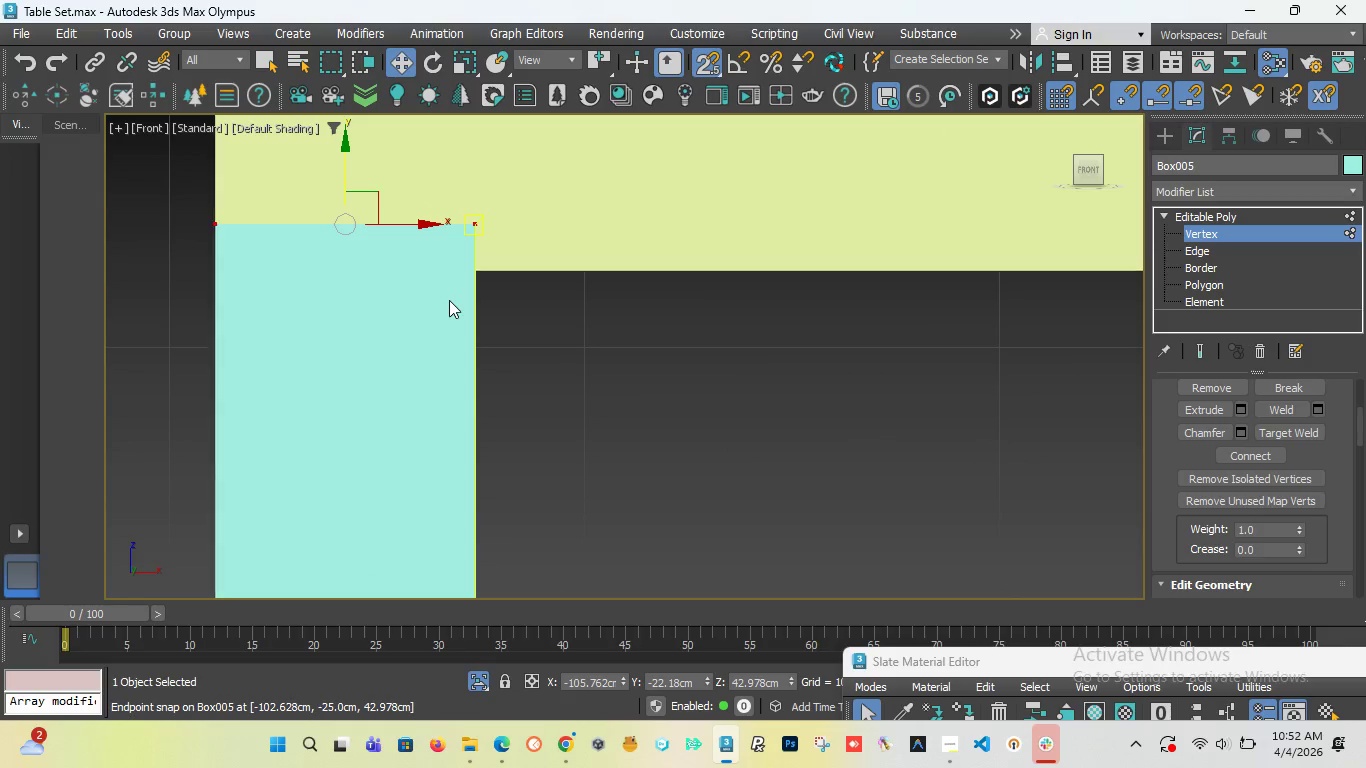 
left_click([1165, 128])
 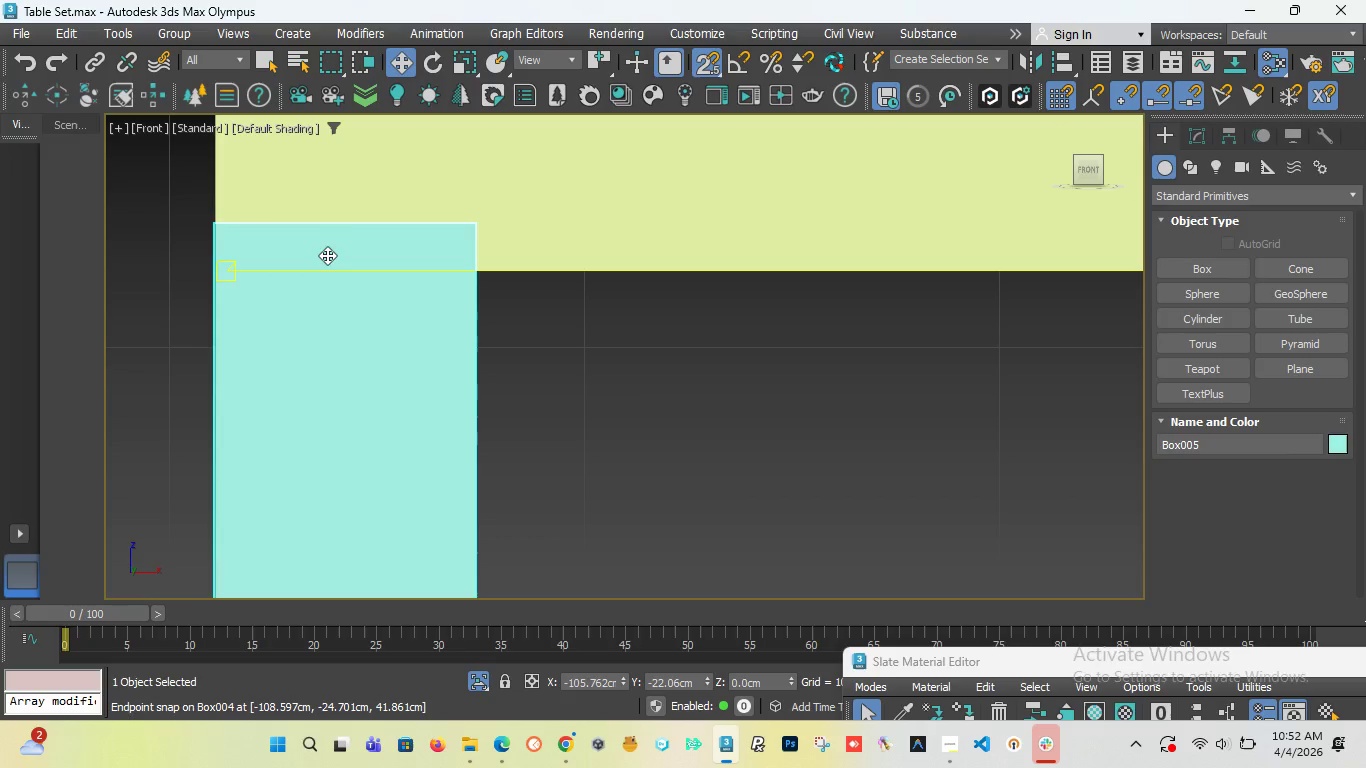 
key(F3)
 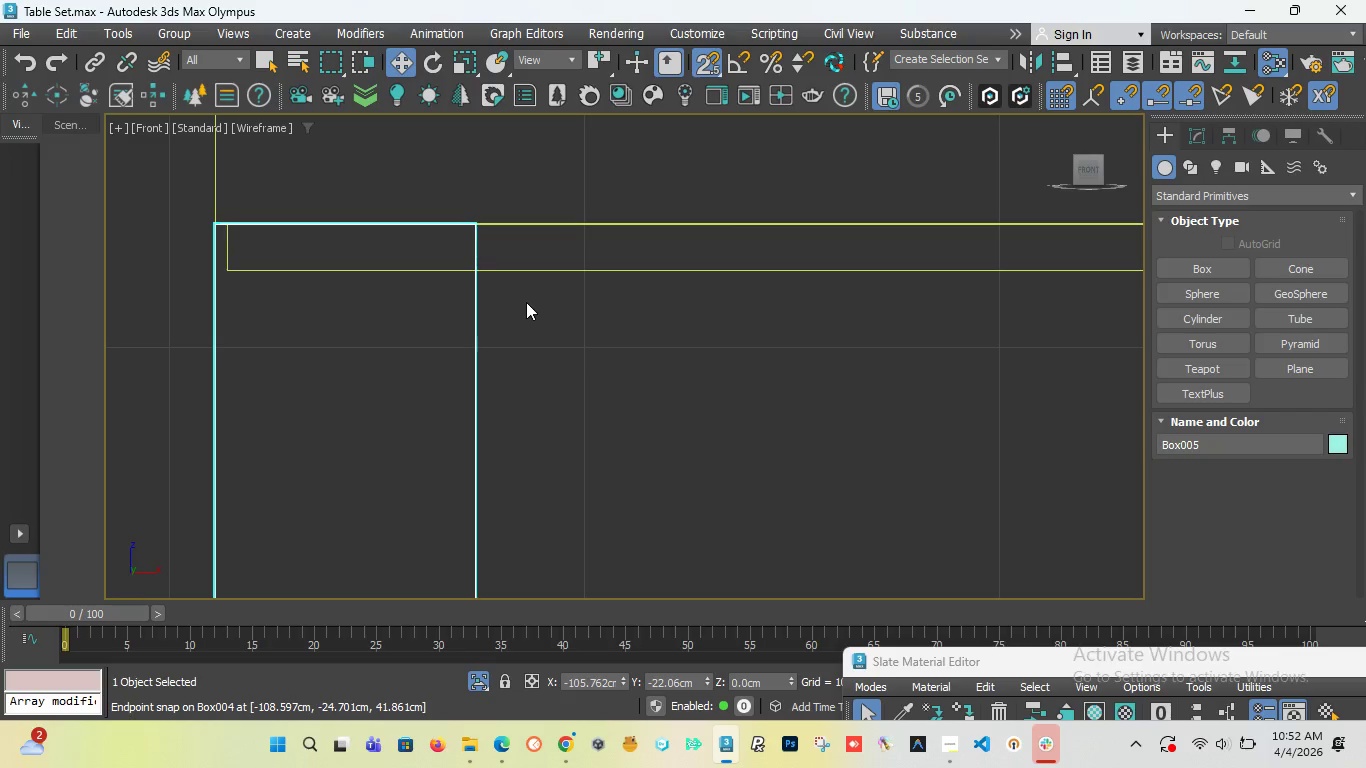 
wait(5.31)
 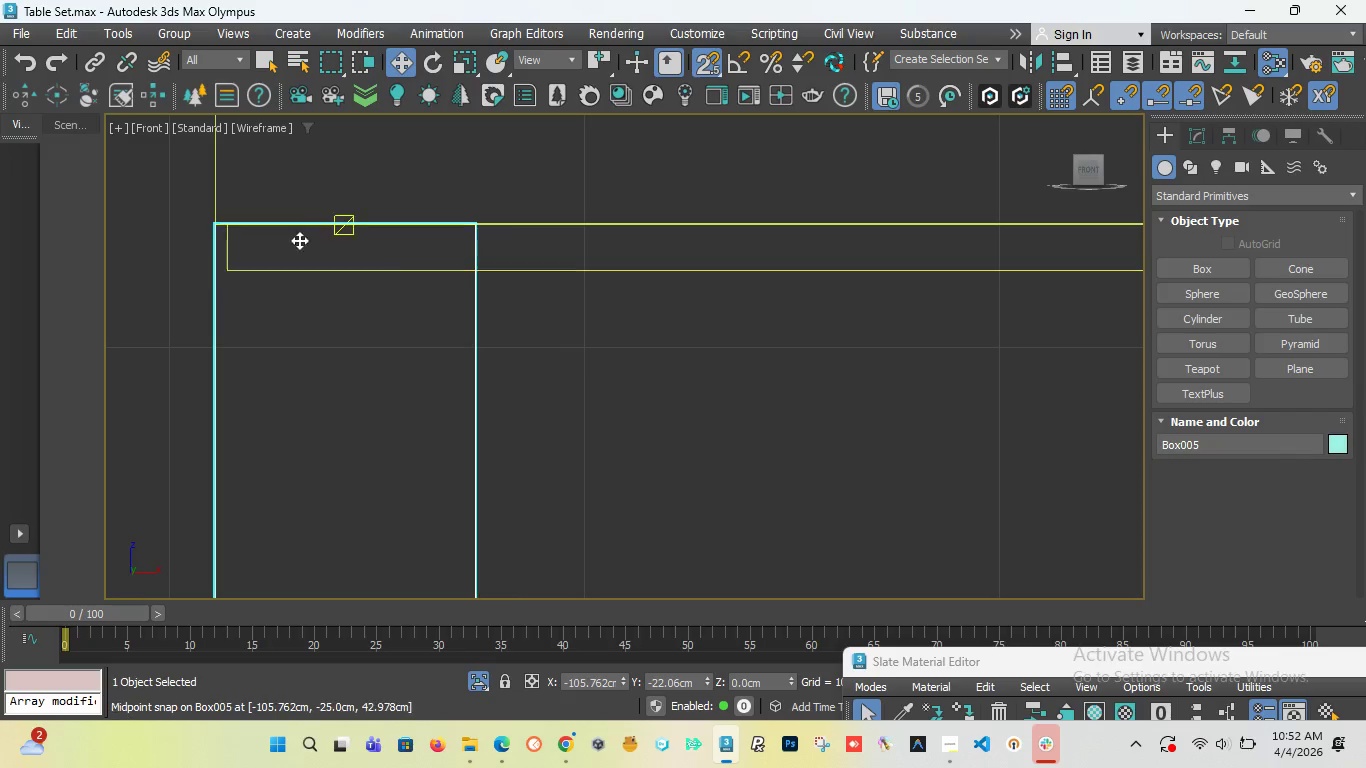 
key(T)
 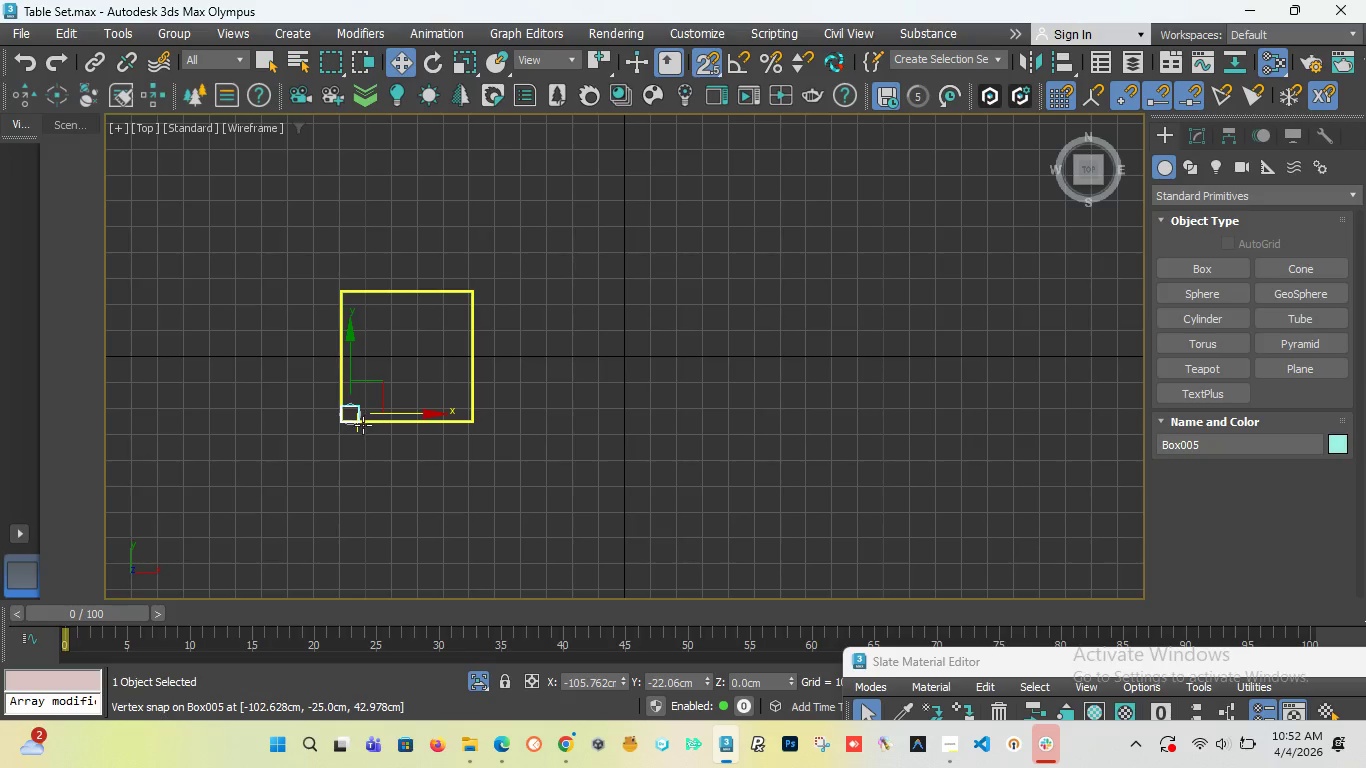 
scroll: coordinate [341, 387], scroll_direction: up, amount: 6.0
 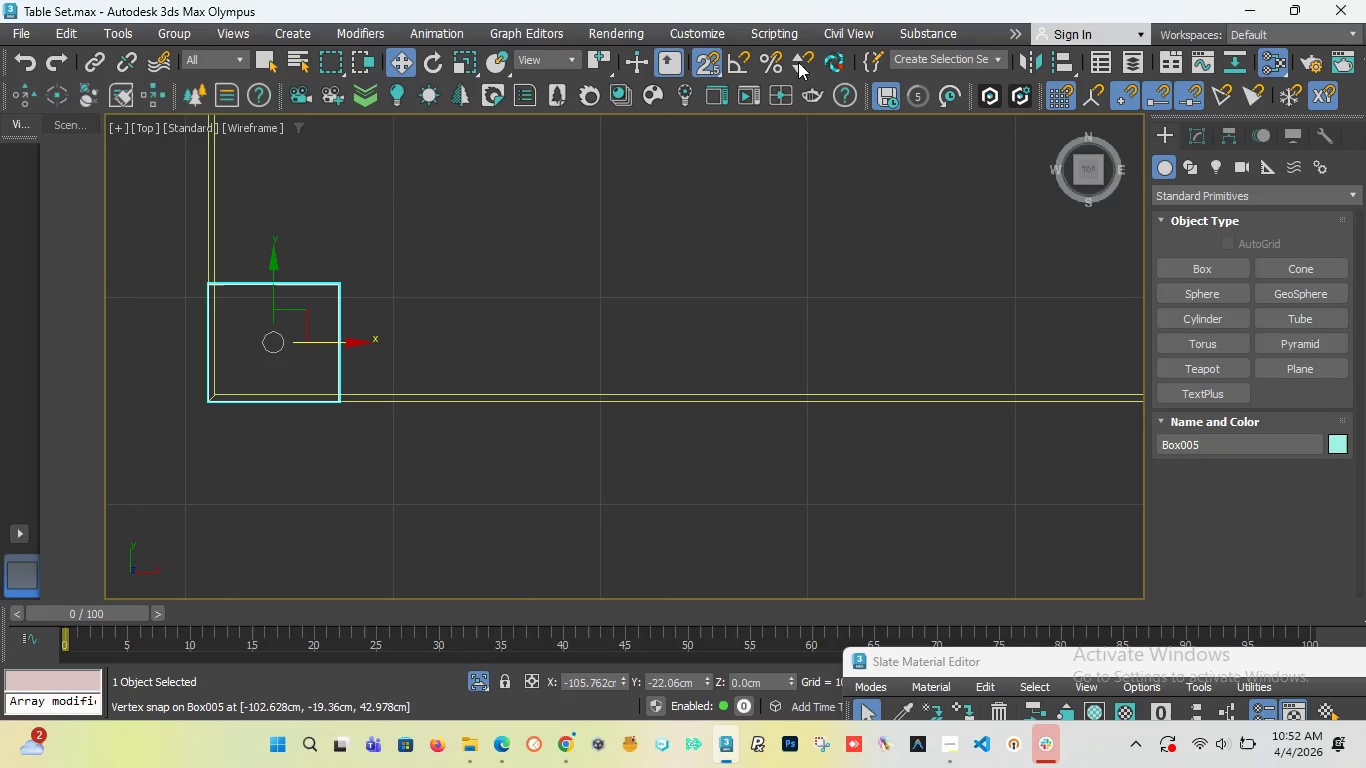 
left_click([1208, 263])
 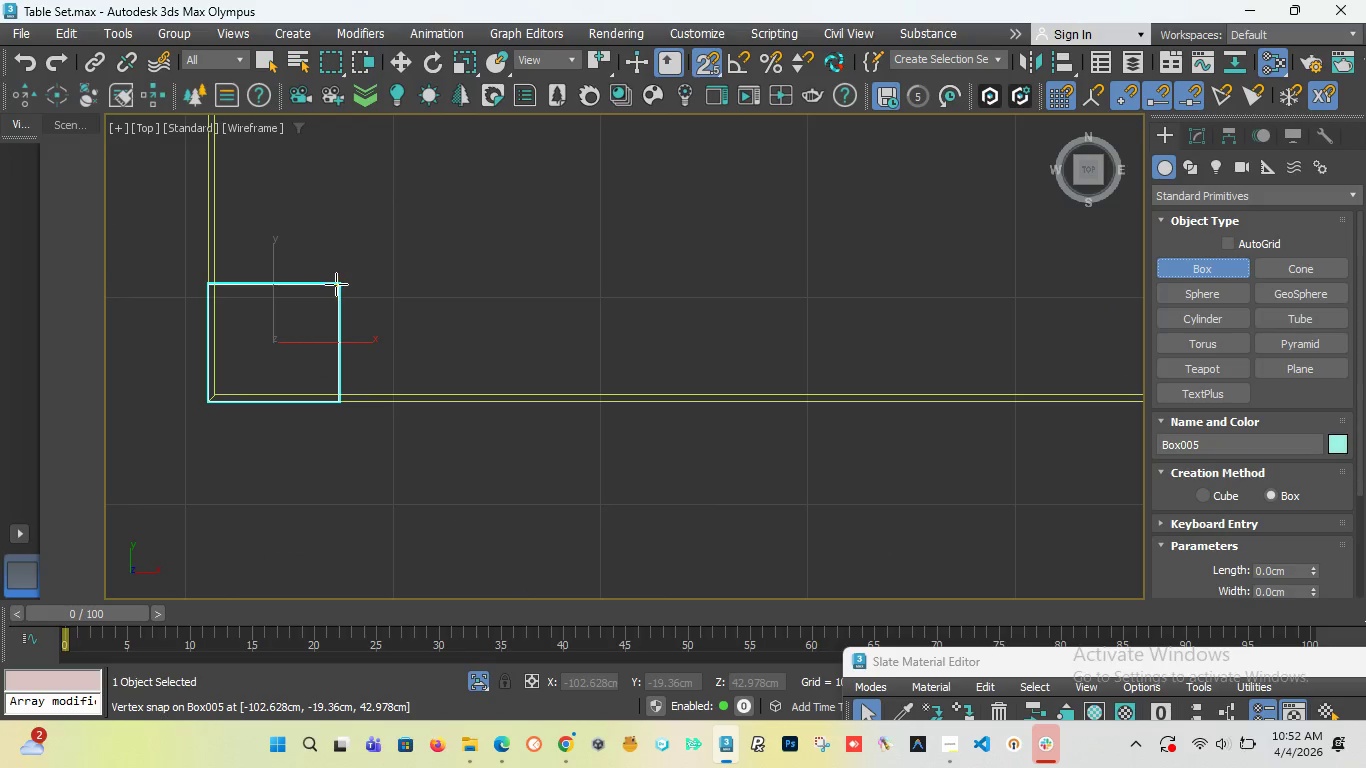 
left_click_drag(start_coordinate=[336, 284], to_coordinate=[205, 403])
 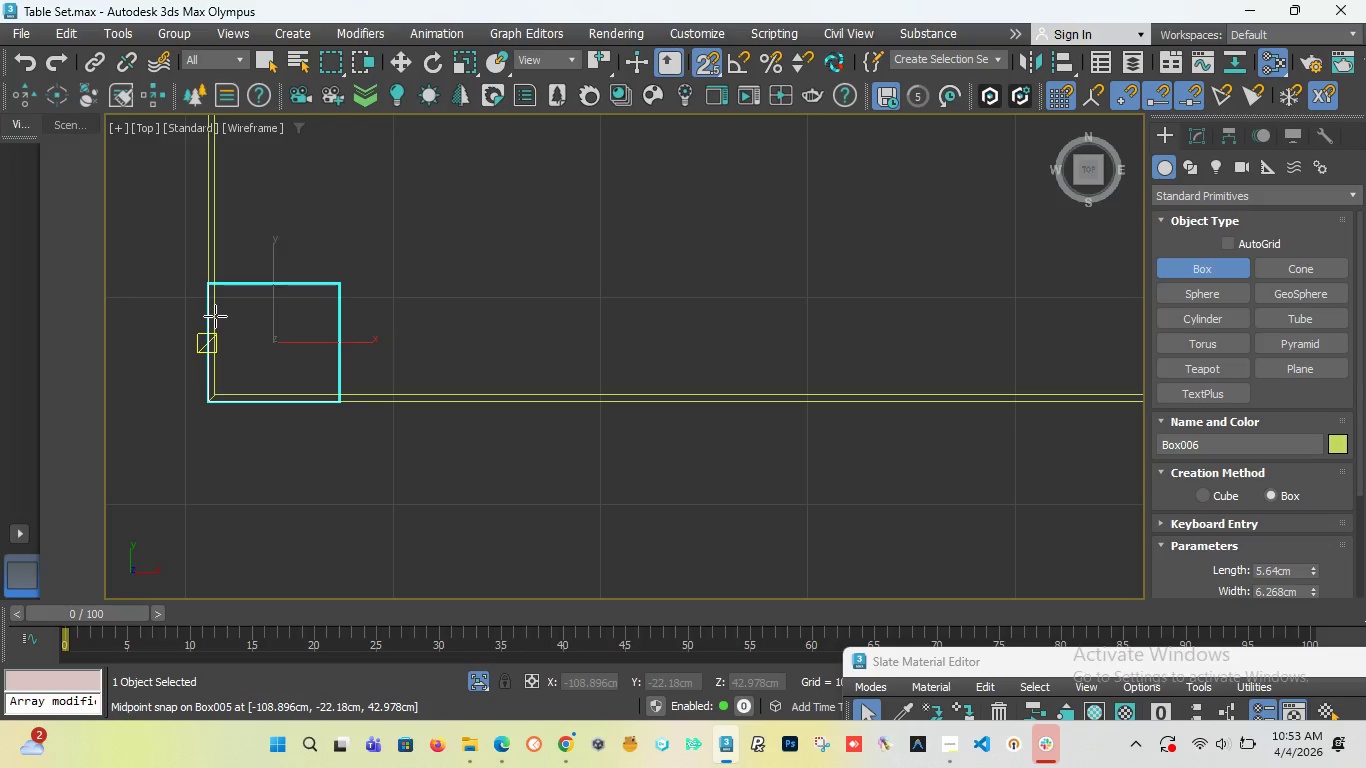 
left_click([215, 316])
 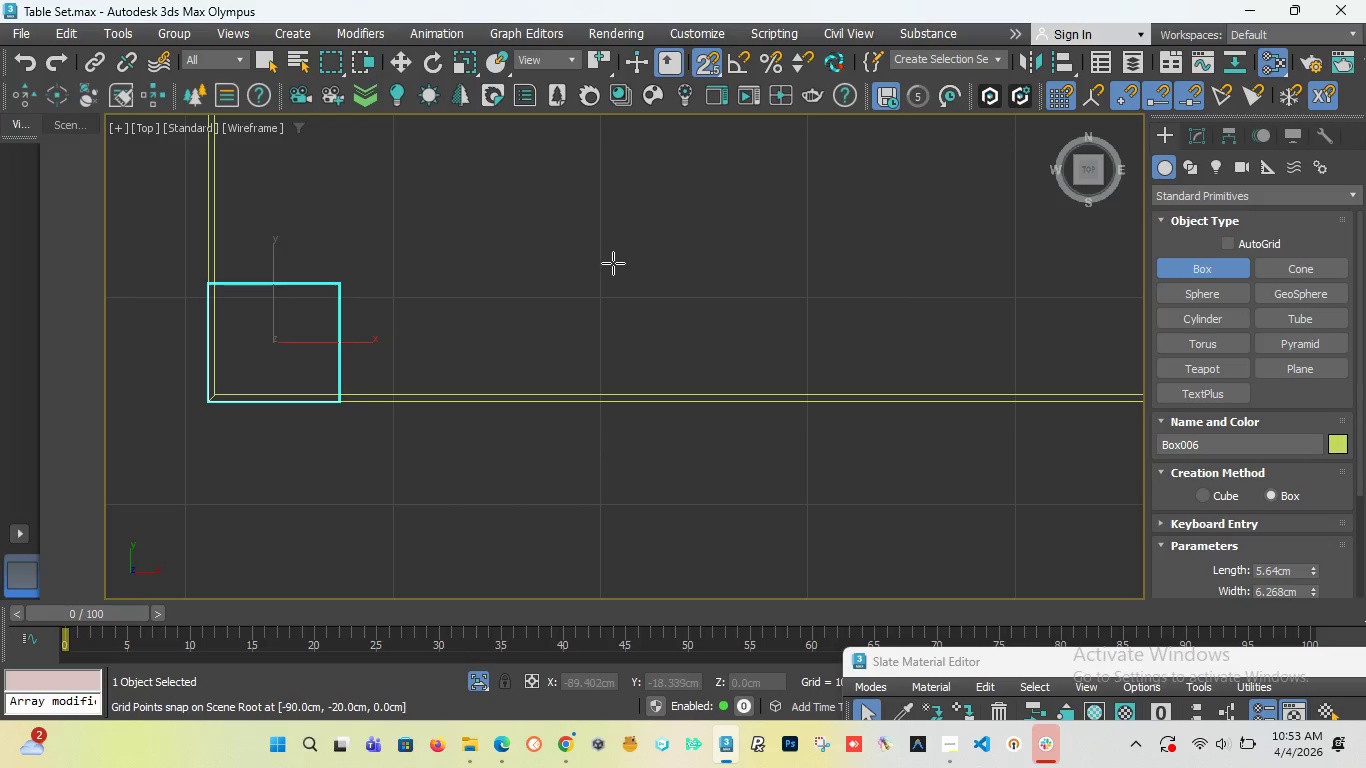 
key(F)
 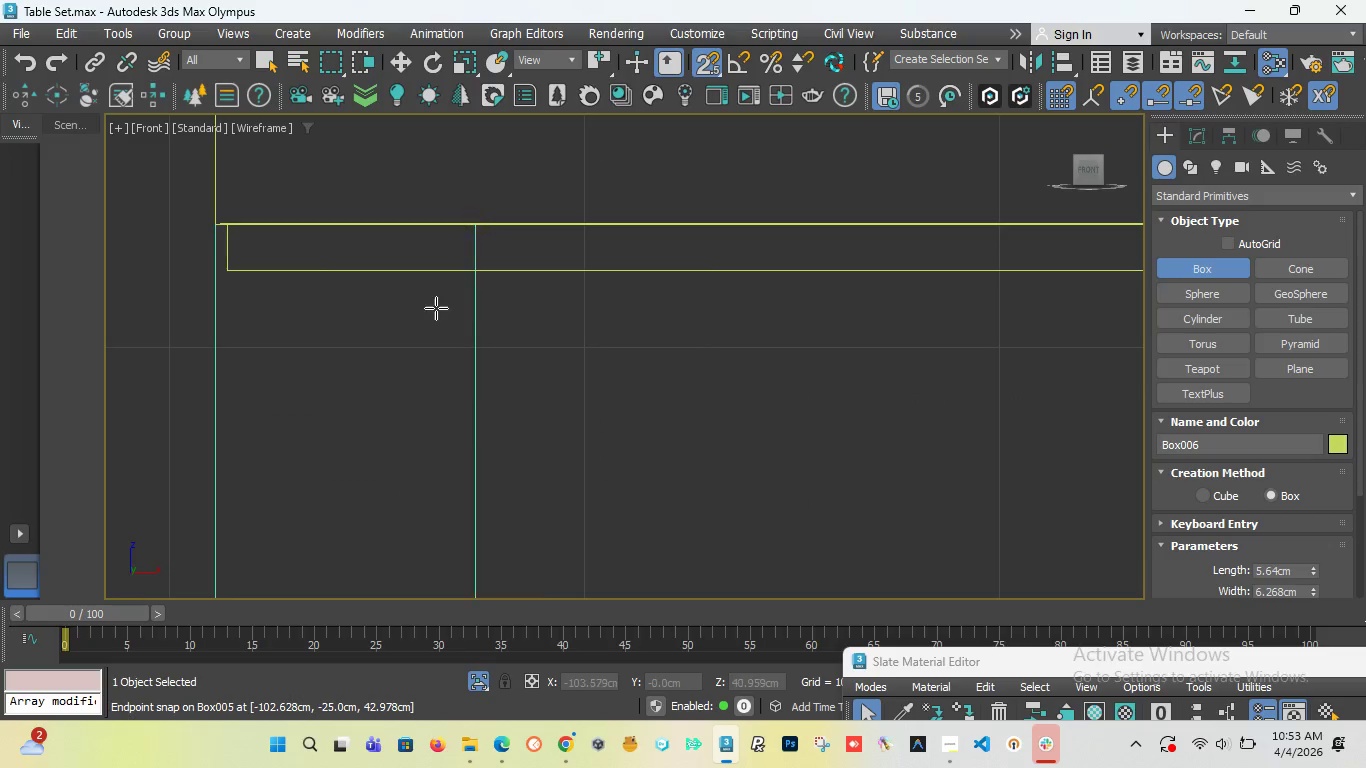 
scroll: coordinate [435, 309], scroll_direction: down, amount: 11.0
 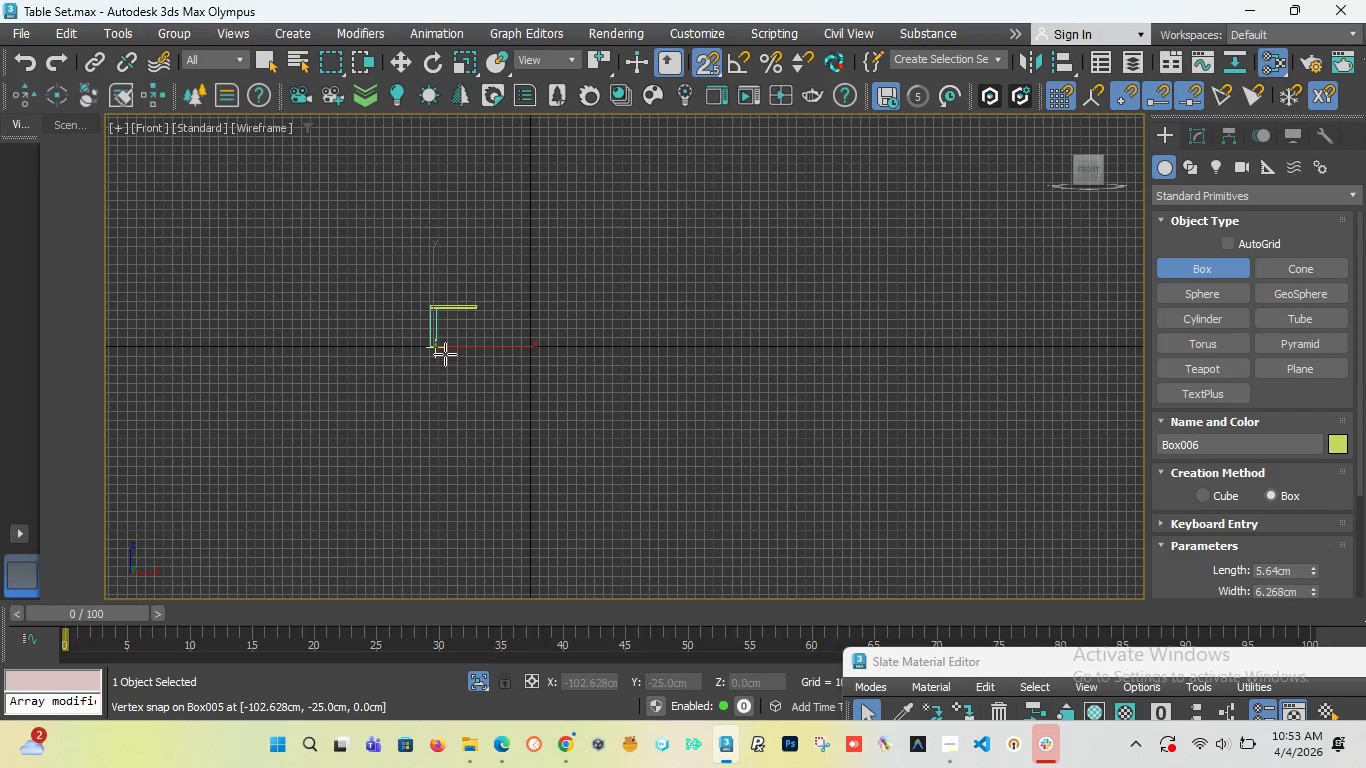 
scroll: coordinate [430, 328], scroll_direction: up, amount: 5.0
 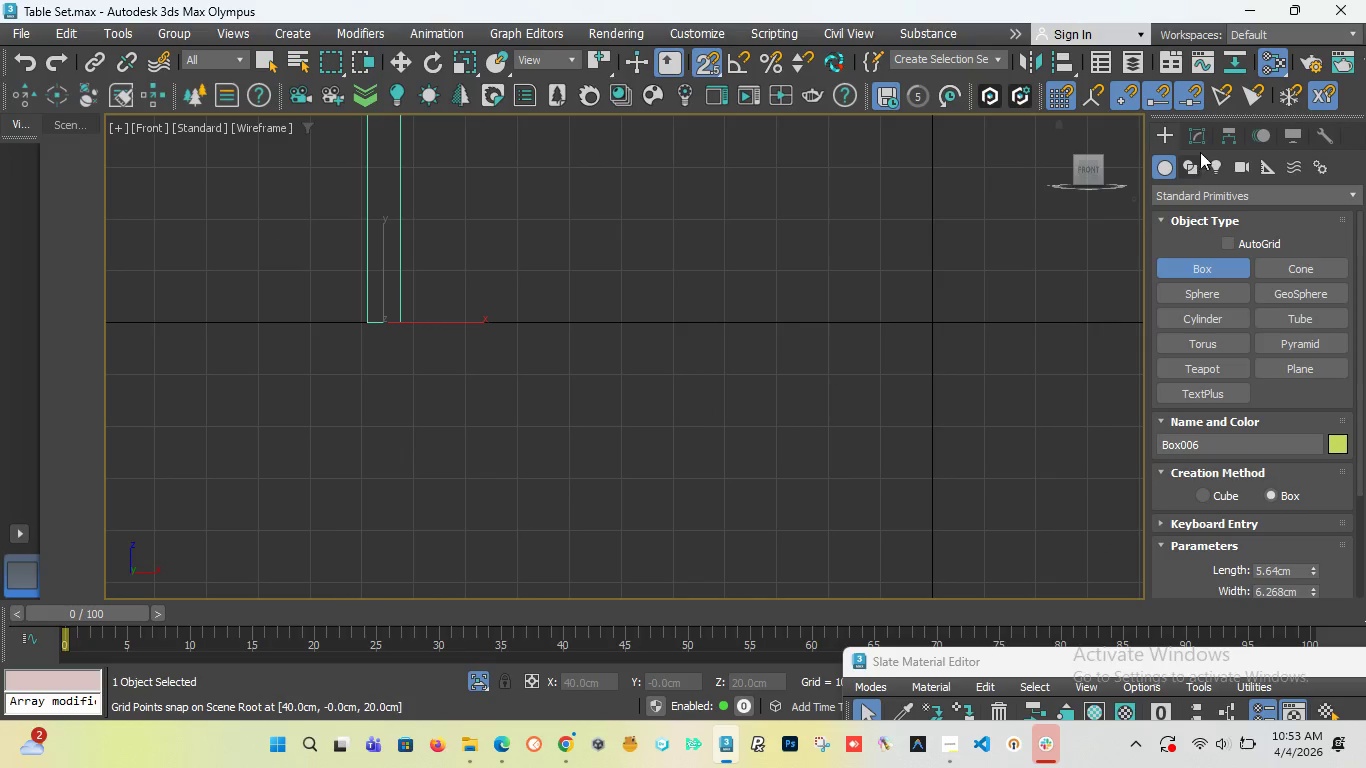 
left_click([1200, 141])
 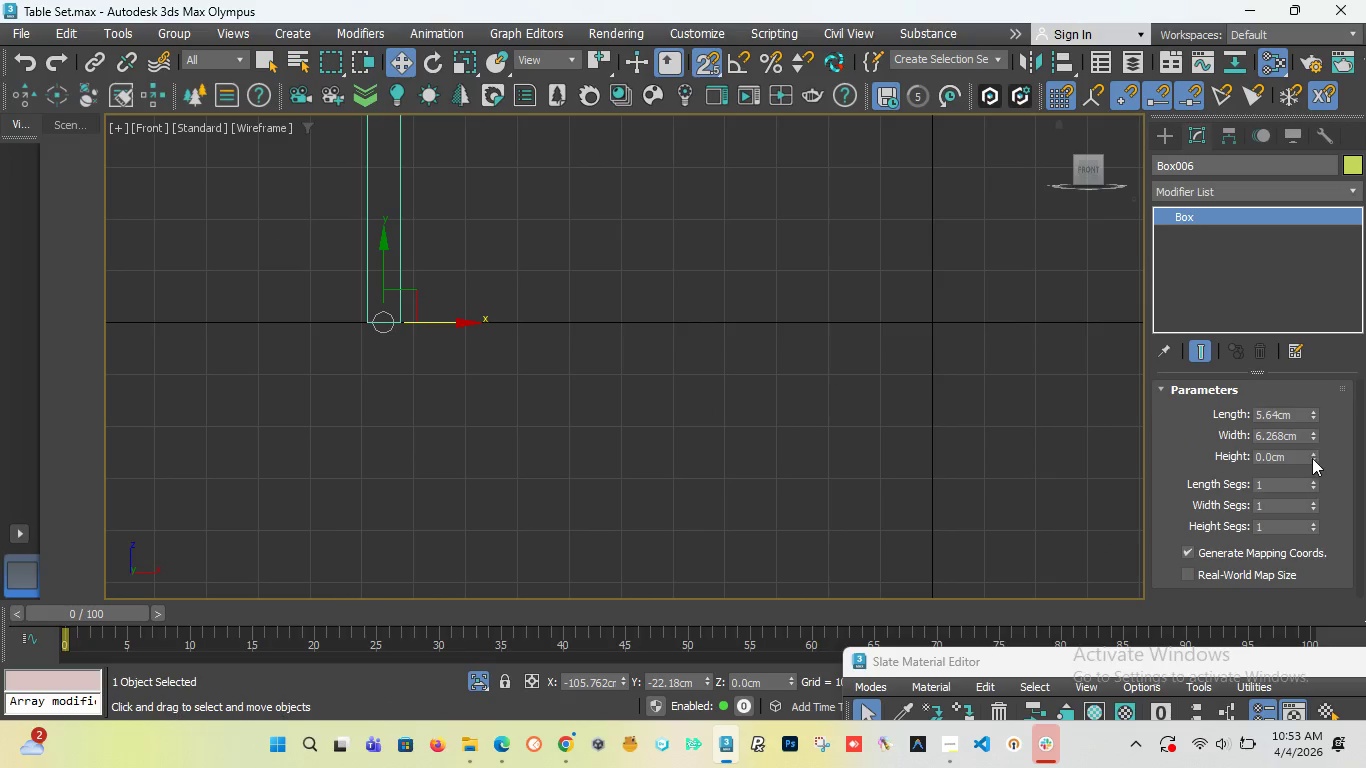 
left_click_drag(start_coordinate=[1313, 458], to_coordinate=[1292, 310])
 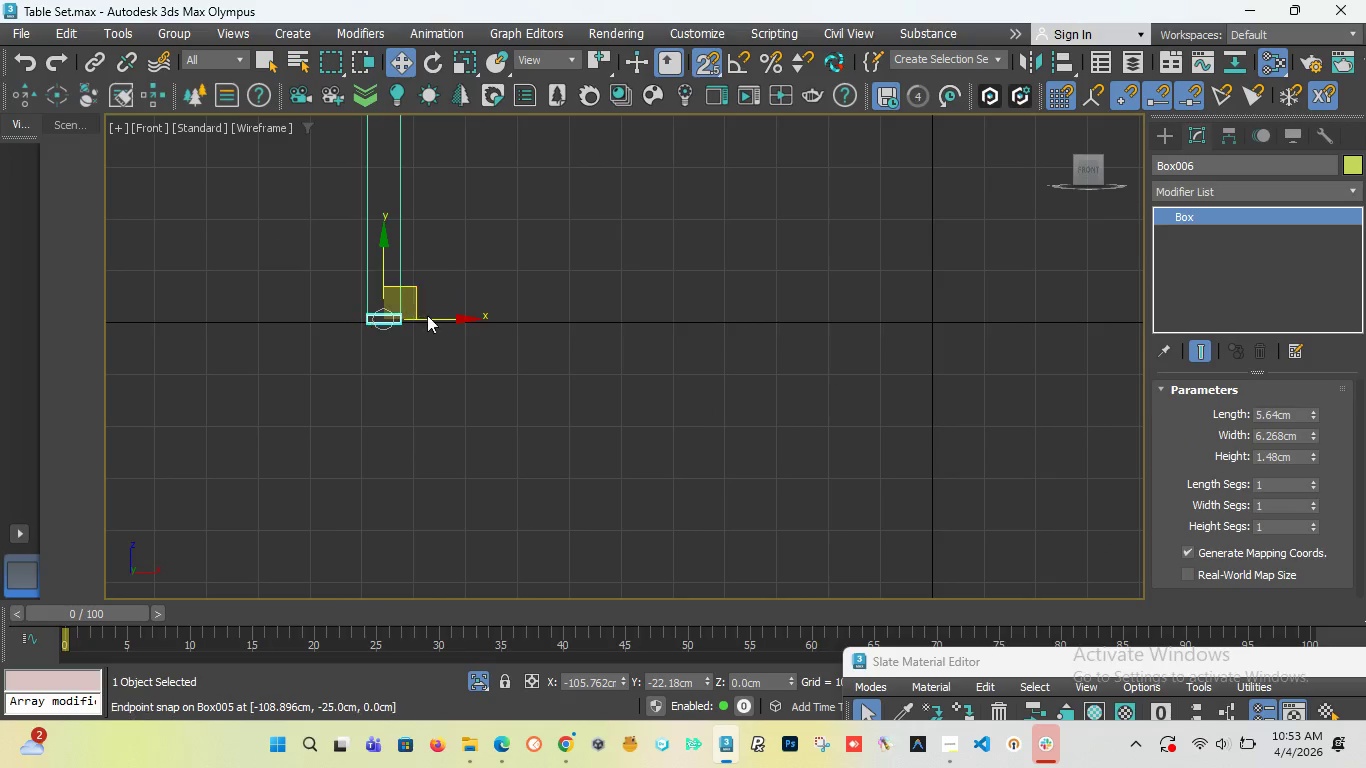 
scroll: coordinate [434, 334], scroll_direction: down, amount: 3.0
 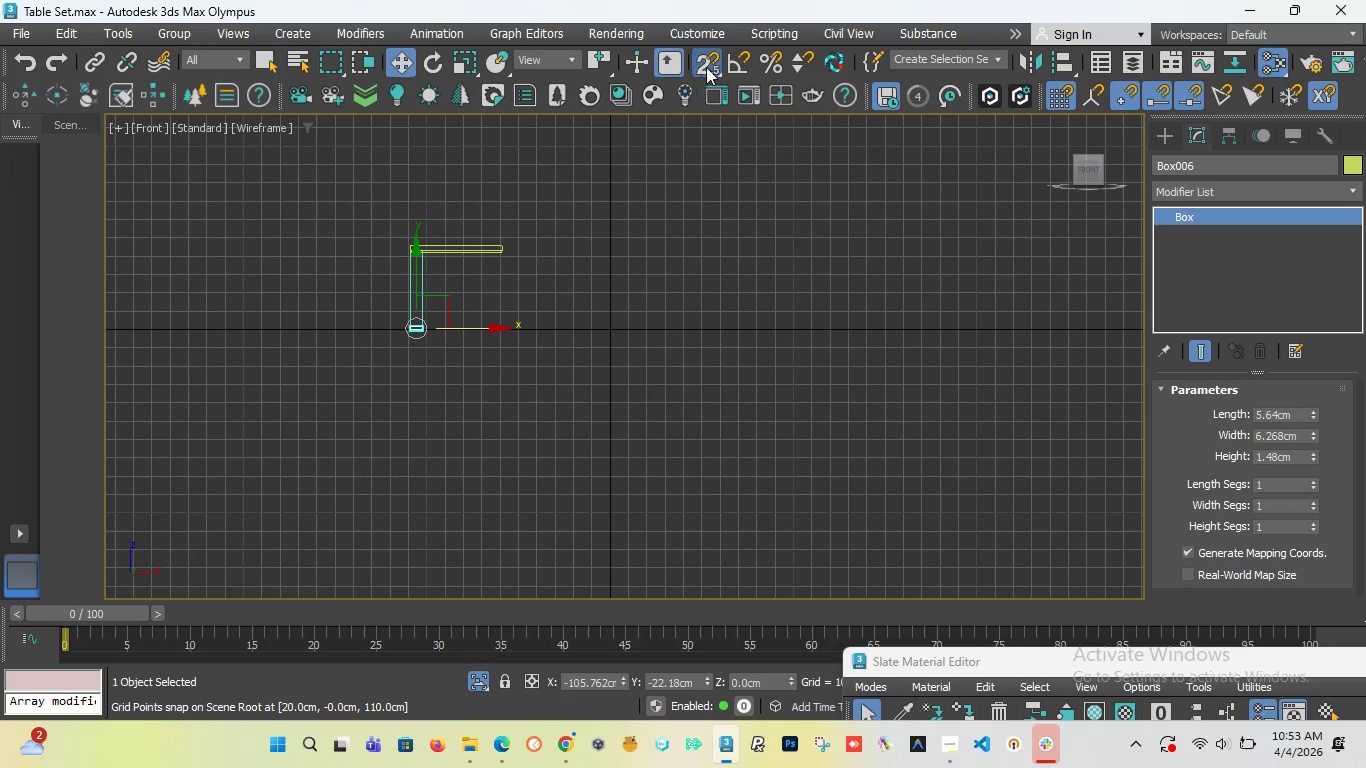 
left_click([708, 63])
 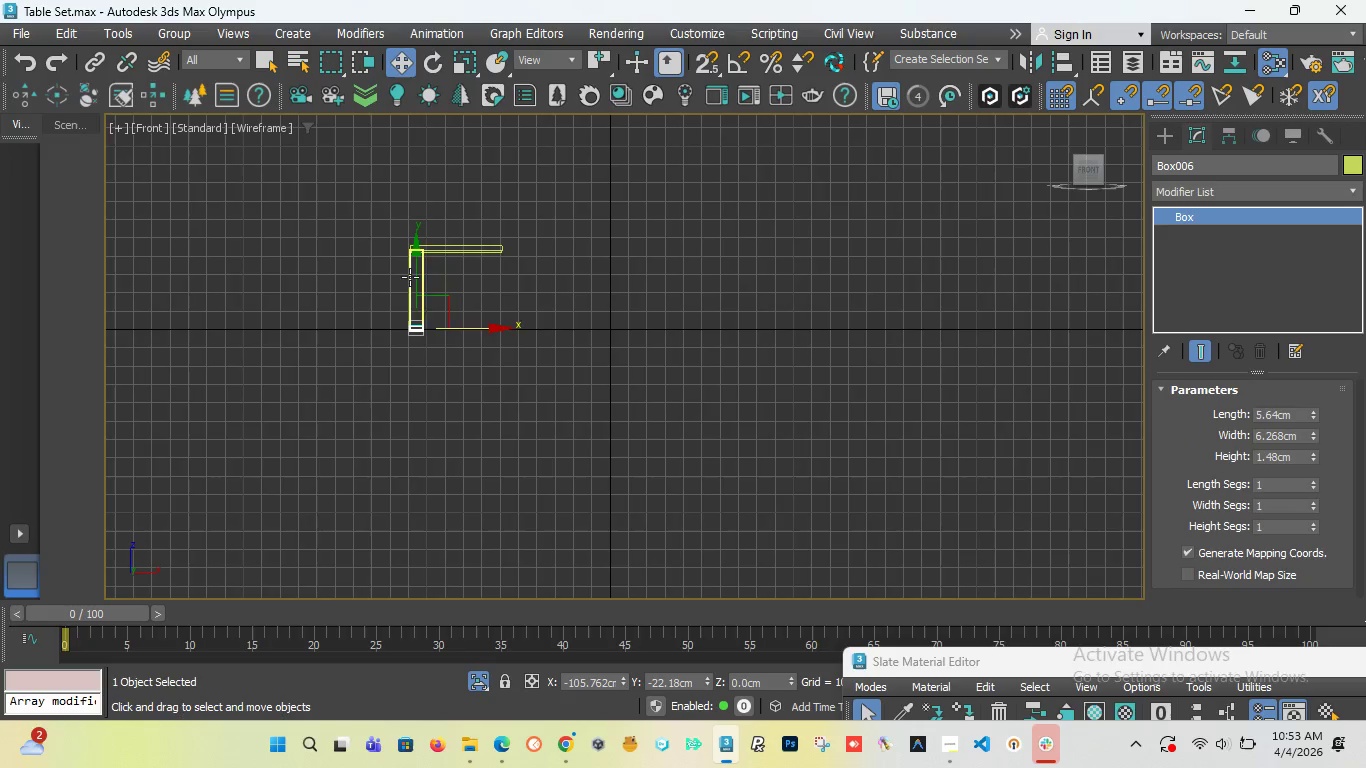 
scroll: coordinate [417, 342], scroll_direction: up, amount: 3.0
 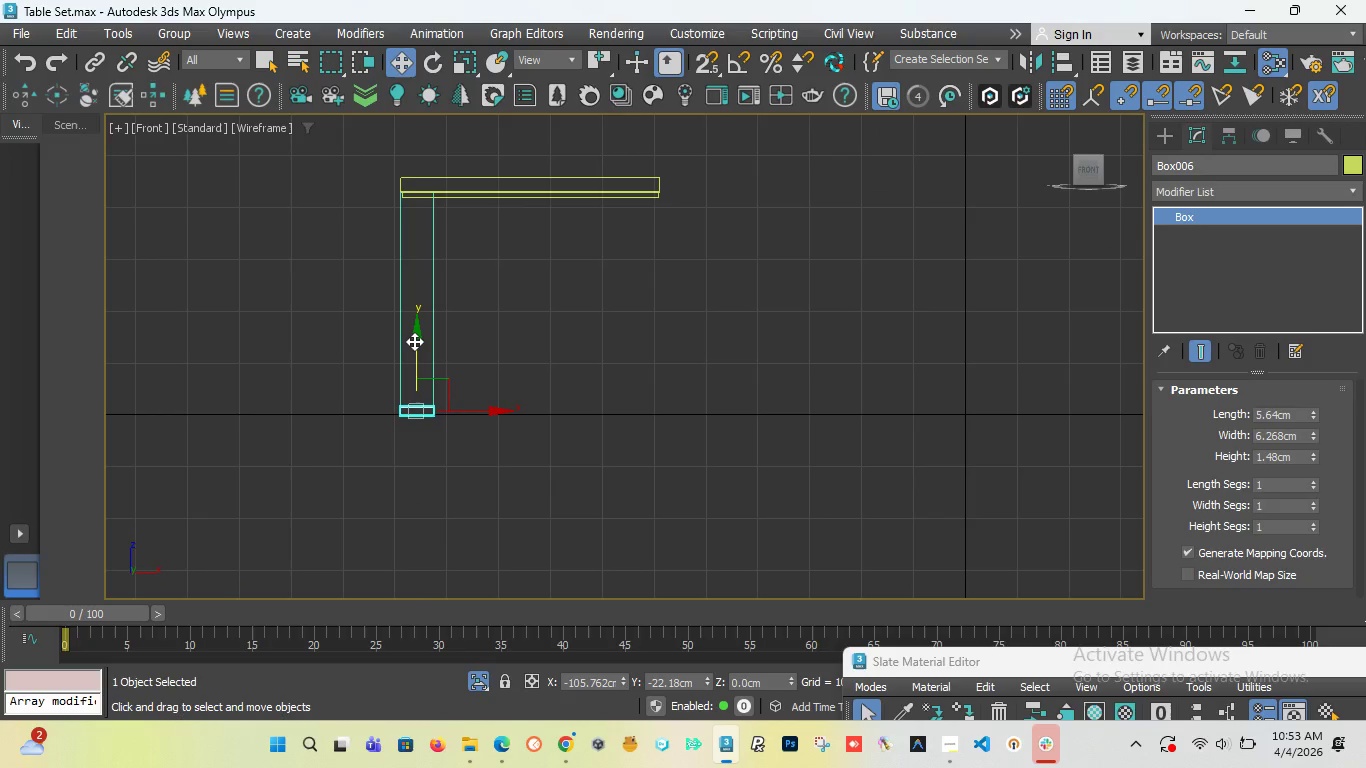 
left_click_drag(start_coordinate=[414, 341], to_coordinate=[427, 148])
 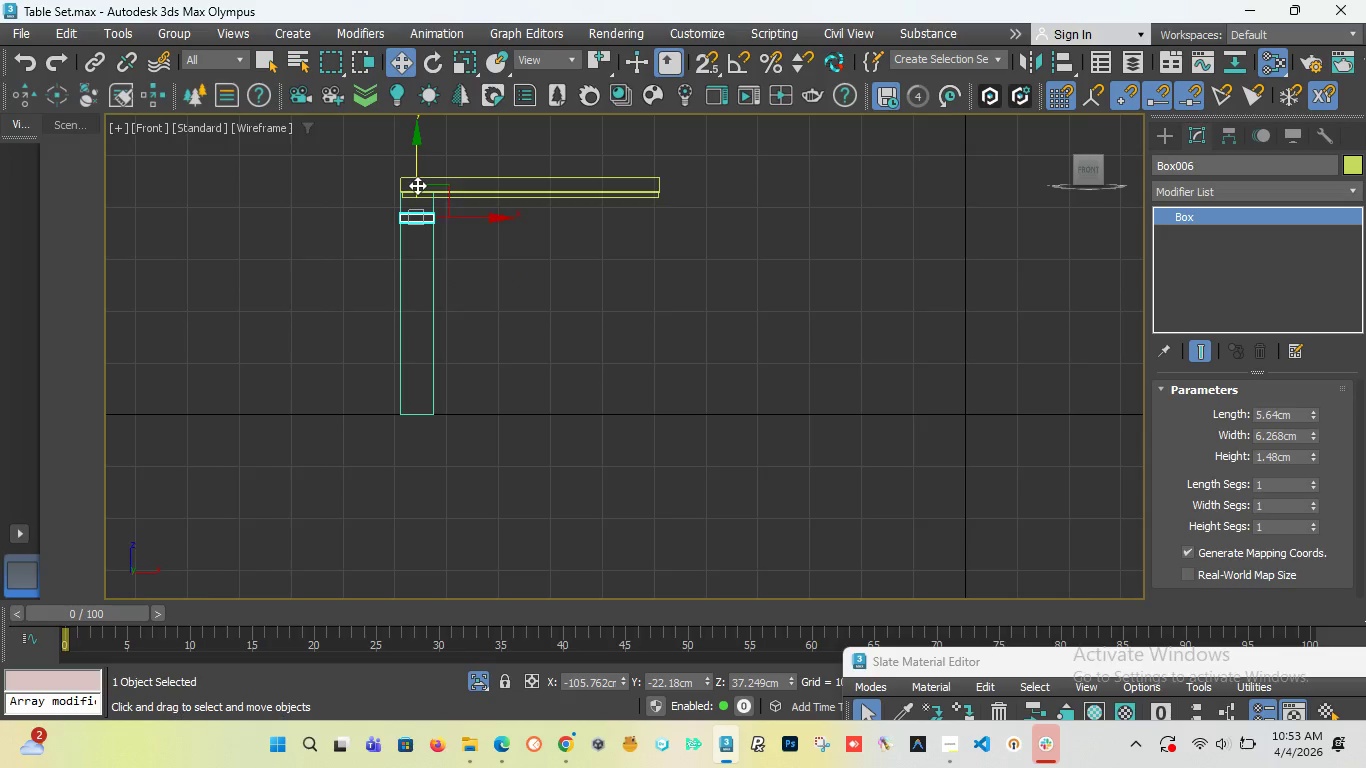 
scroll: coordinate [385, 293], scroll_direction: up, amount: 5.0
 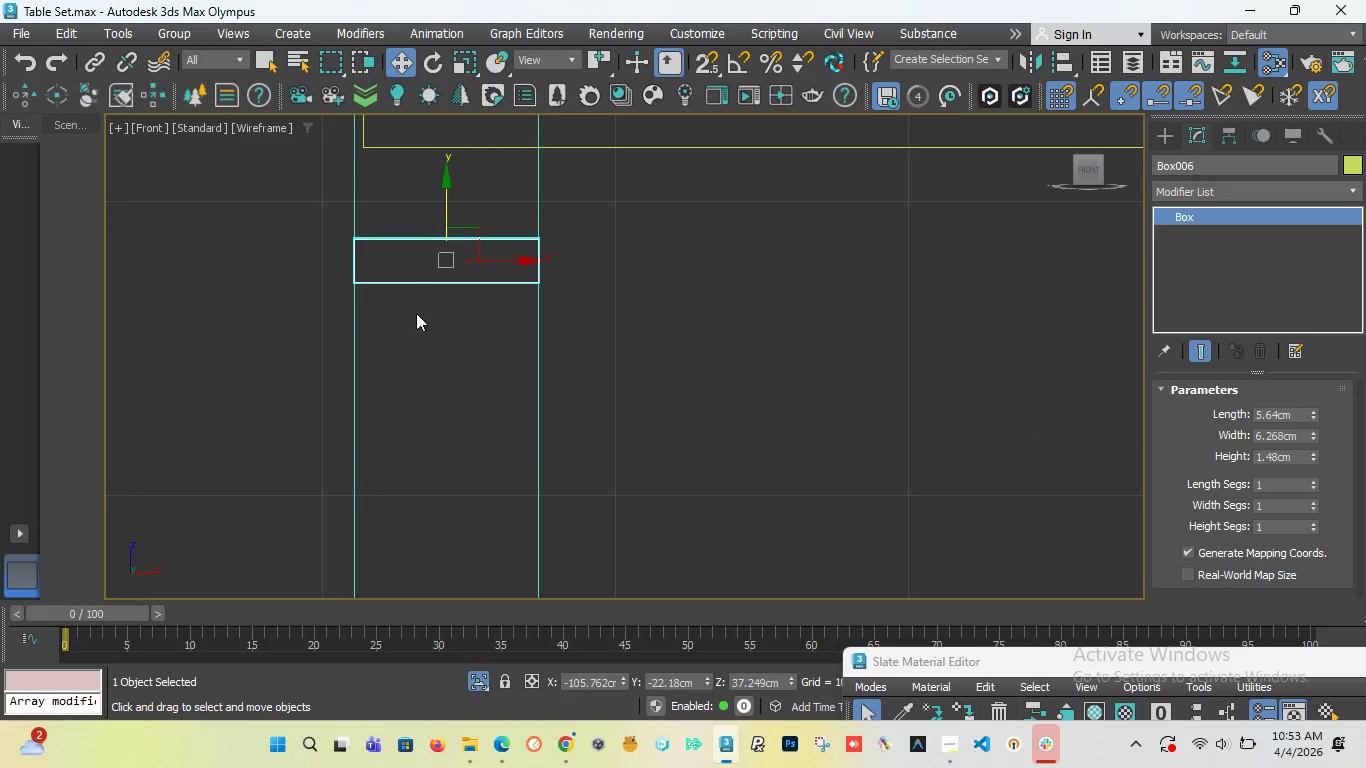 
scroll: coordinate [421, 379], scroll_direction: down, amount: 2.0
 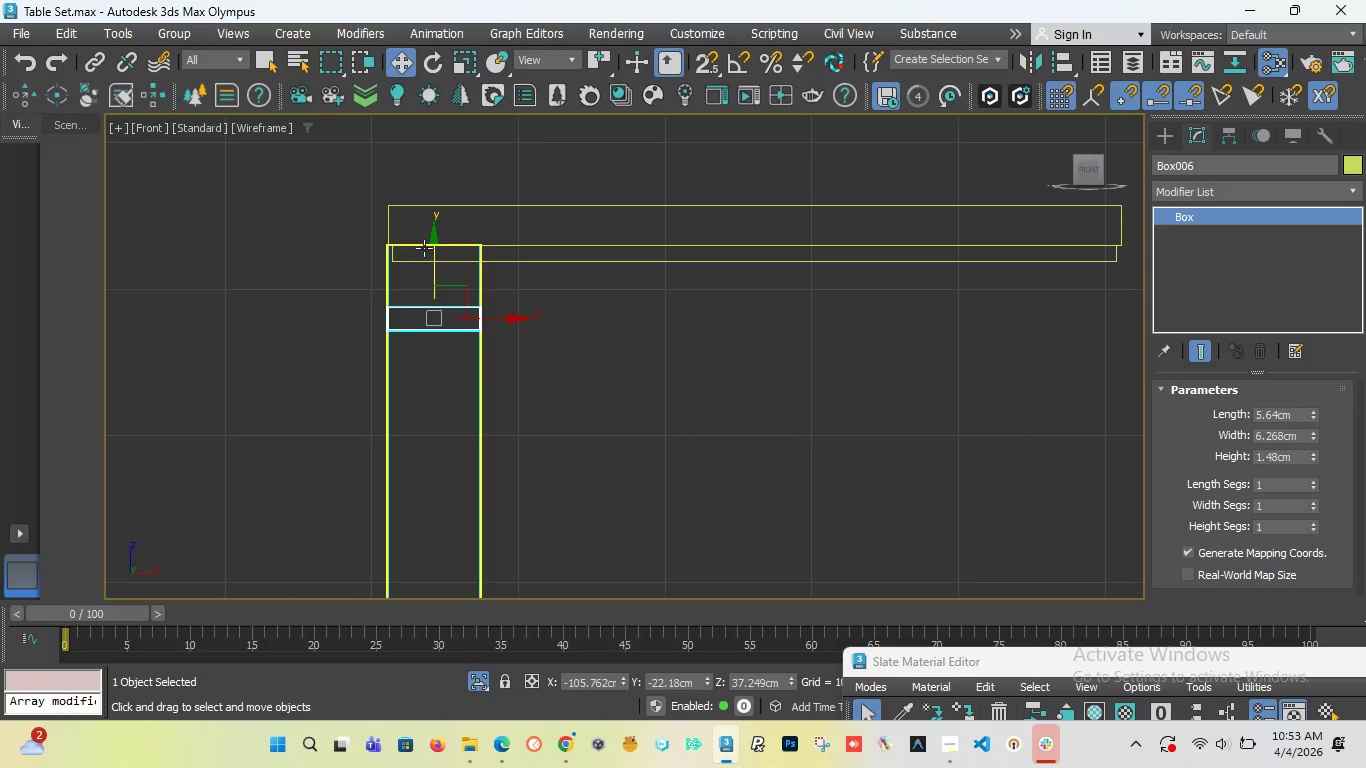 
scroll: coordinate [418, 281], scroll_direction: up, amount: 4.0
 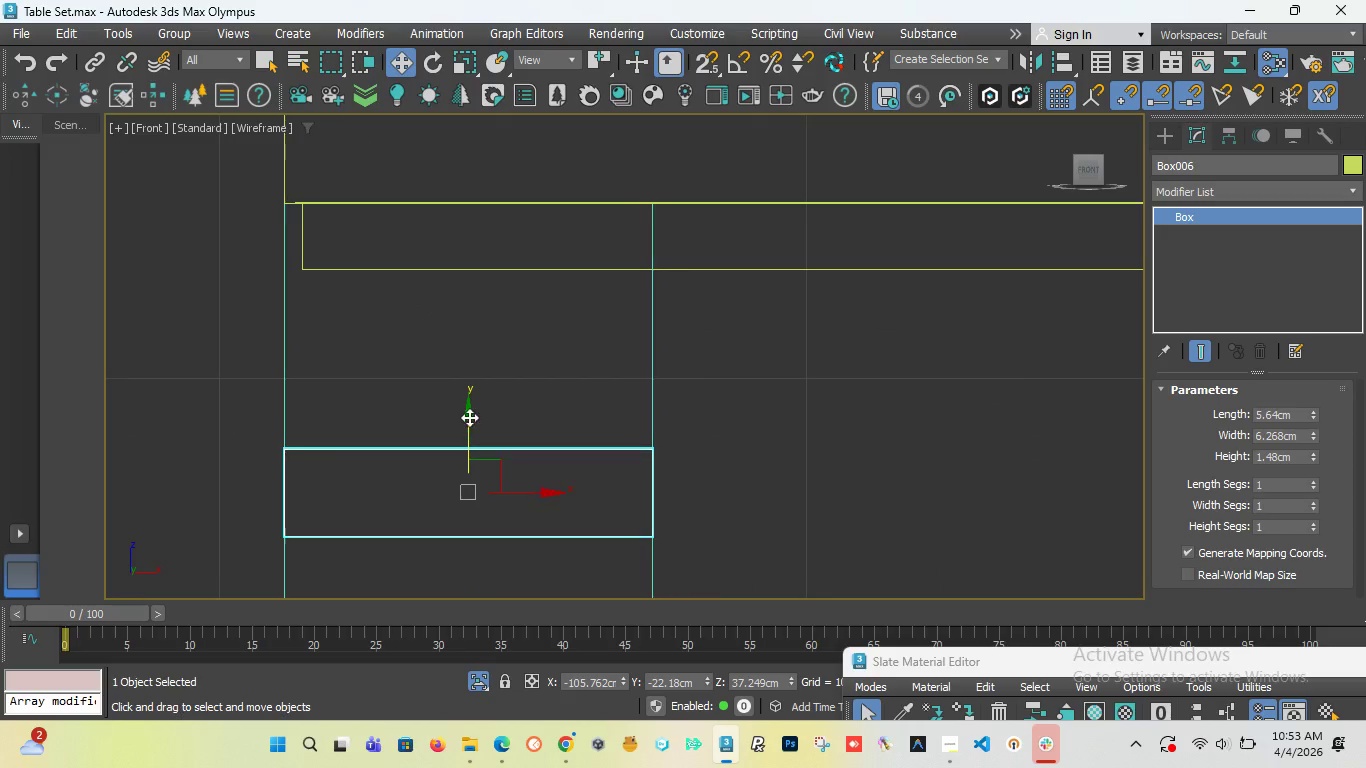 
left_click_drag(start_coordinate=[469, 430], to_coordinate=[487, 181])
 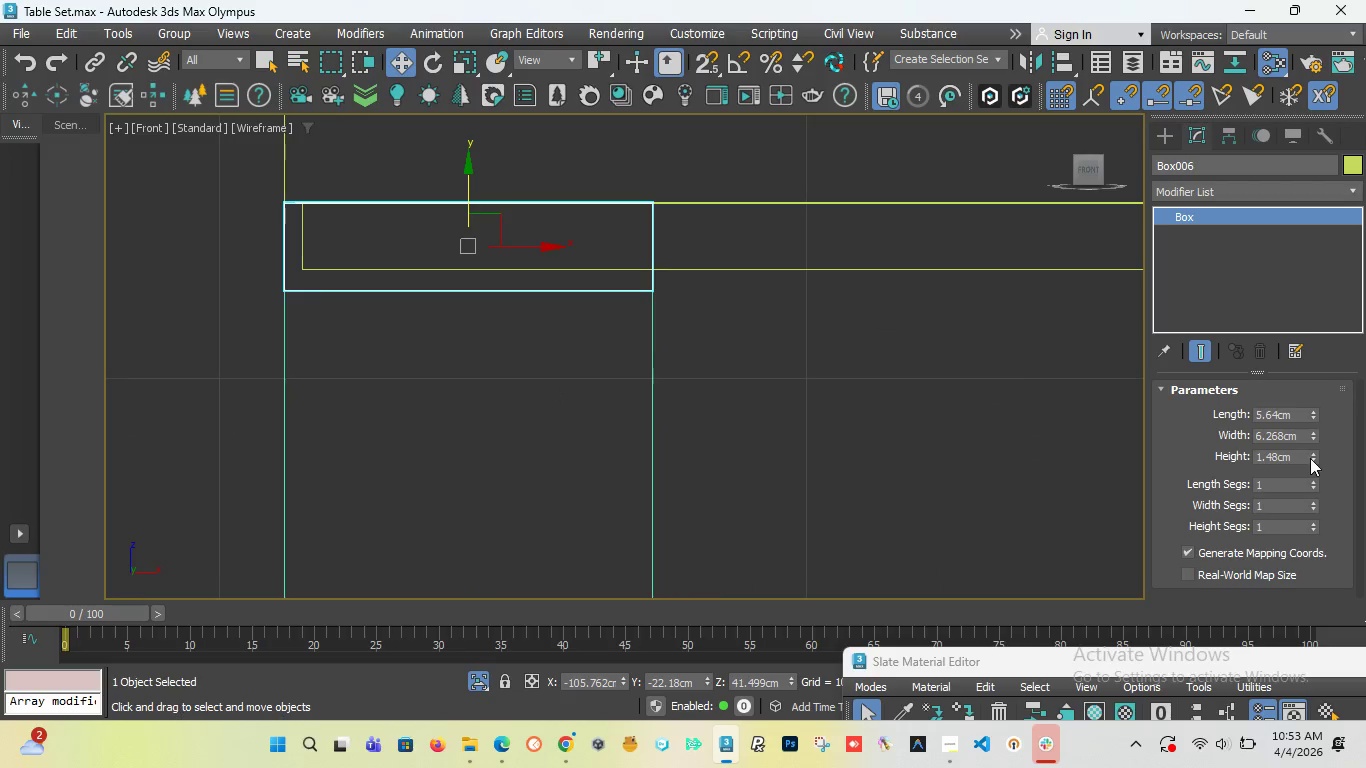 
left_click_drag(start_coordinate=[1315, 458], to_coordinate=[1316, 473])
 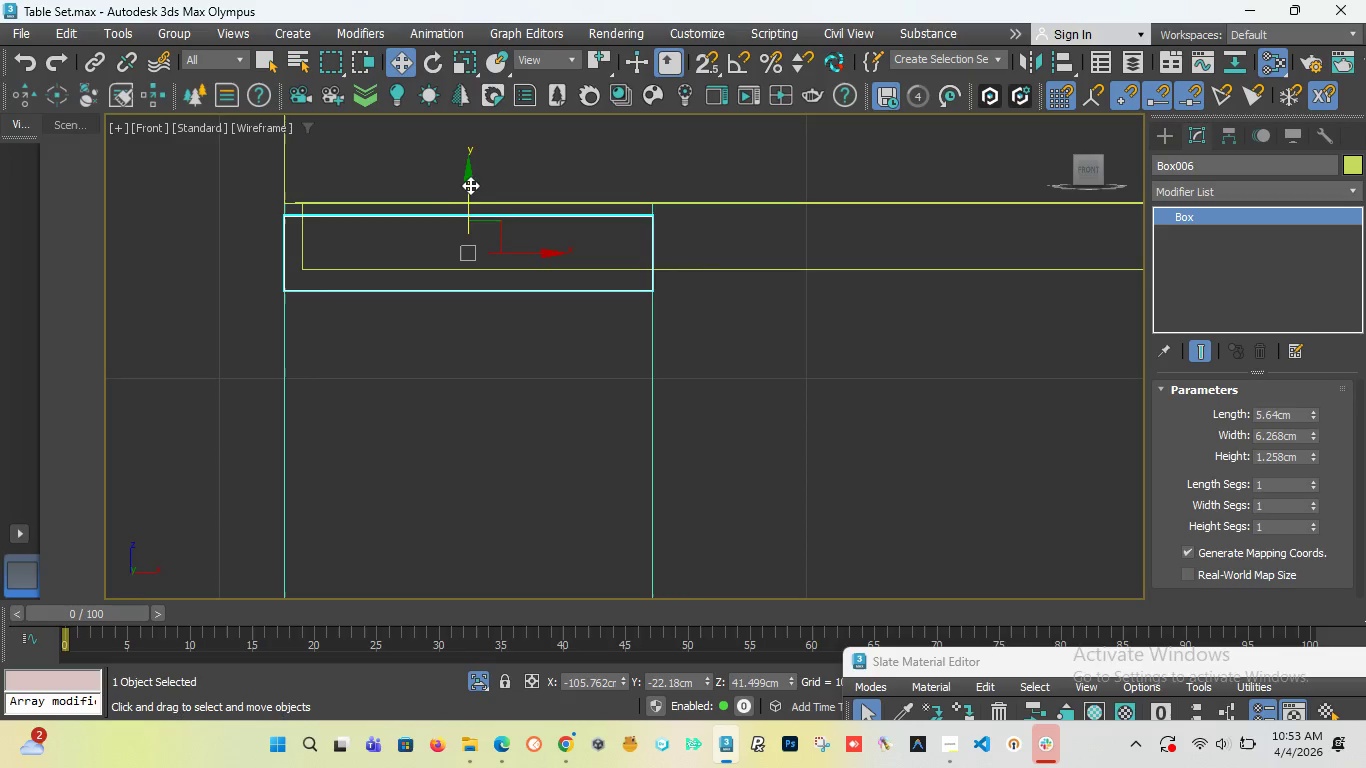 
left_click_drag(start_coordinate=[467, 184], to_coordinate=[467, 172])
 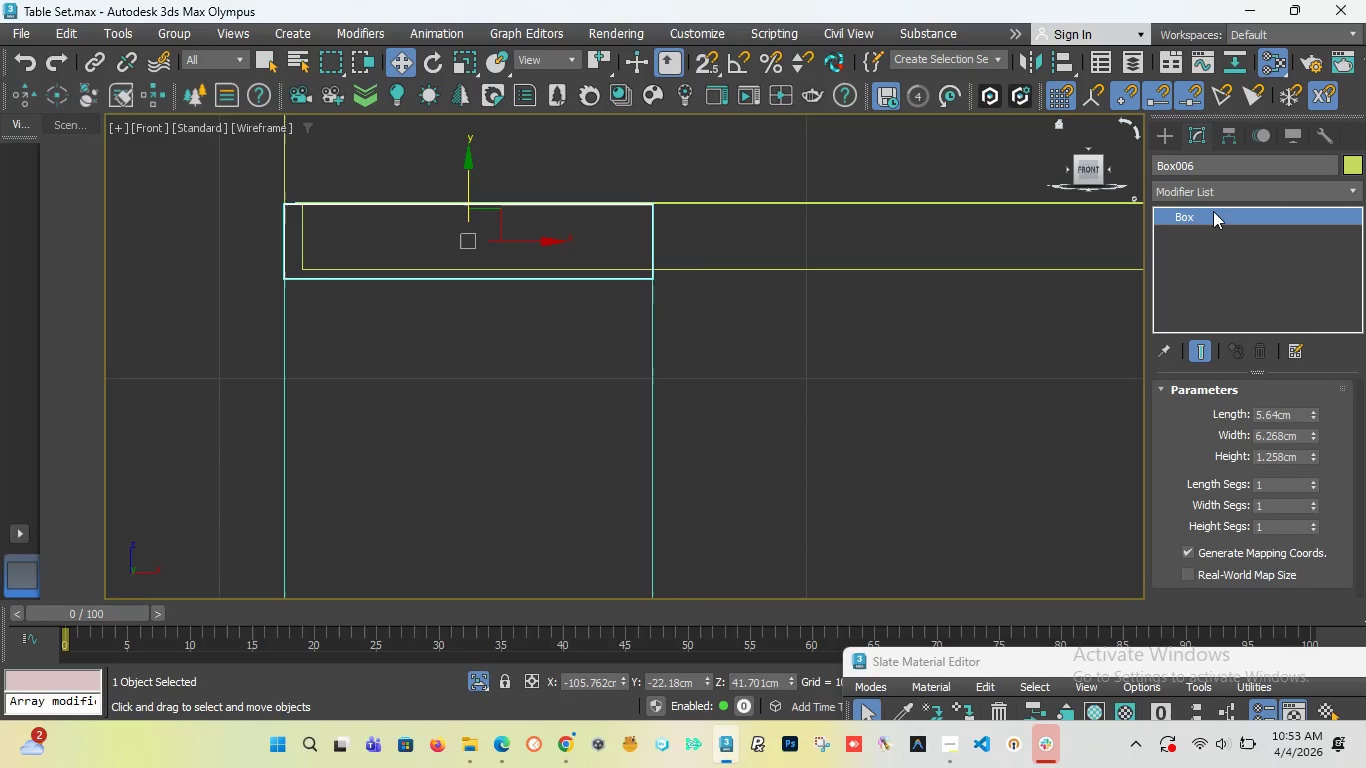 
right_click([1213, 211])
 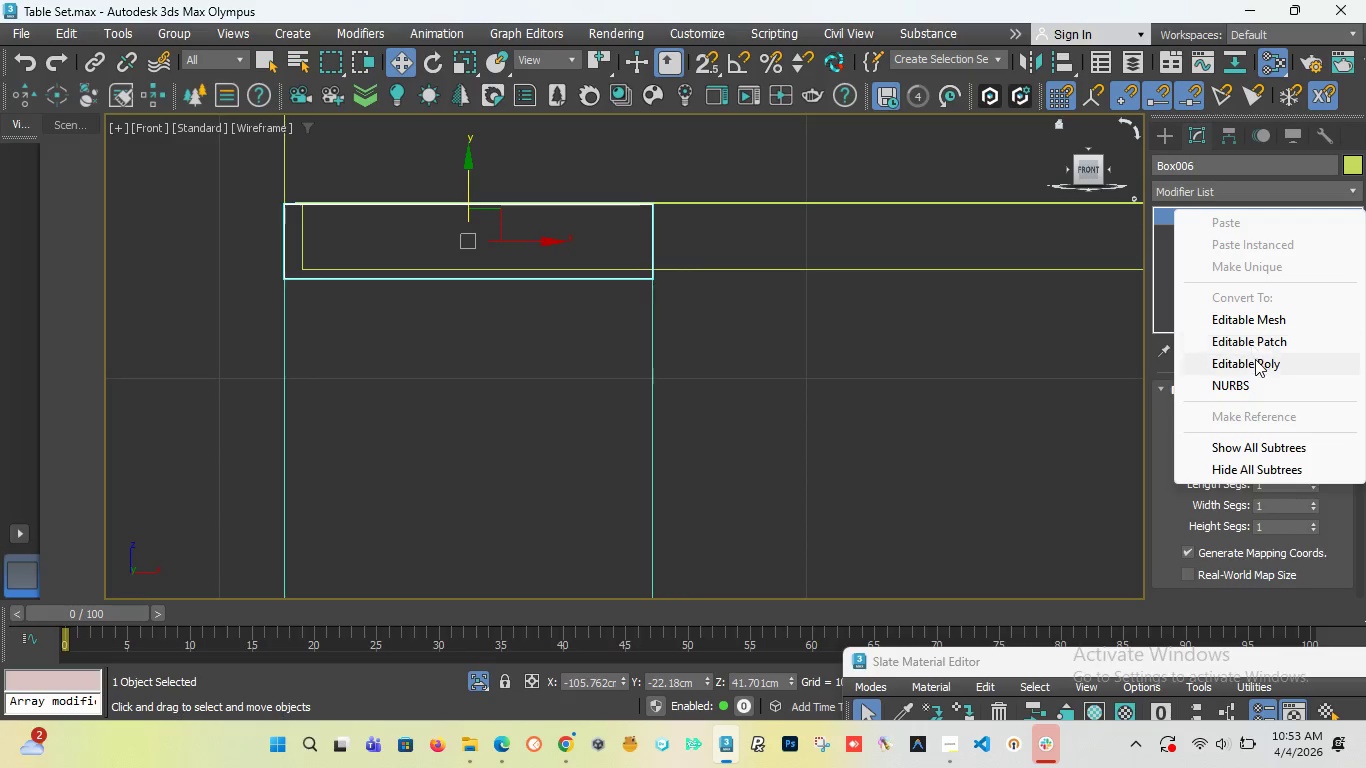 
left_click([1256, 359])
 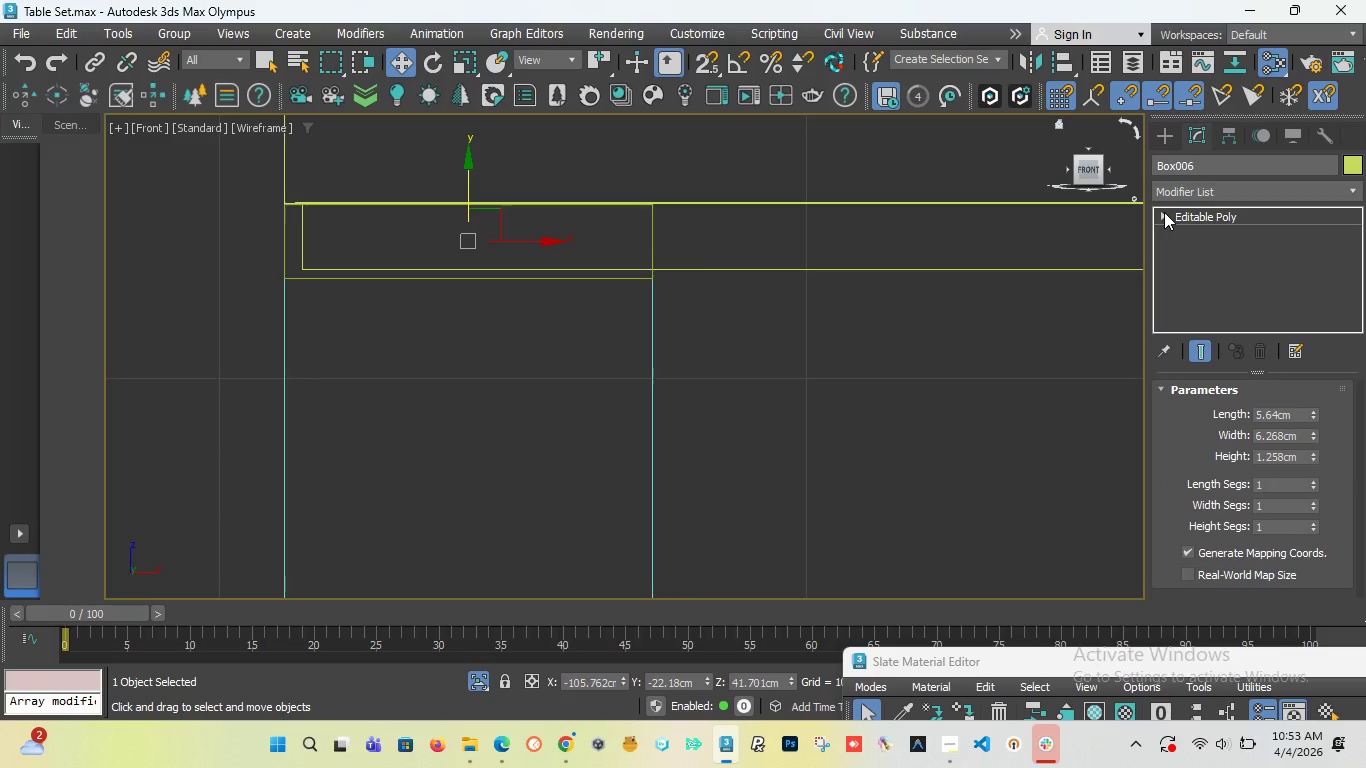 
left_click([1164, 212])
 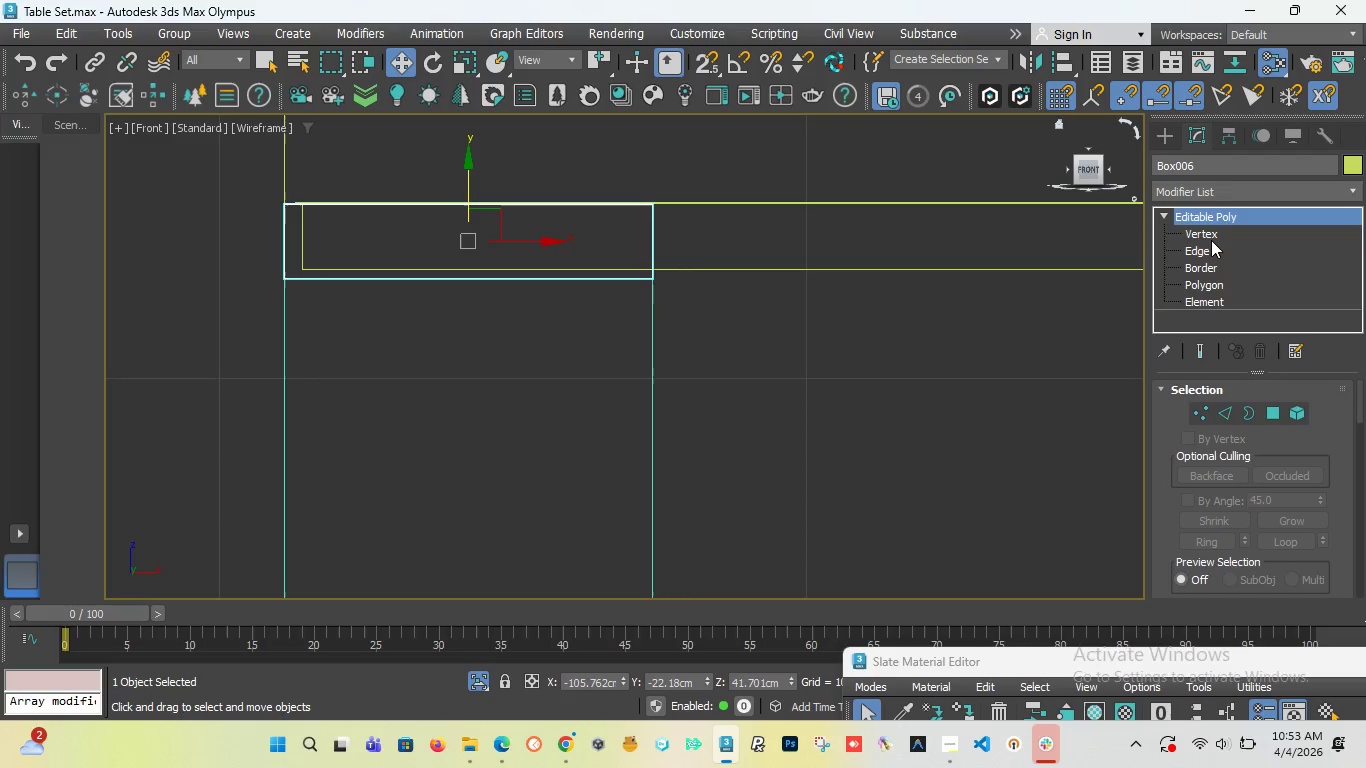 
left_click([1210, 239])
 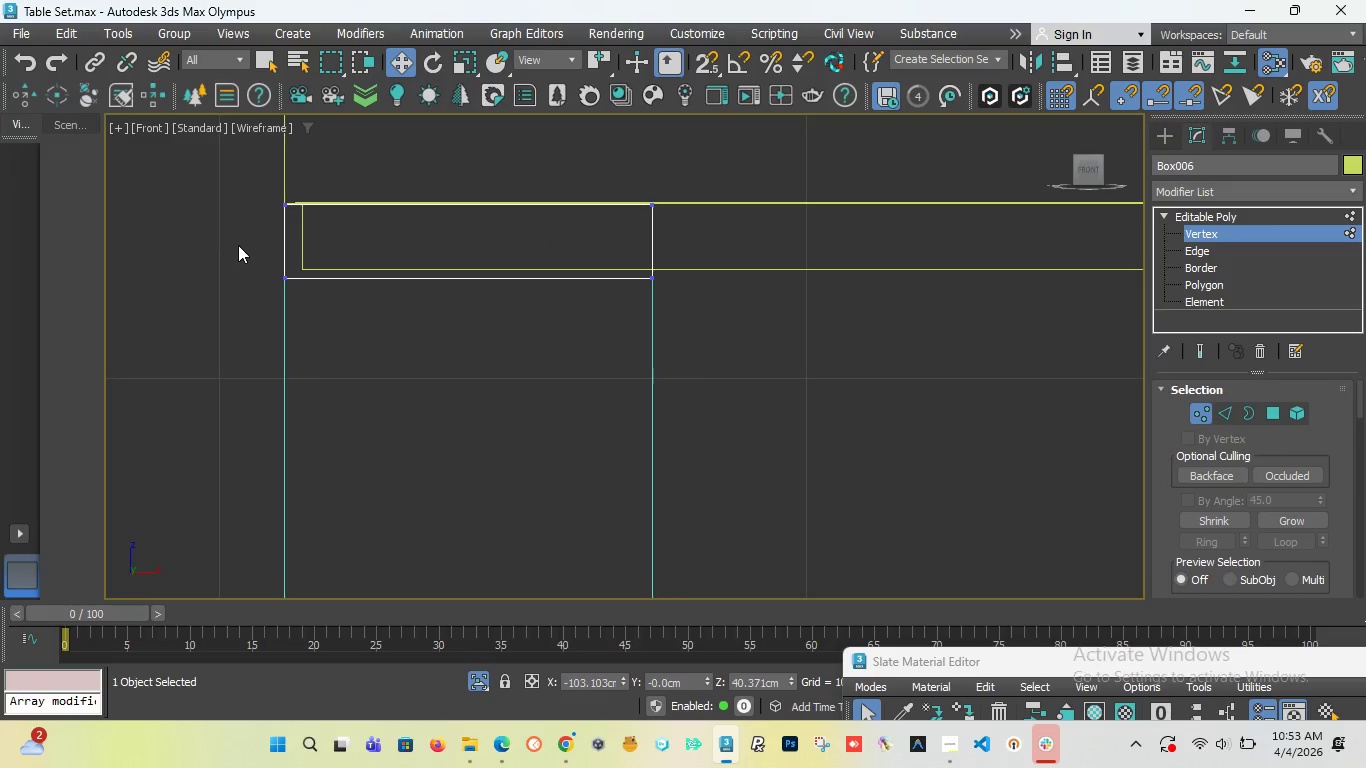 
left_click_drag(start_coordinate=[239, 245], to_coordinate=[790, 345])
 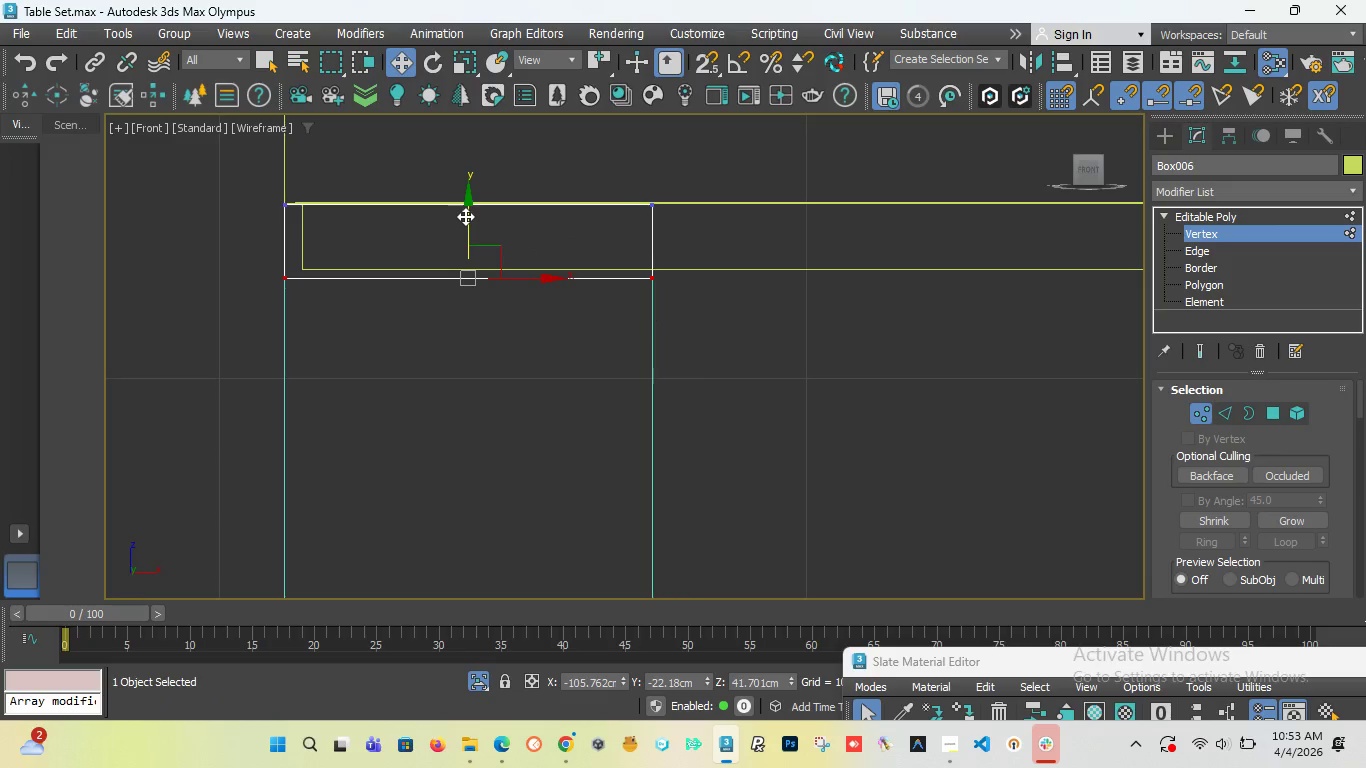 
left_click_drag(start_coordinate=[465, 216], to_coordinate=[645, 212])
 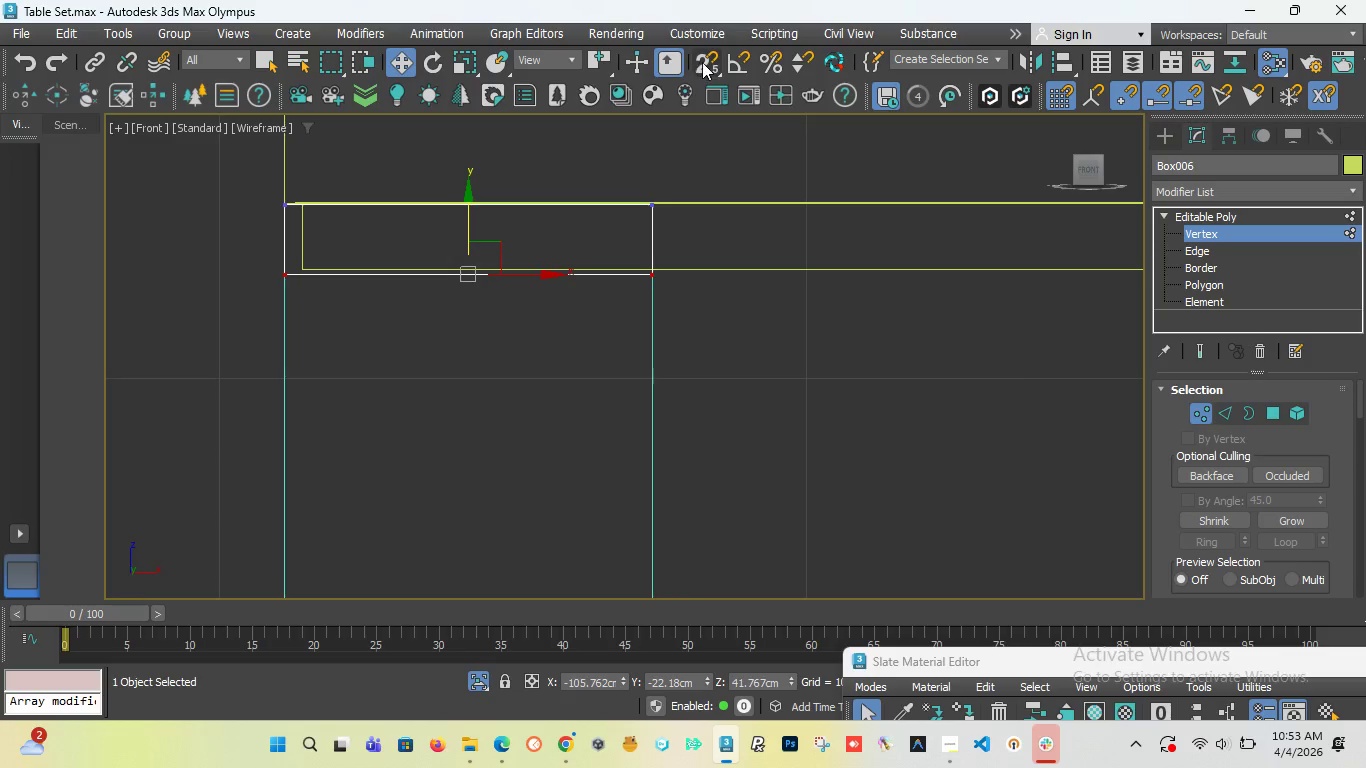 
left_click([702, 62])
 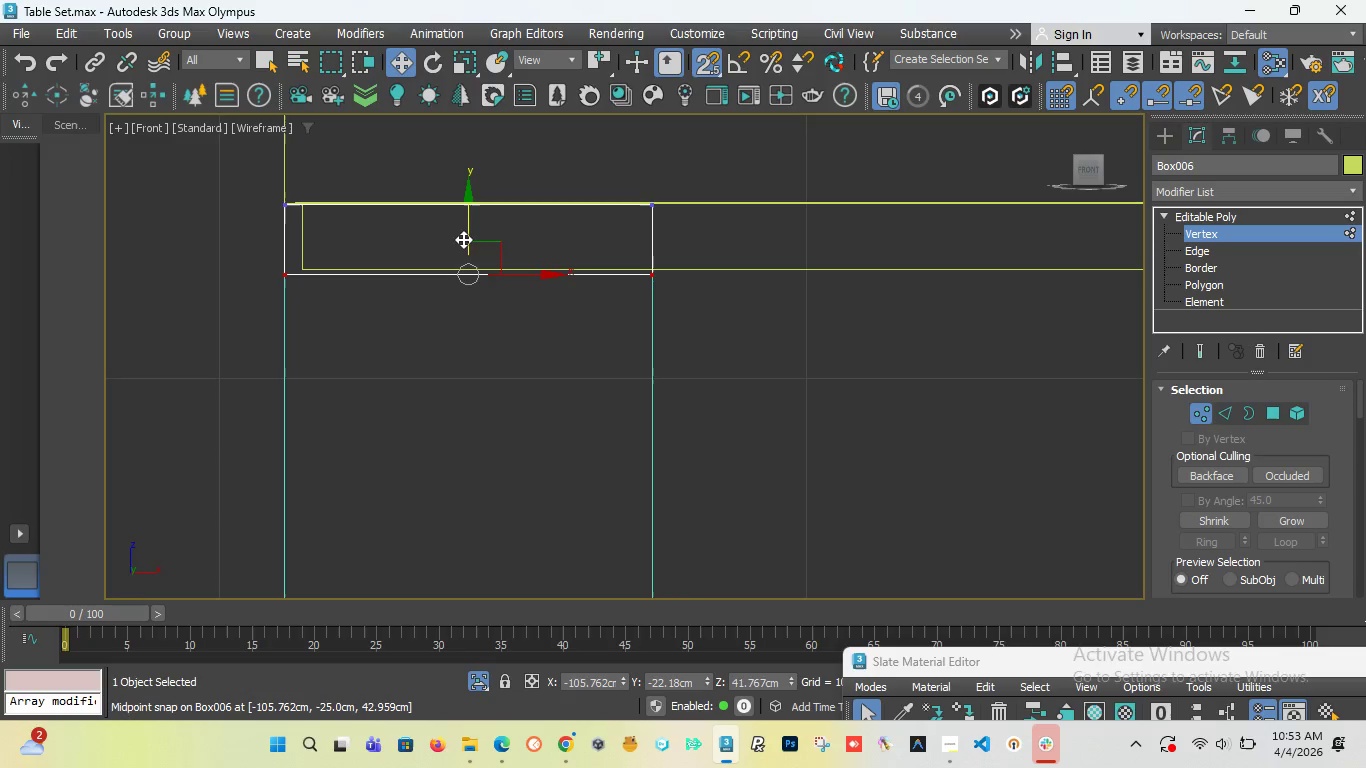 
left_click_drag(start_coordinate=[468, 226], to_coordinate=[306, 272])
 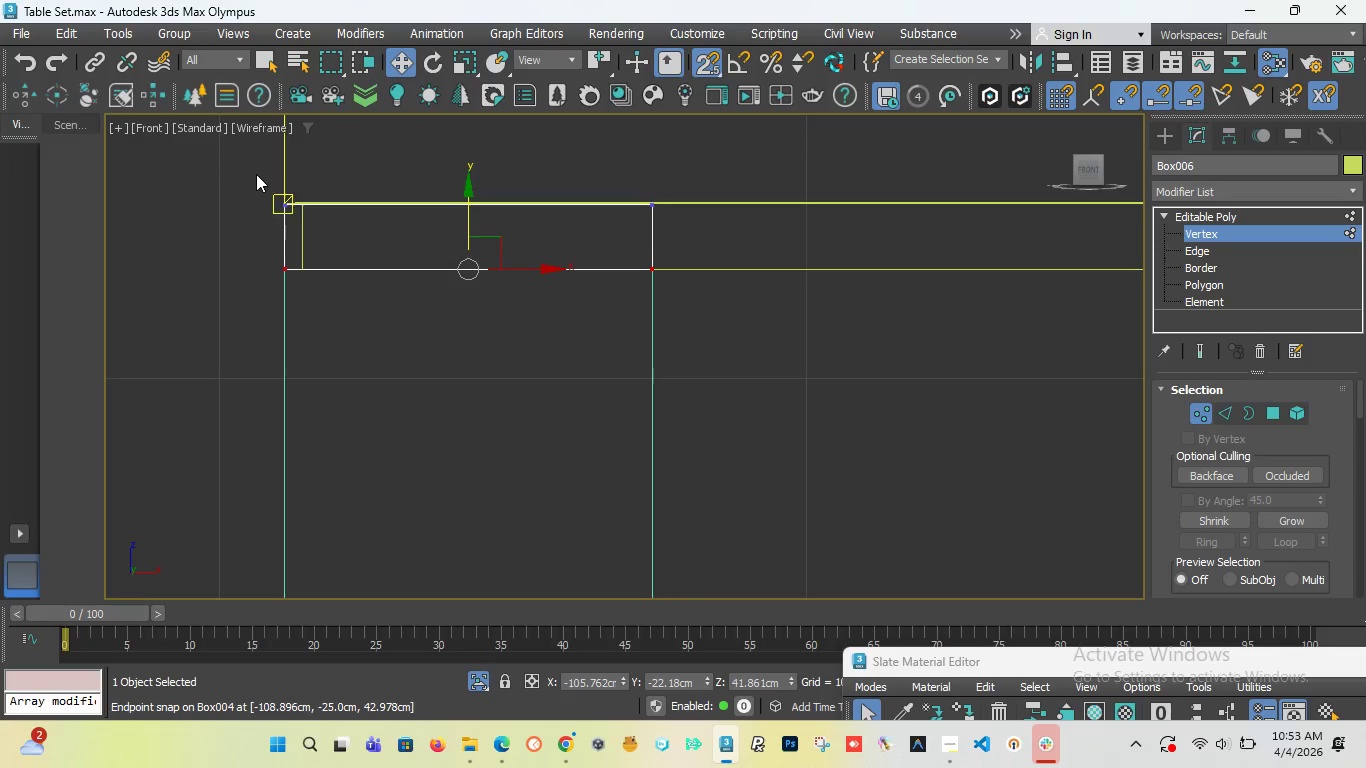 
left_click_drag(start_coordinate=[256, 175], to_coordinate=[296, 296])
 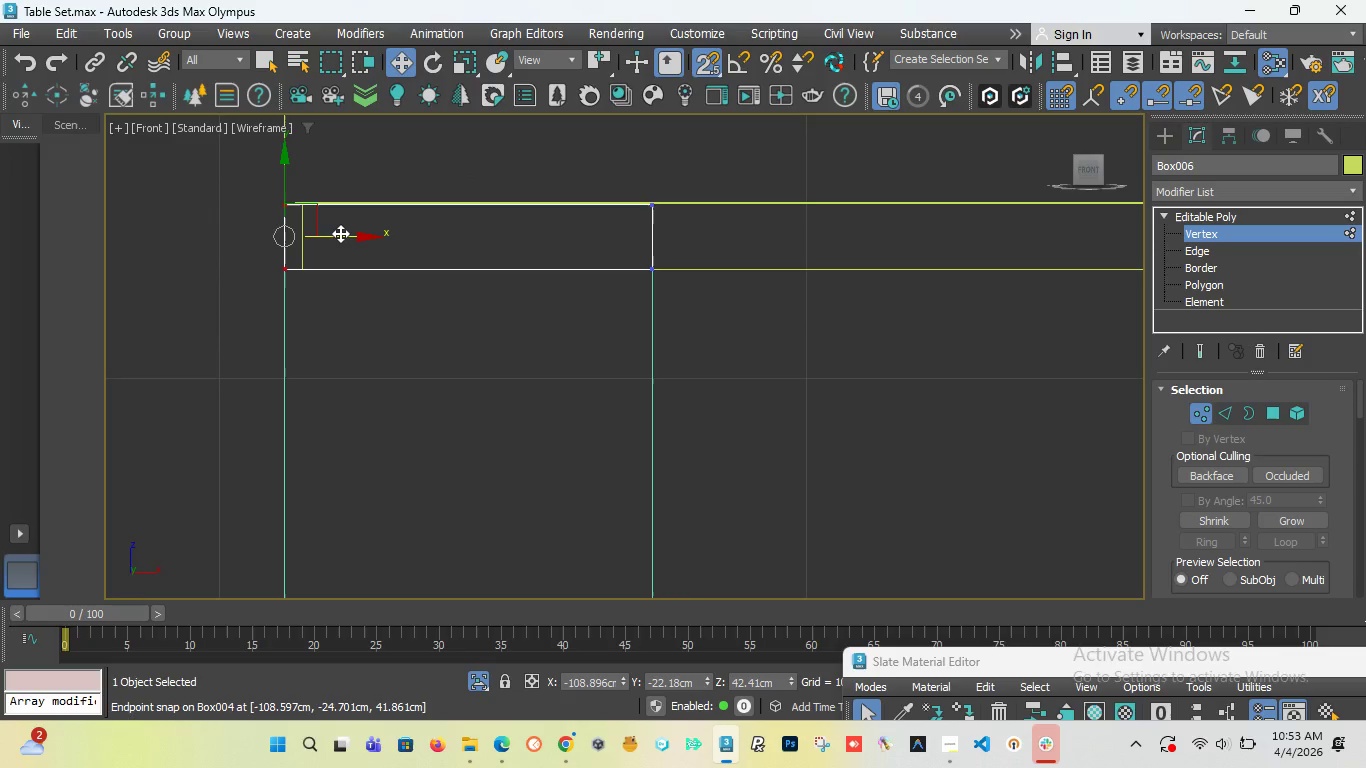 
left_click_drag(start_coordinate=[340, 233], to_coordinate=[308, 205])
 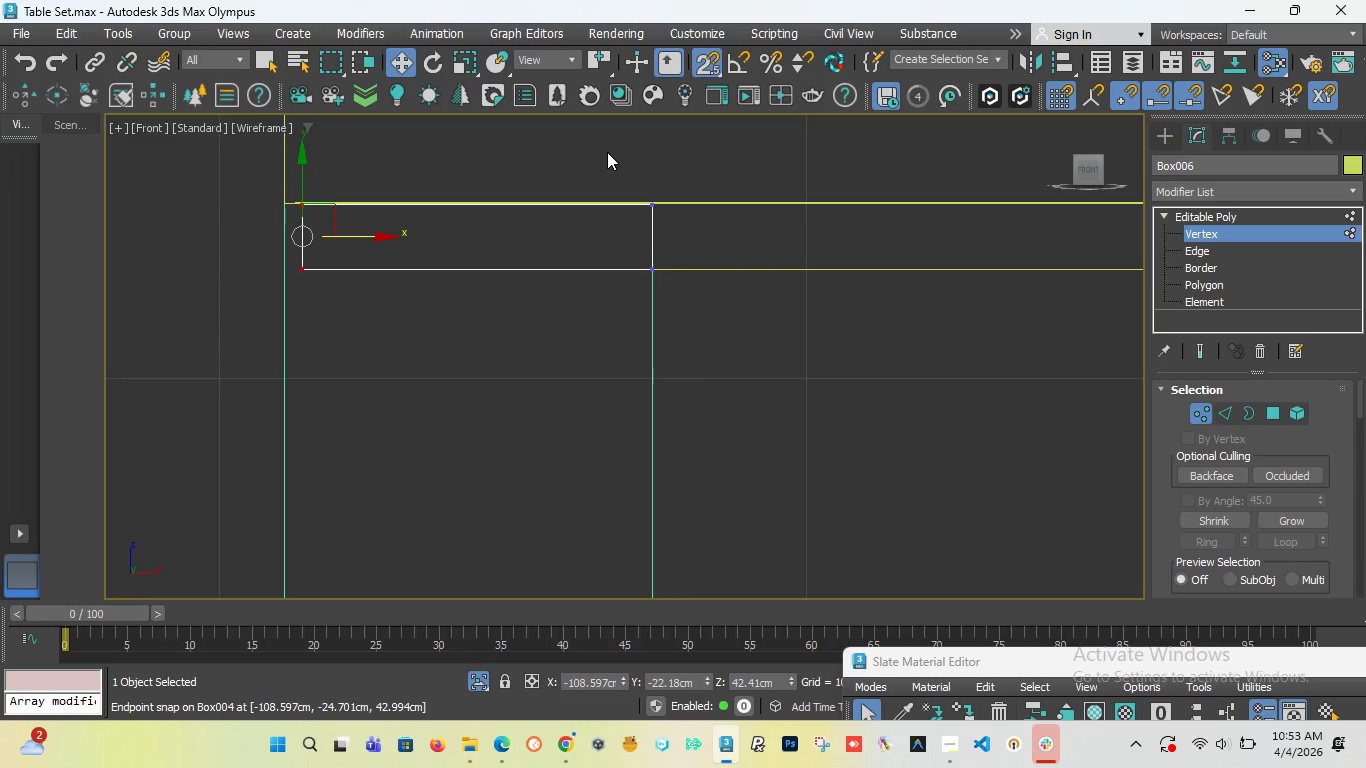 
left_click_drag(start_coordinate=[603, 149], to_coordinate=[807, 384])
 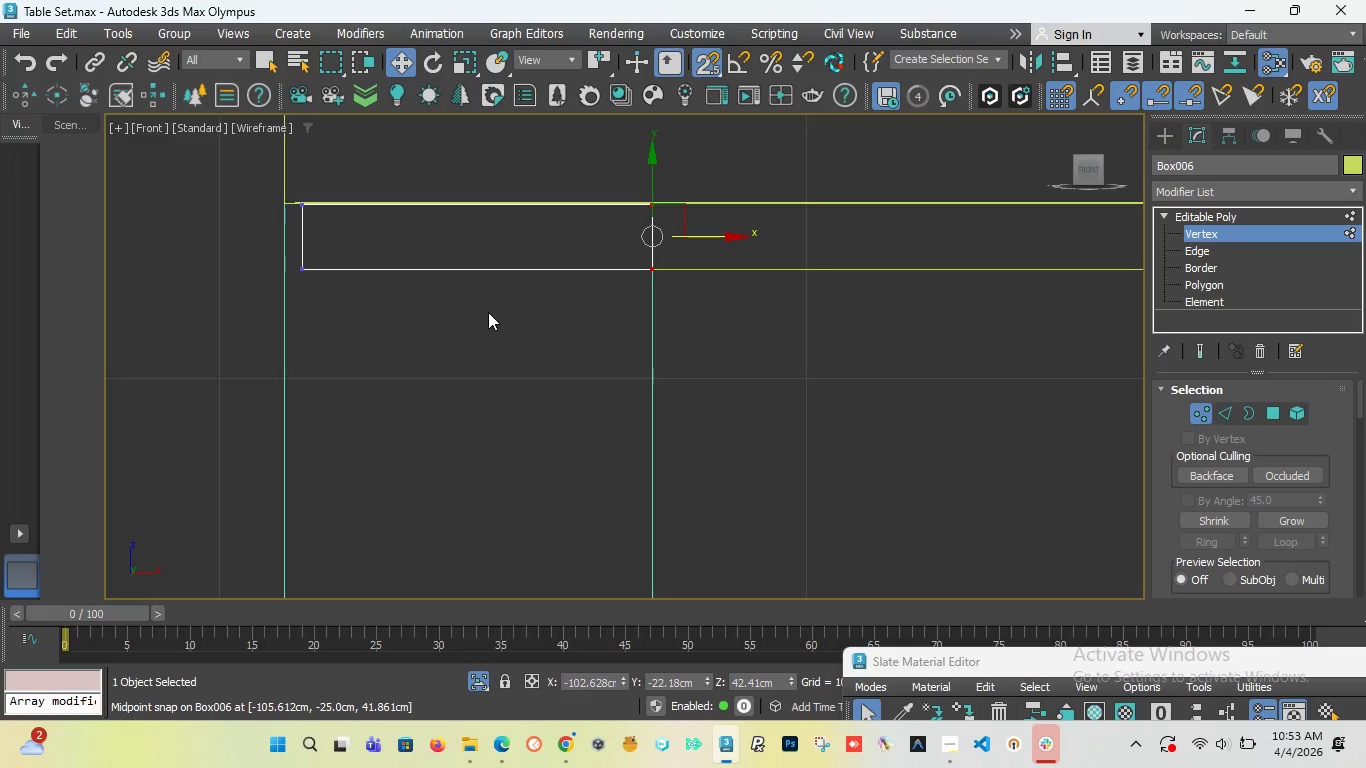 
left_click([1163, 130])
 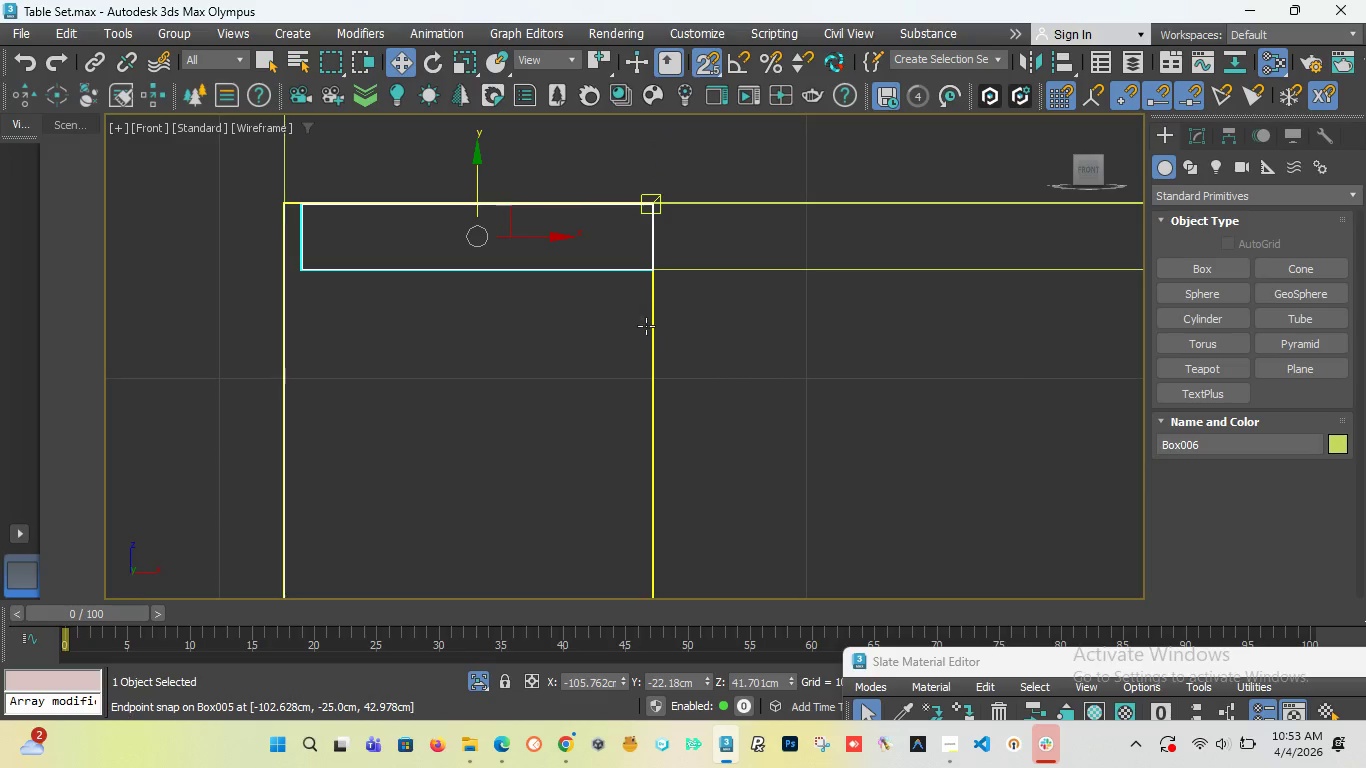 
left_click([647, 325])
 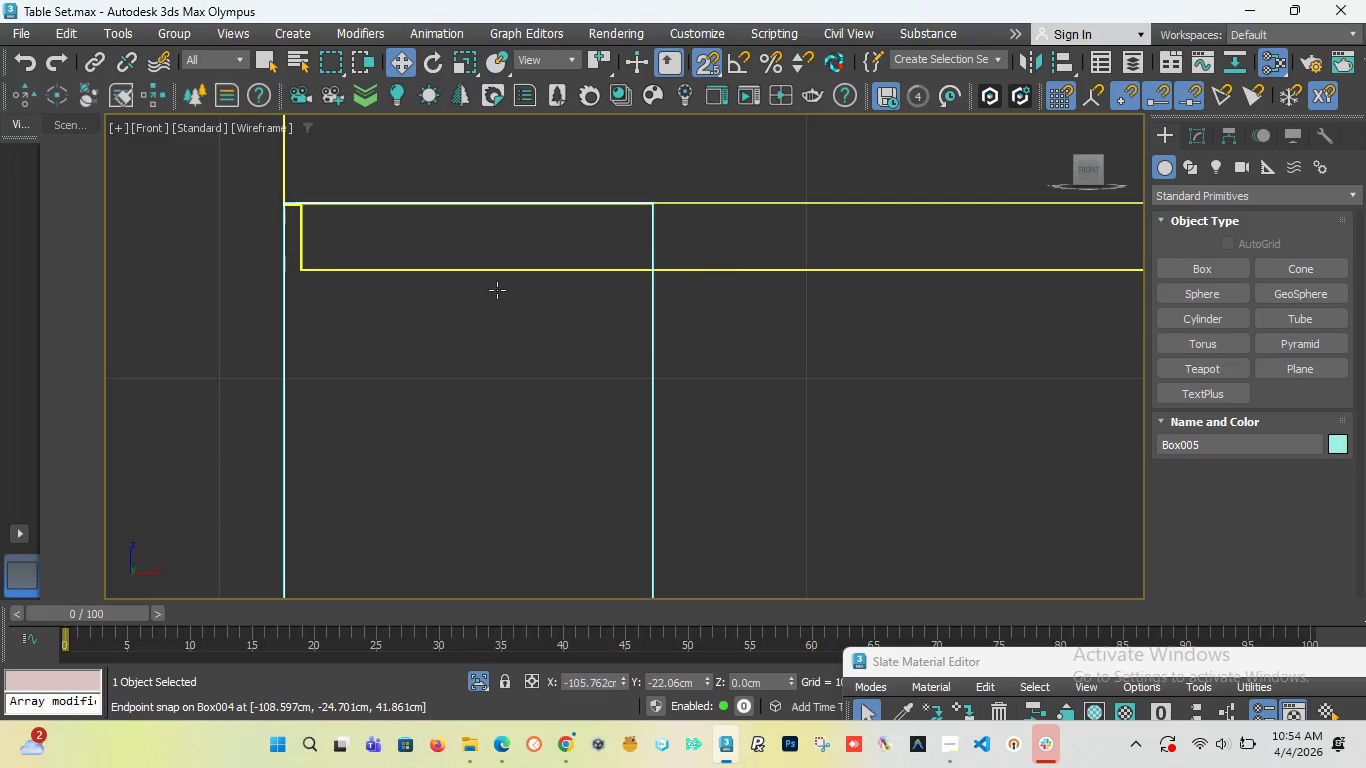 
wait(5.11)
 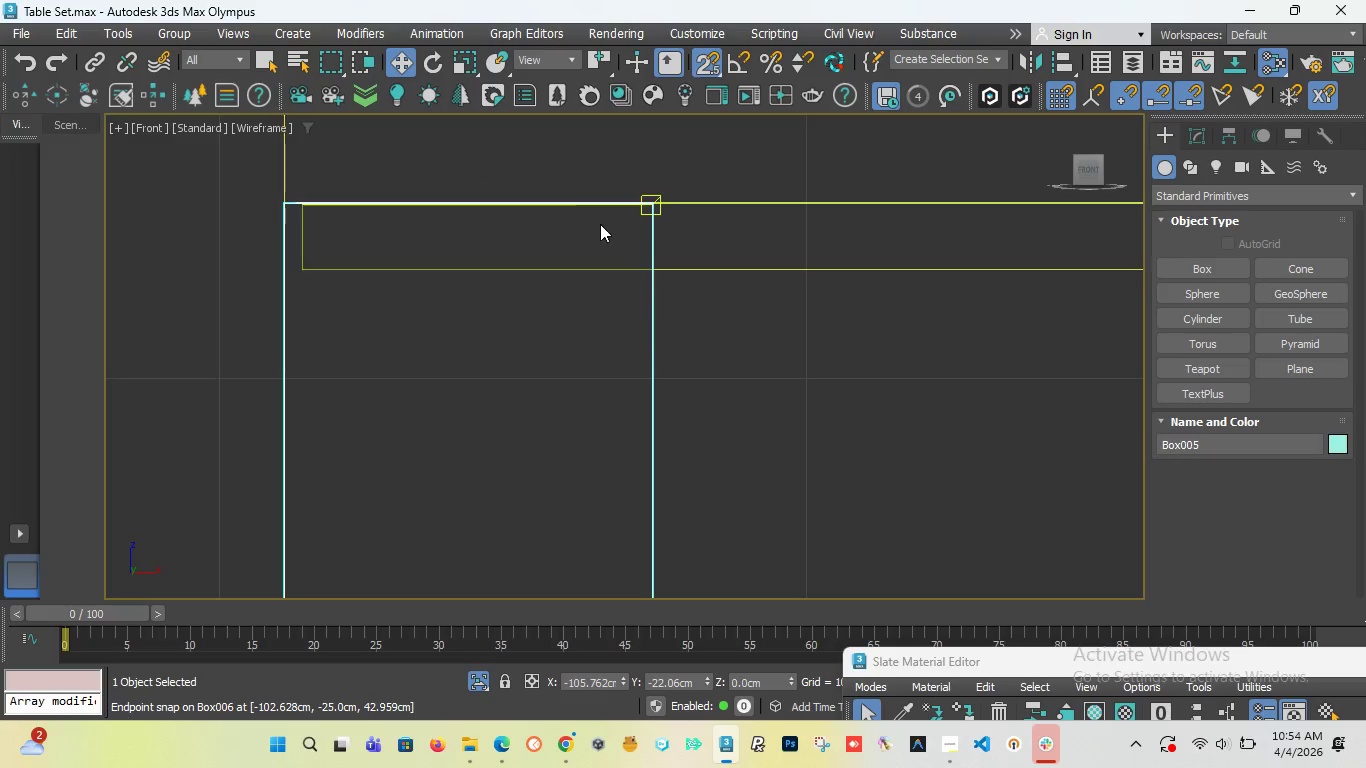 
left_click_drag(start_coordinate=[1089, 172], to_coordinate=[1077, 197])
 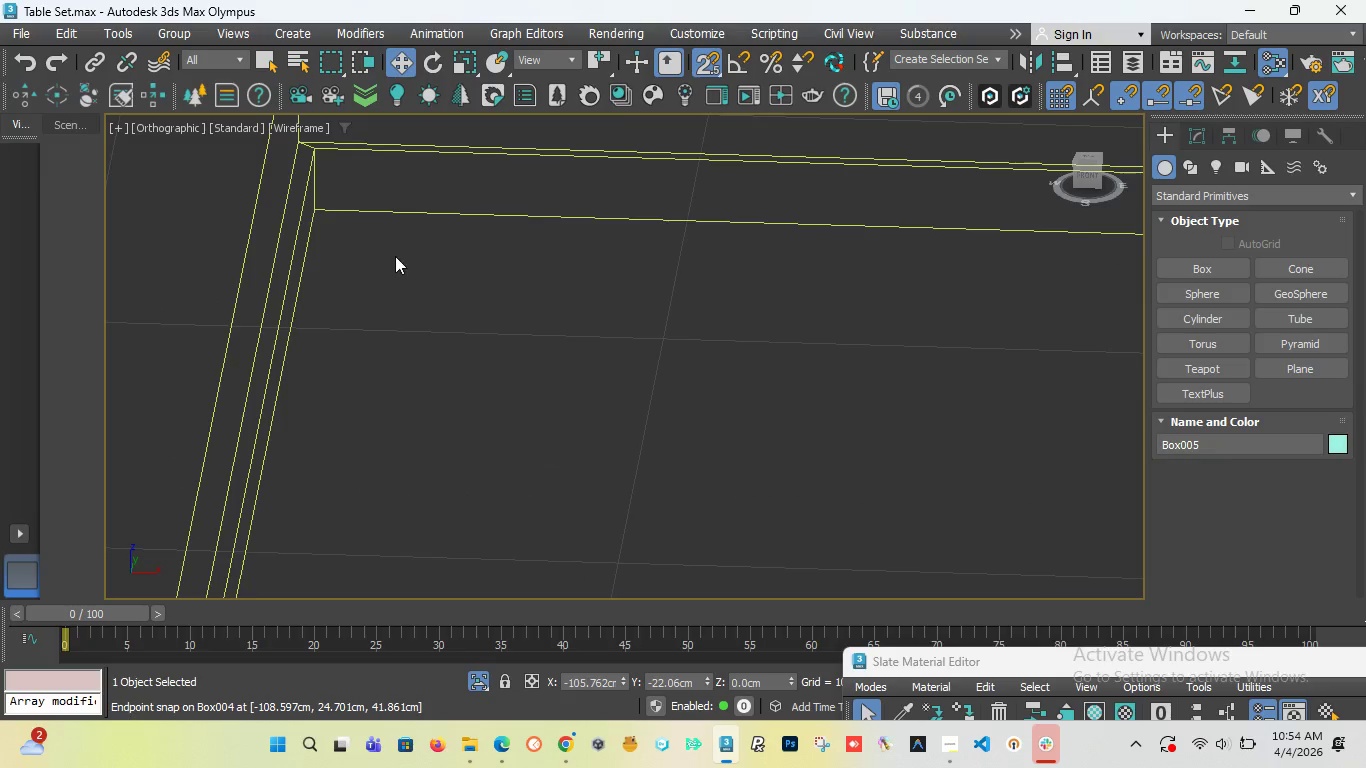 
scroll: coordinate [410, 247], scroll_direction: down, amount: 4.0
 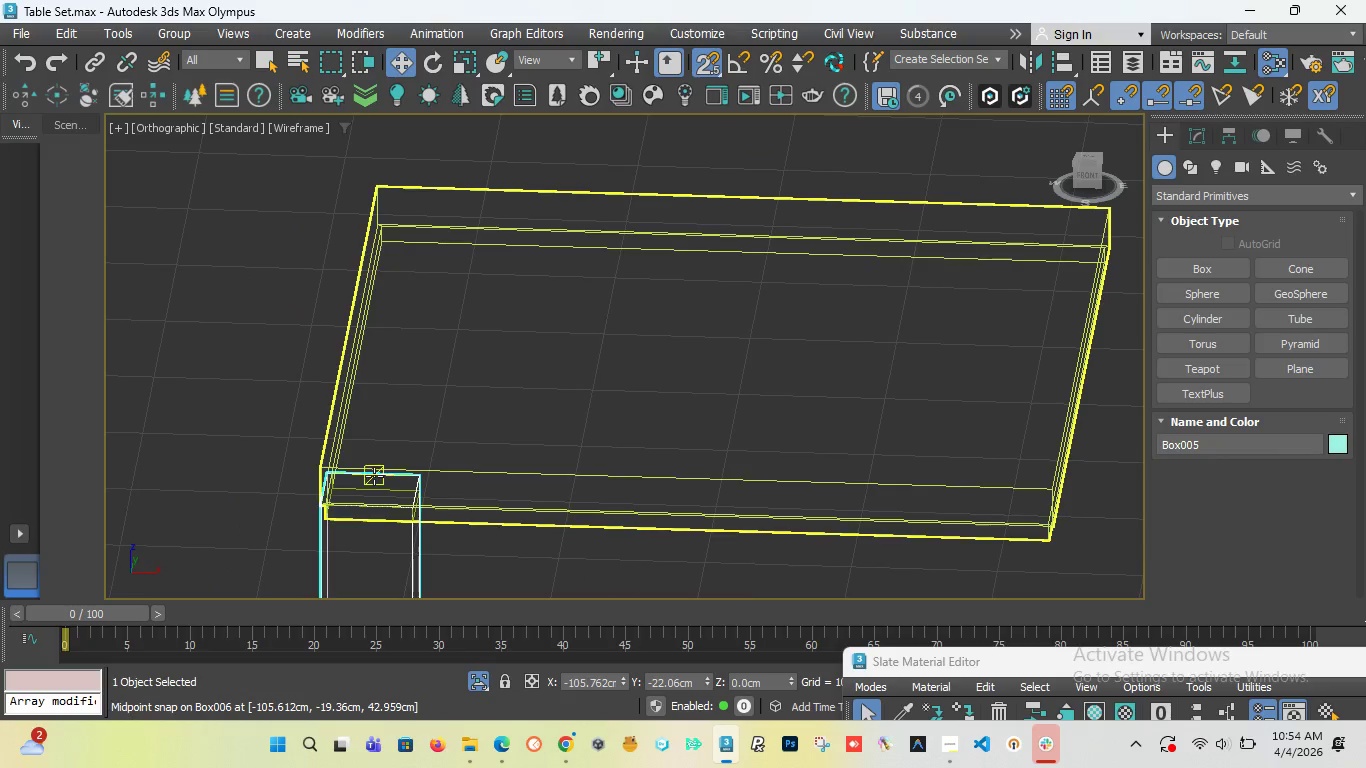 
scroll: coordinate [377, 522], scroll_direction: up, amount: 4.0
 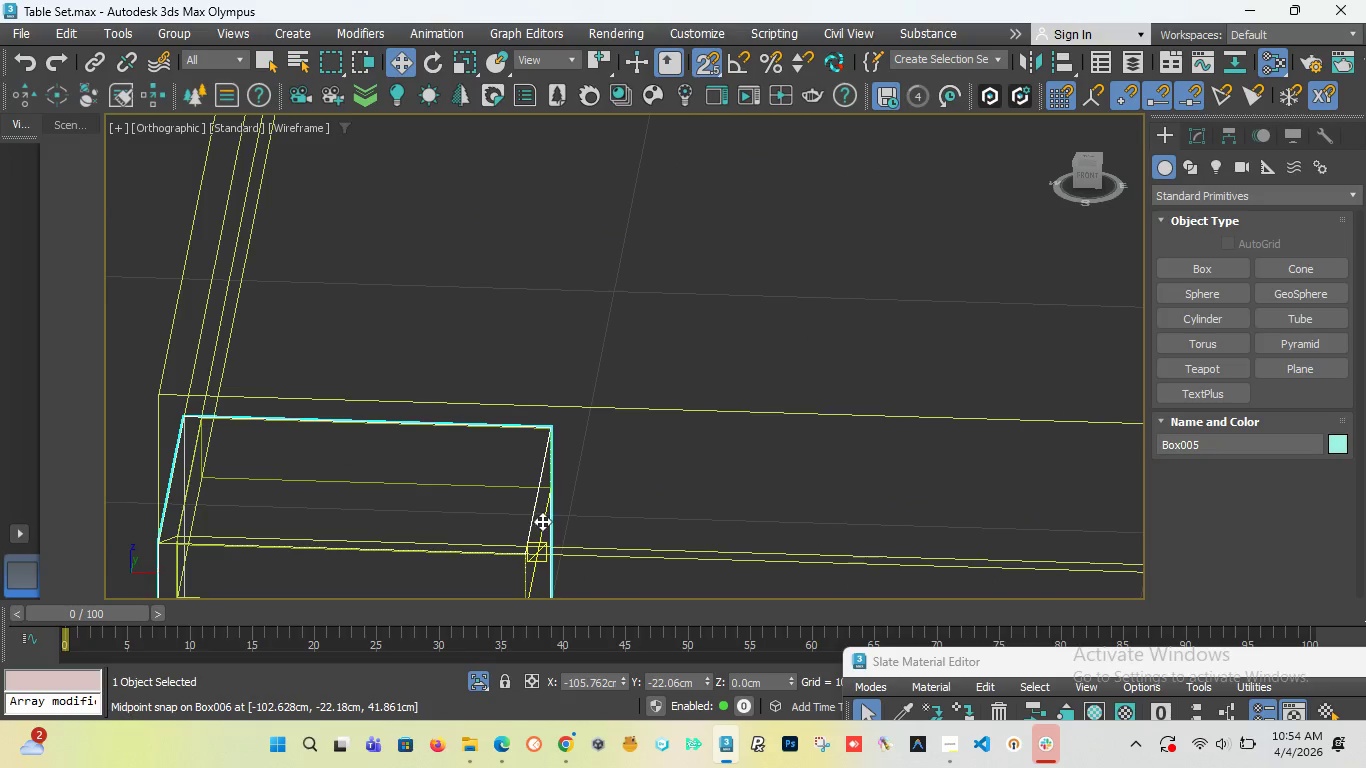 
scroll: coordinate [540, 487], scroll_direction: down, amount: 3.0
 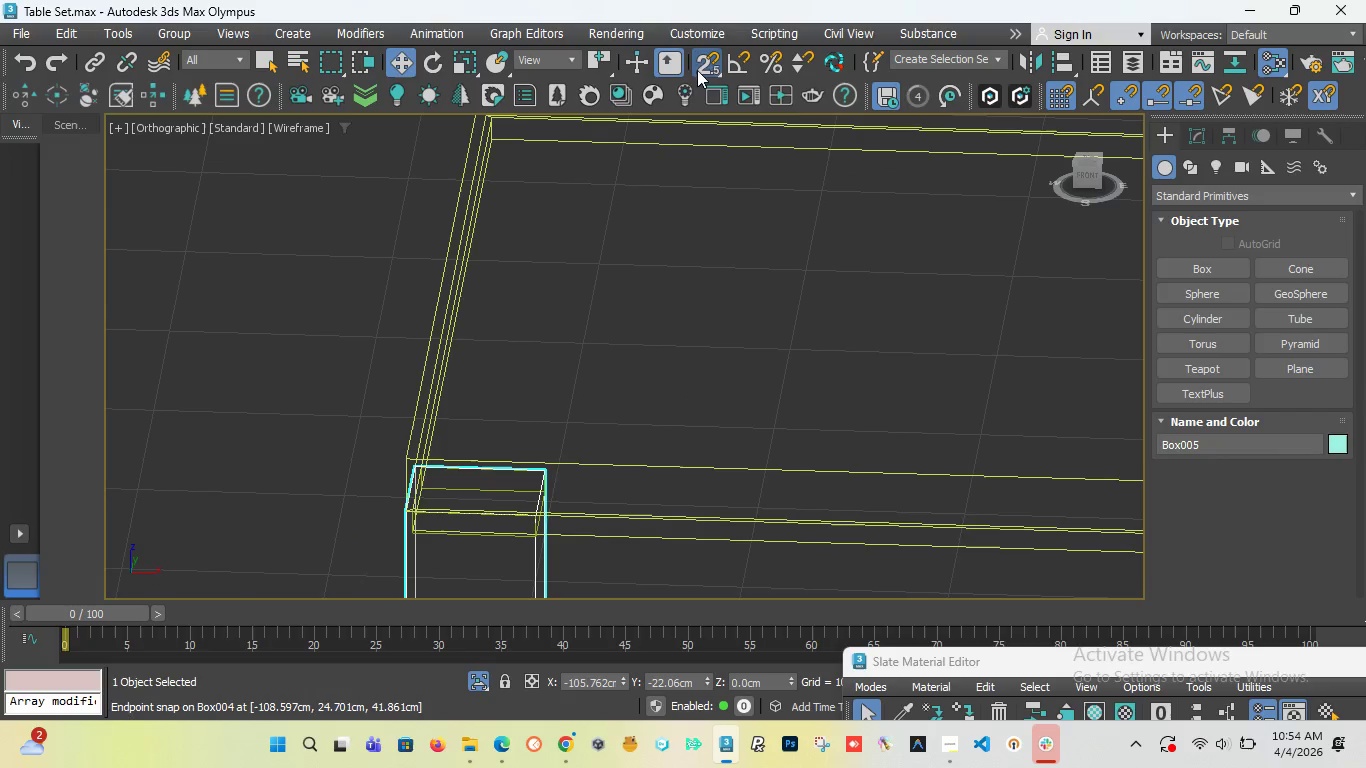 
left_click([708, 67])
 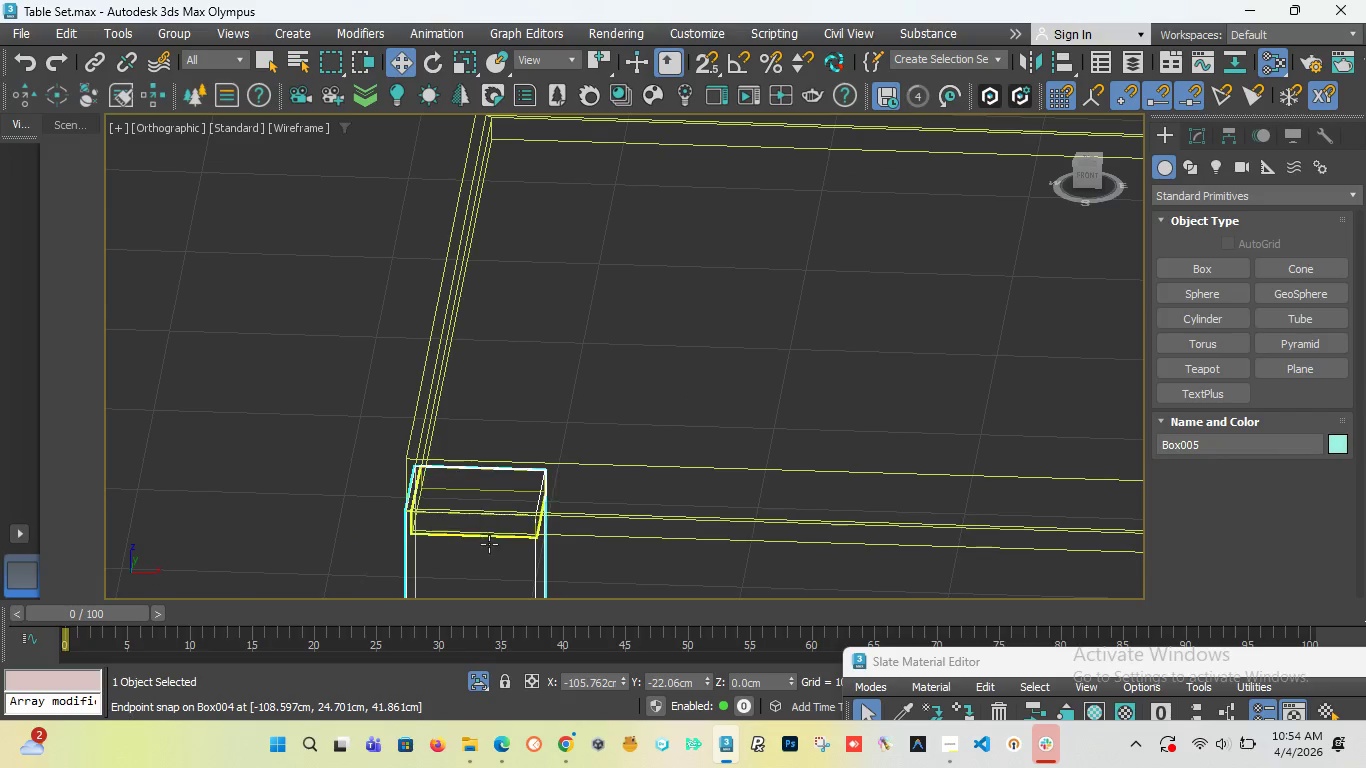 
scroll: coordinate [493, 540], scroll_direction: up, amount: 3.0
 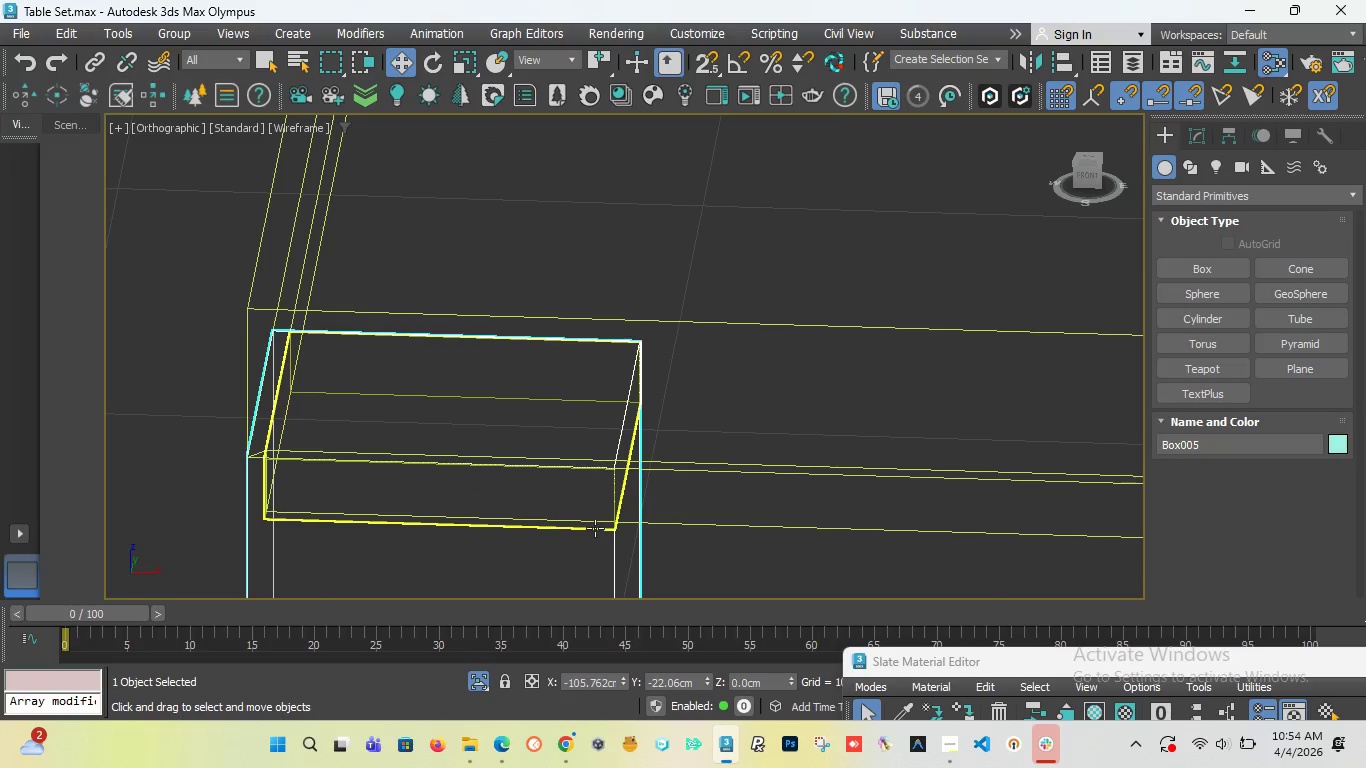 
left_click([595, 528])
 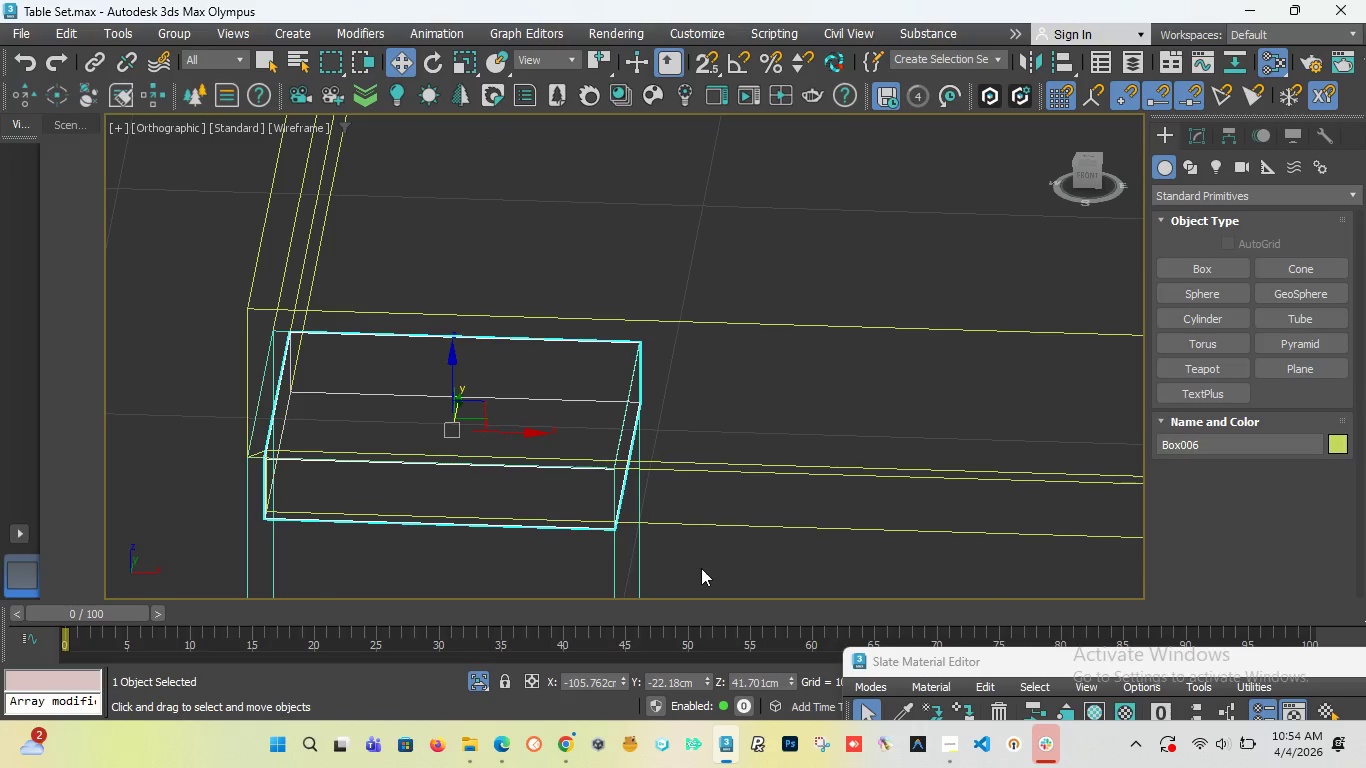 
left_click([759, 572])
 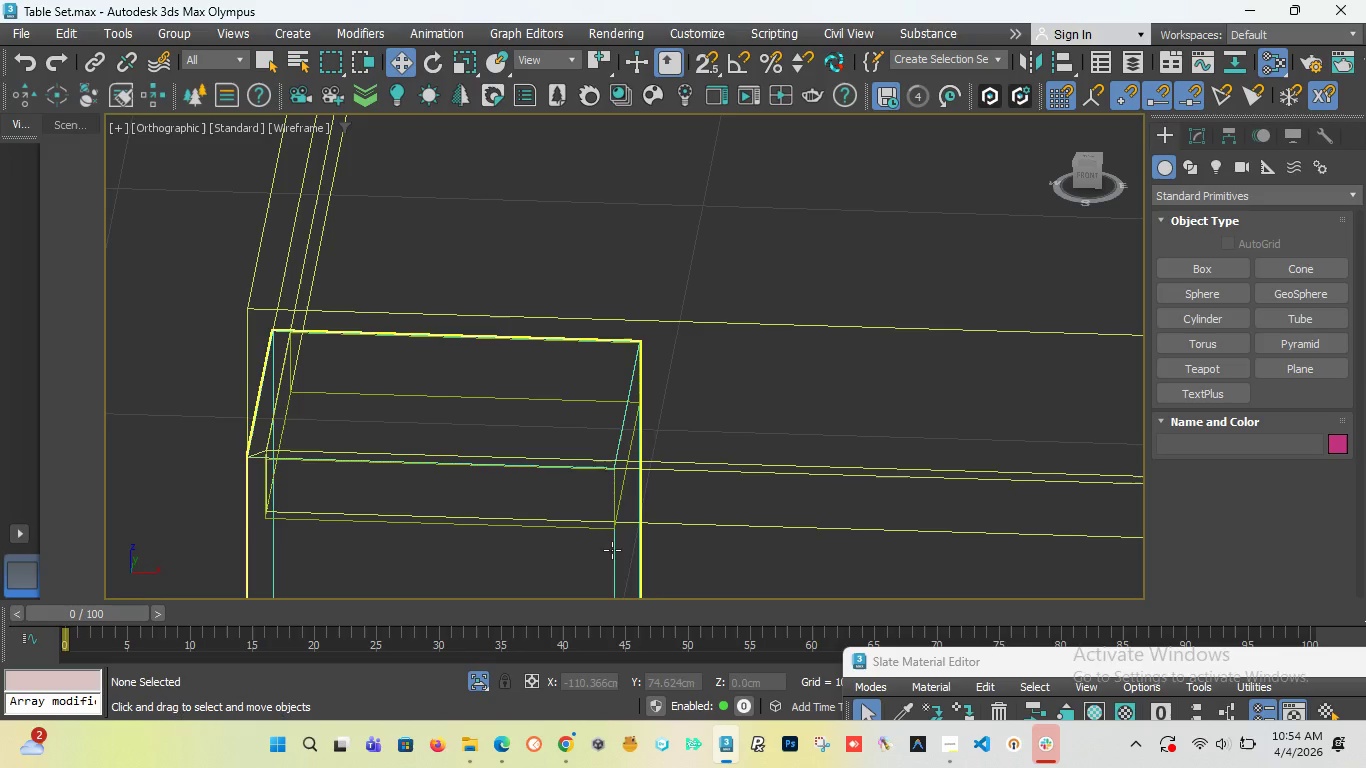 
left_click([612, 550])
 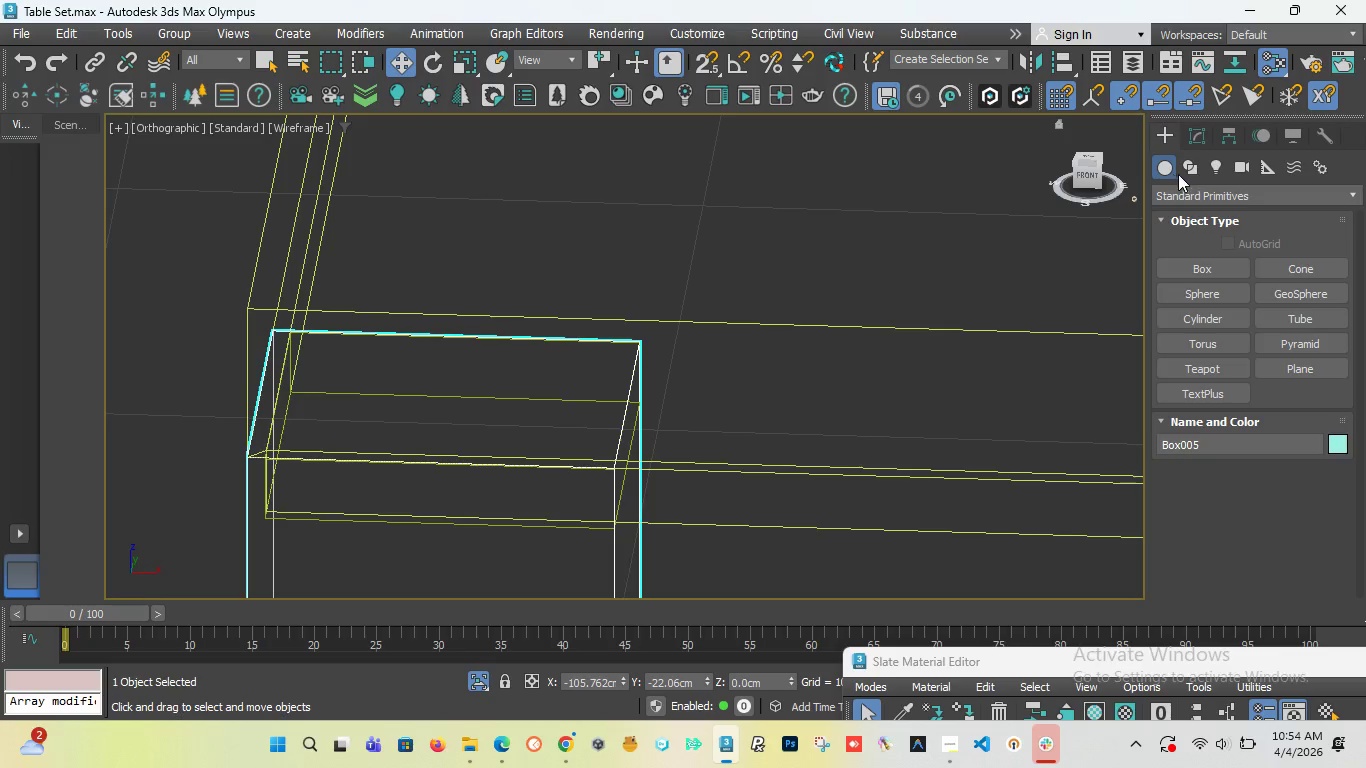 
left_click([1199, 199])
 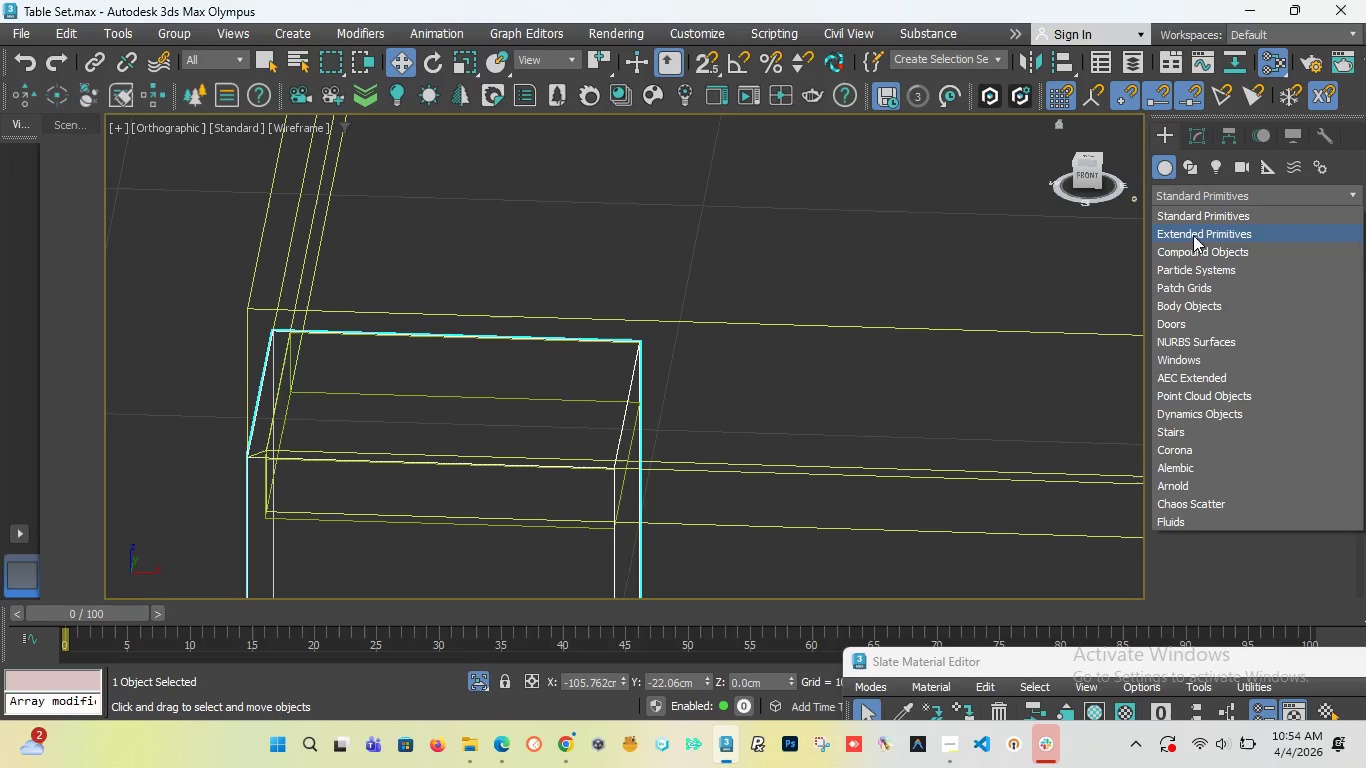 
left_click([1191, 256])
 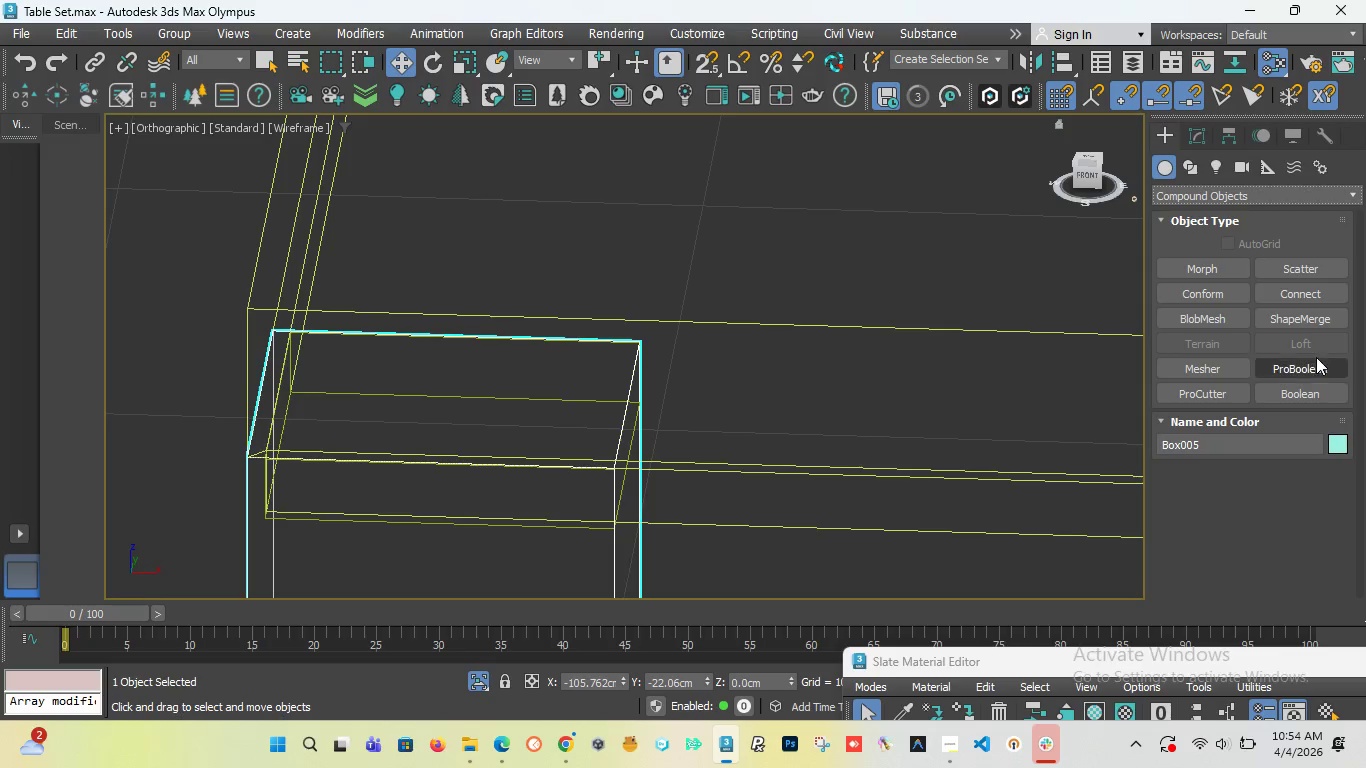 
left_click([1306, 362])
 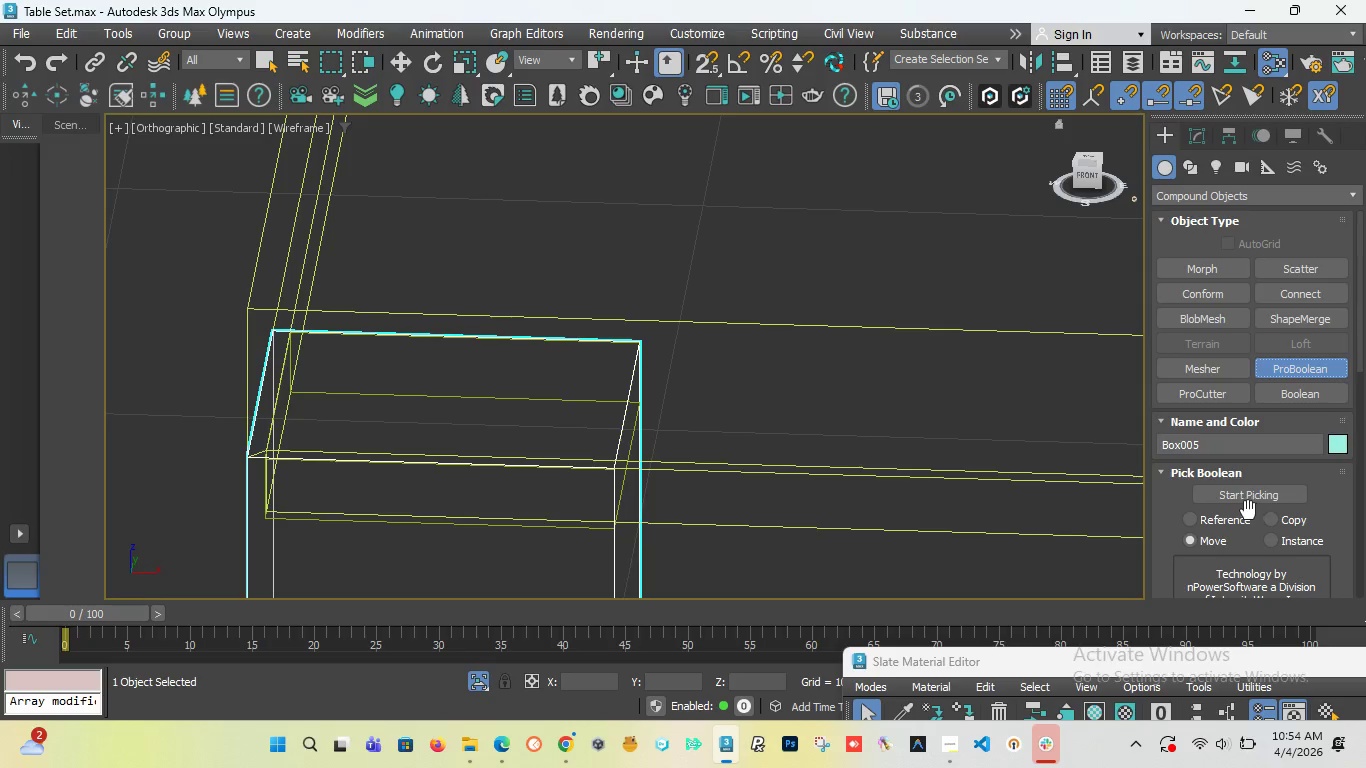 
left_click([1240, 487])
 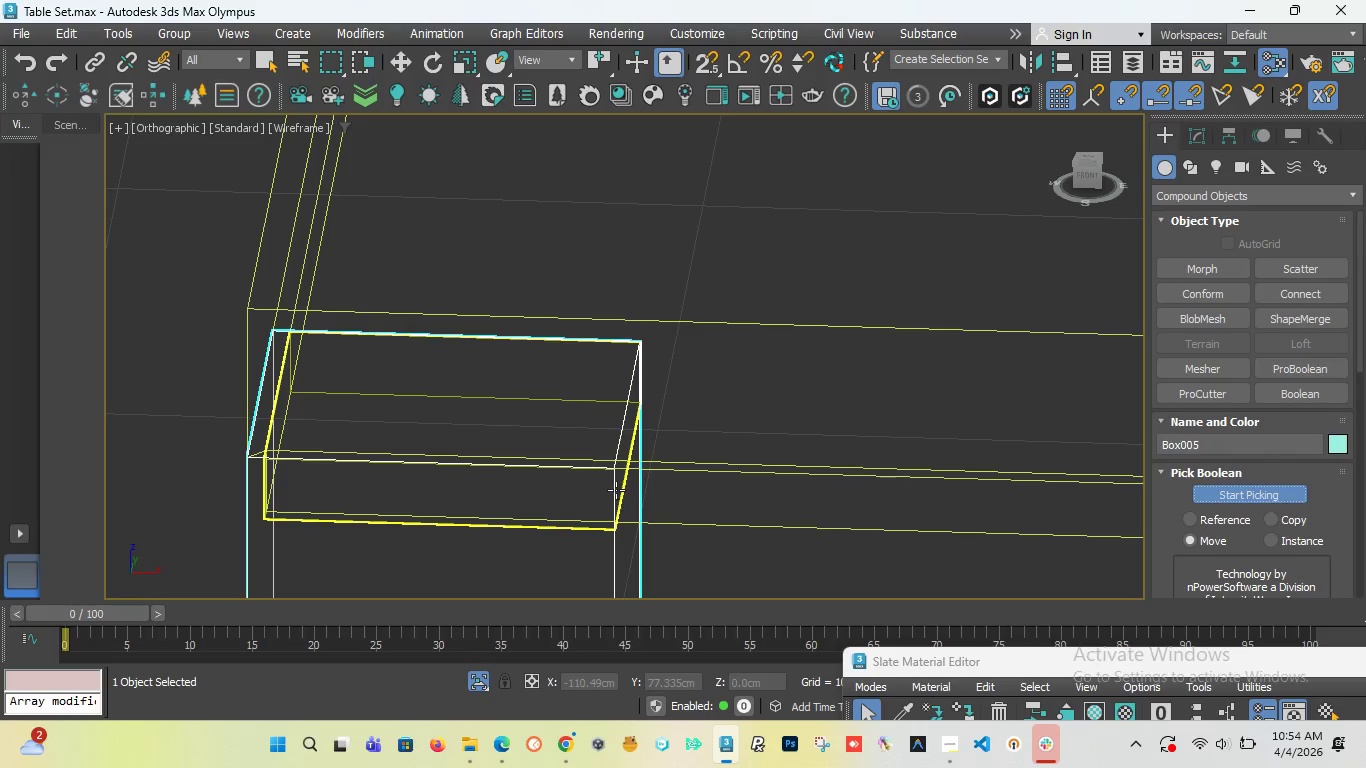 
left_click([616, 490])
 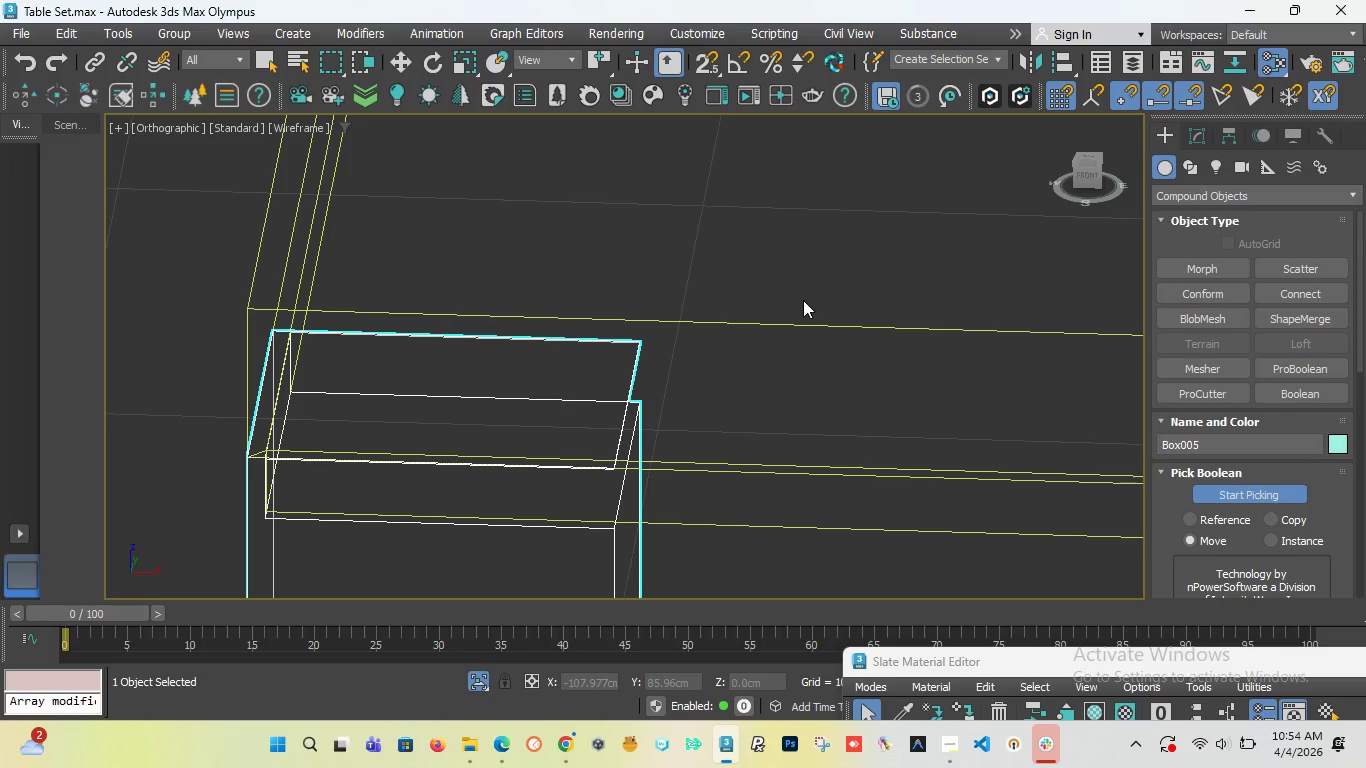 
wait(32.84)
 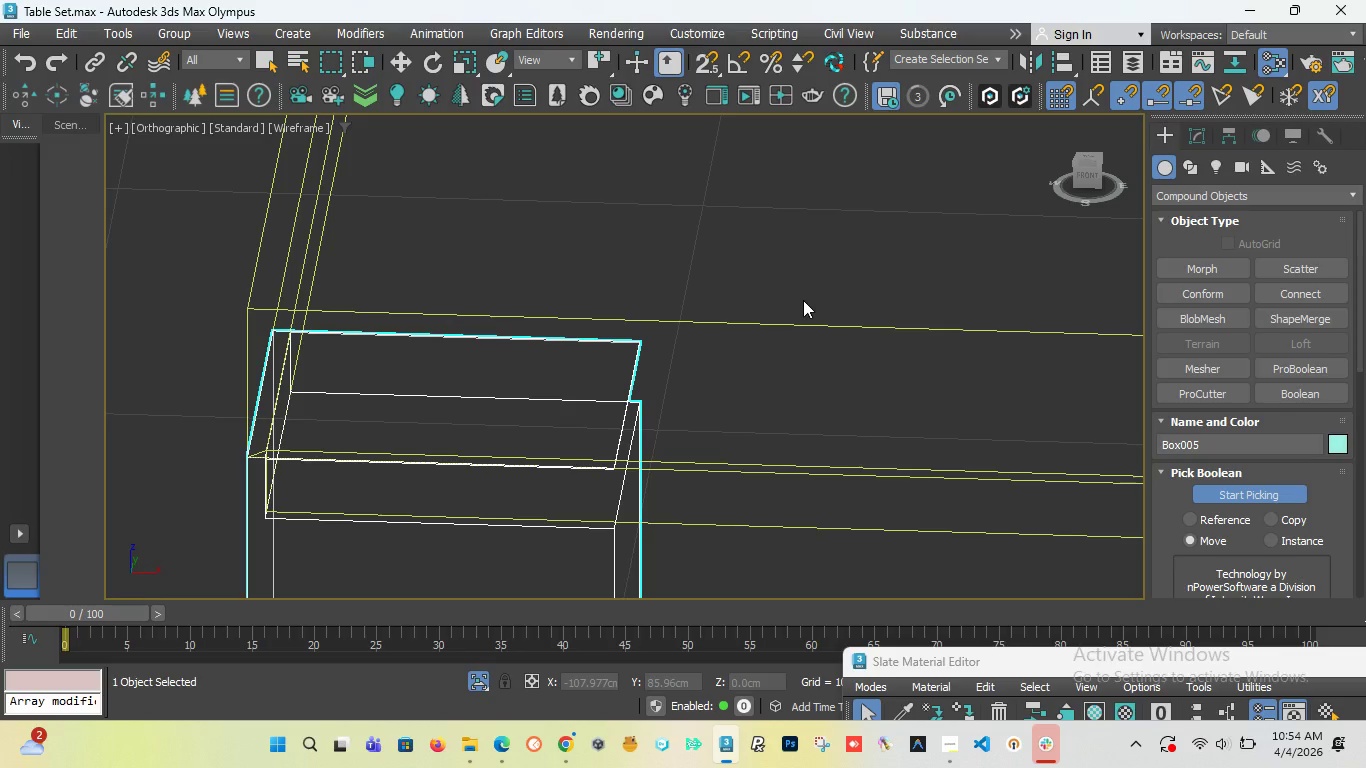 
key(Control+Z)
 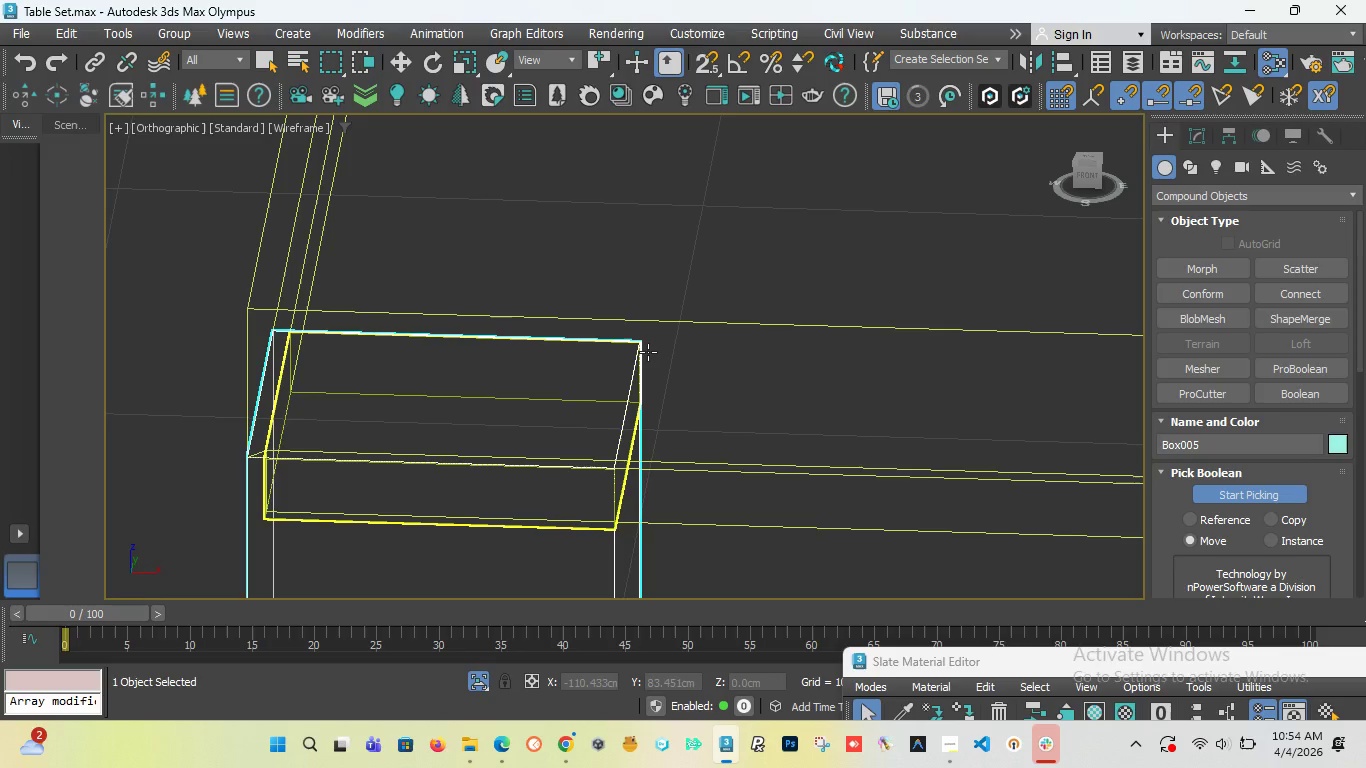 
key(F)
 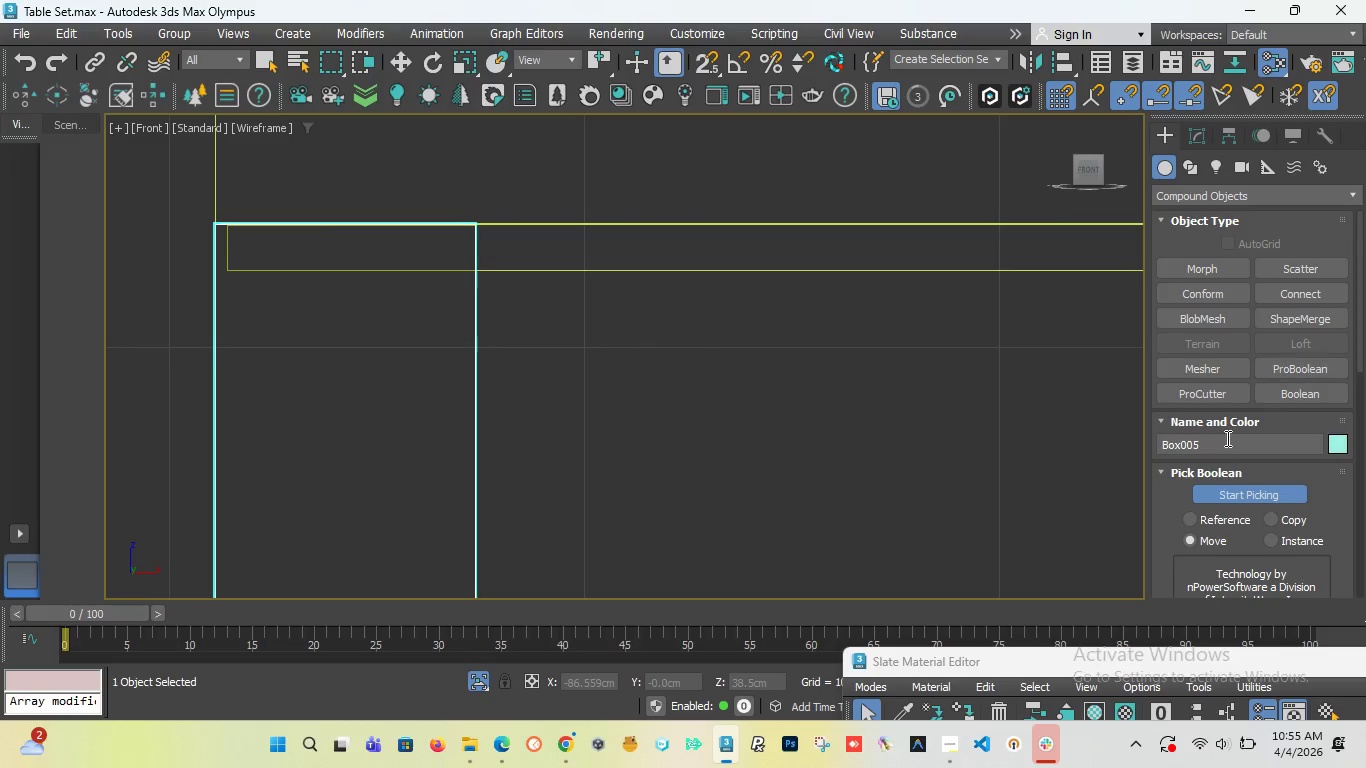 
left_click([1257, 494])
 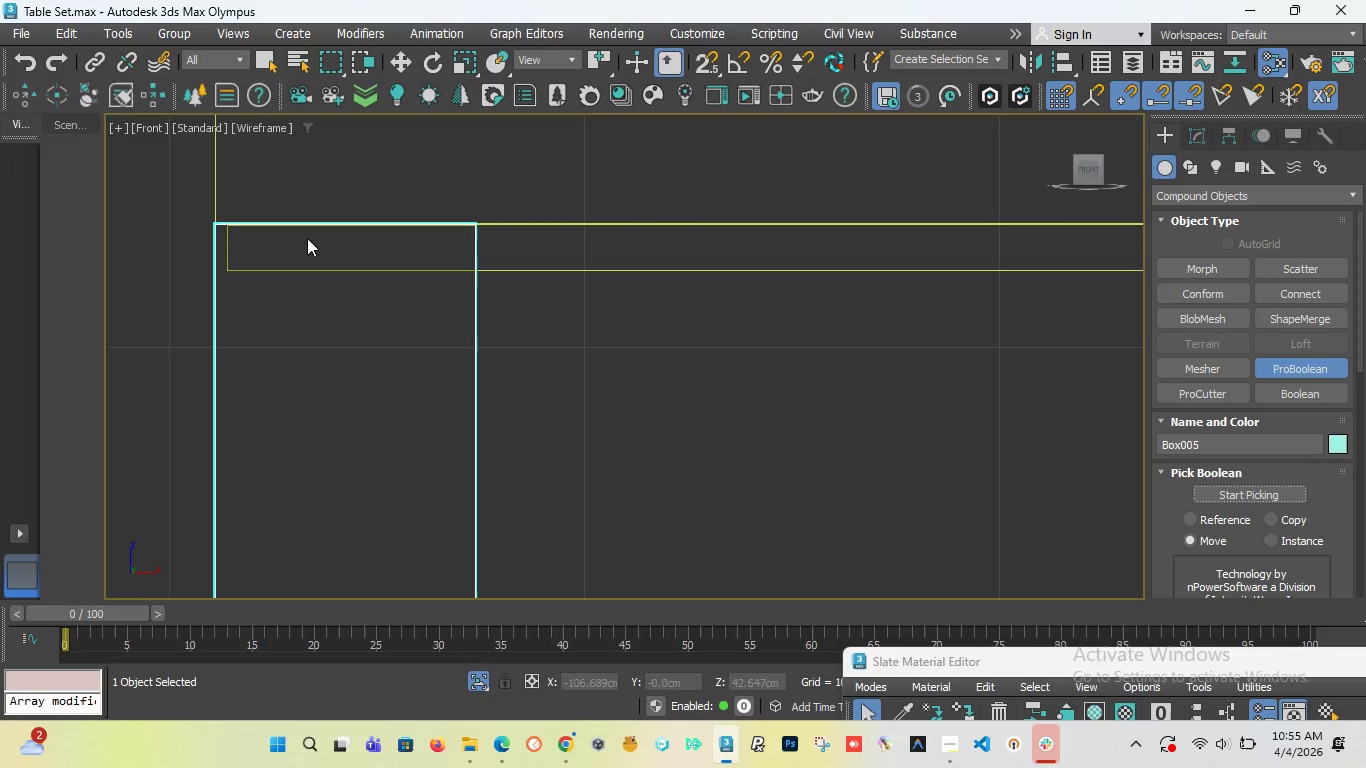 
scroll: coordinate [259, 234], scroll_direction: up, amount: 2.0
 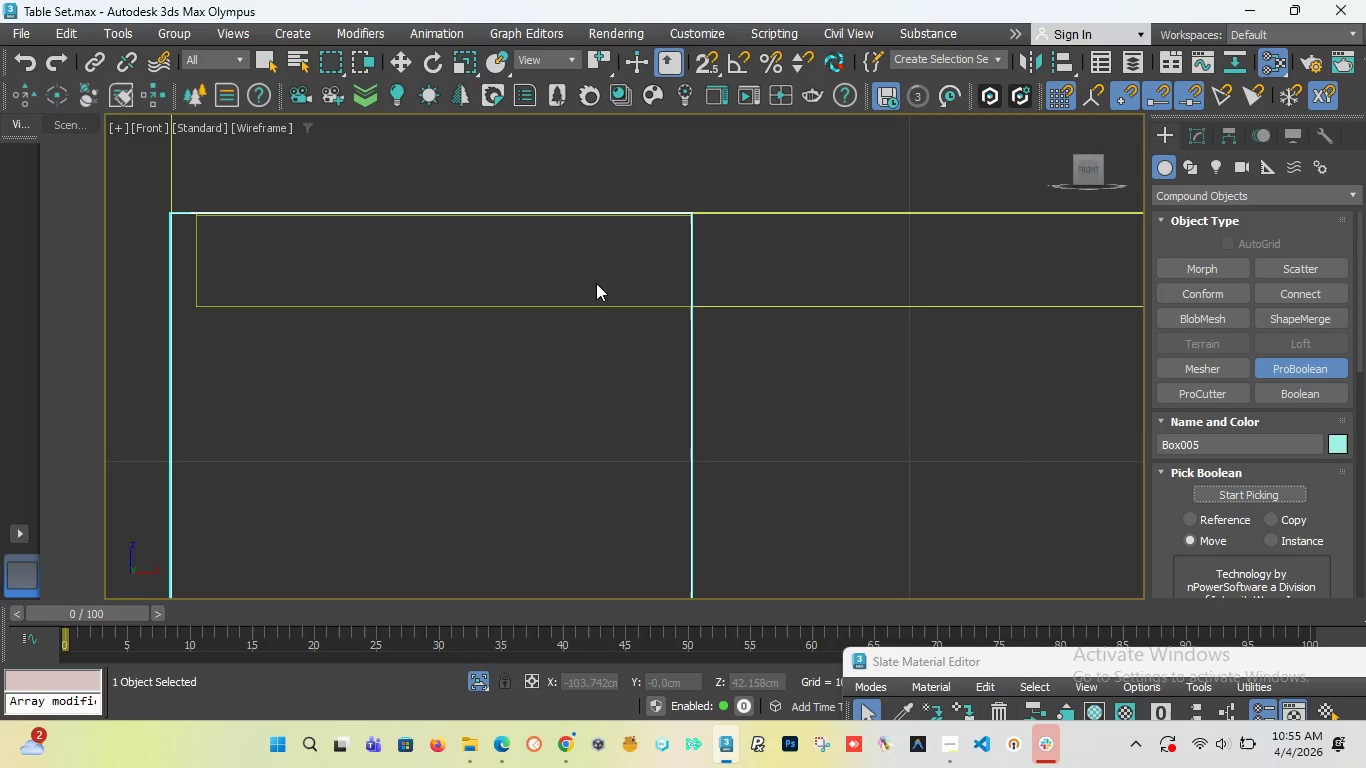 
key(Control+Z)
 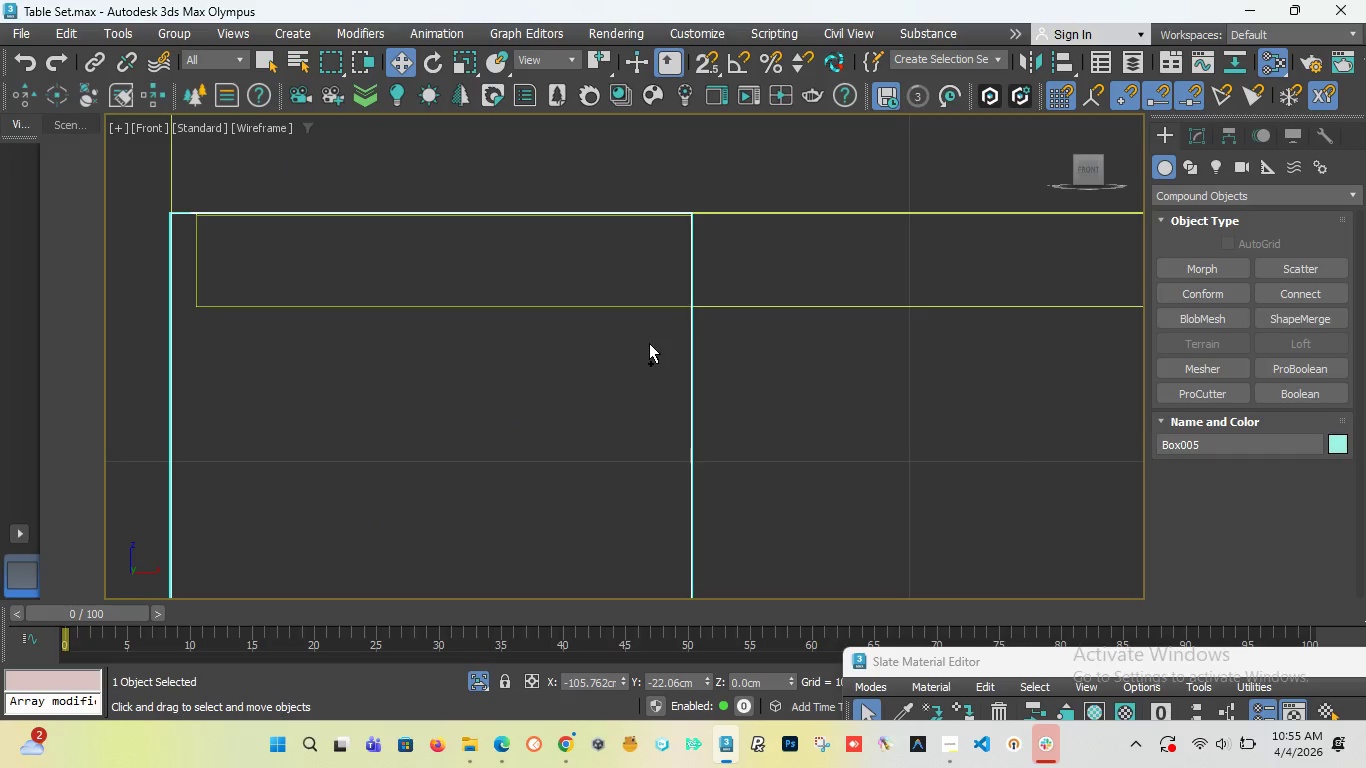 
key(Control+Z)
 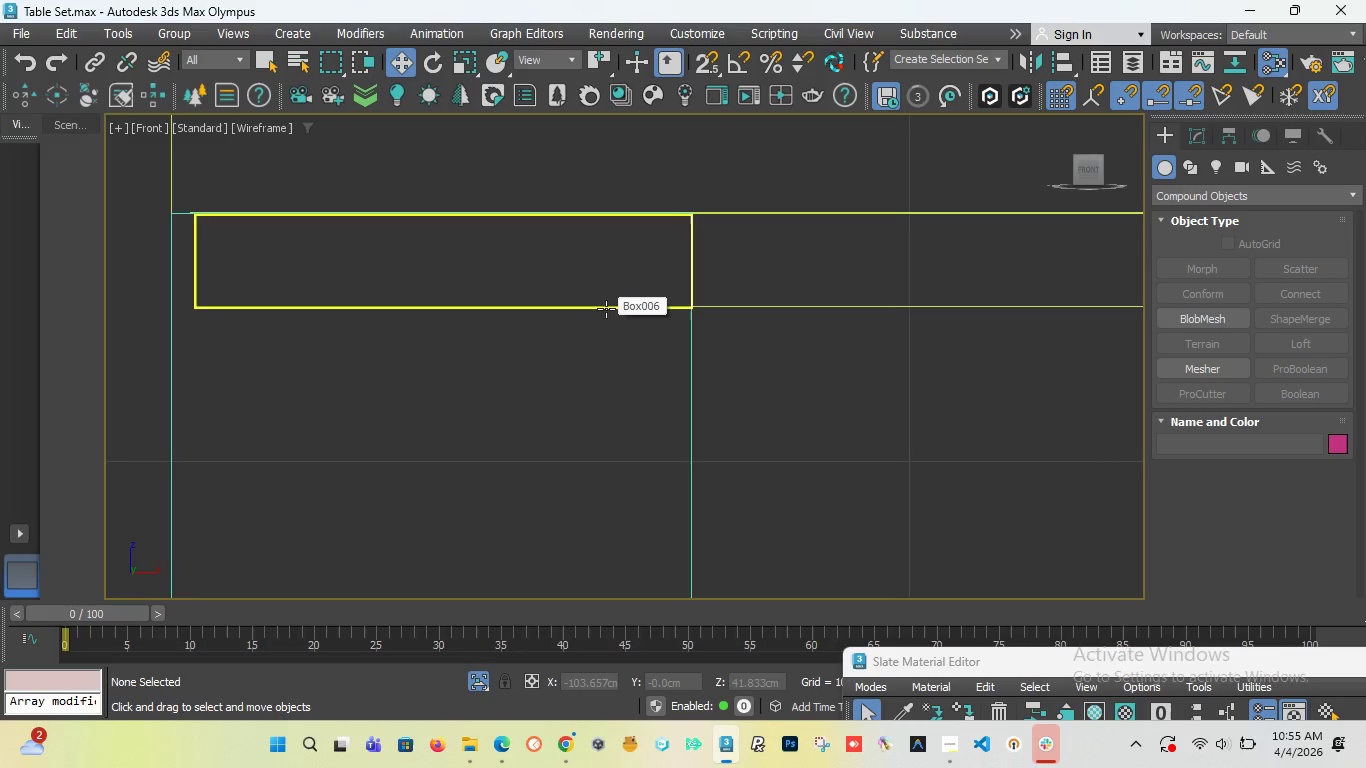 
left_click([606, 309])
 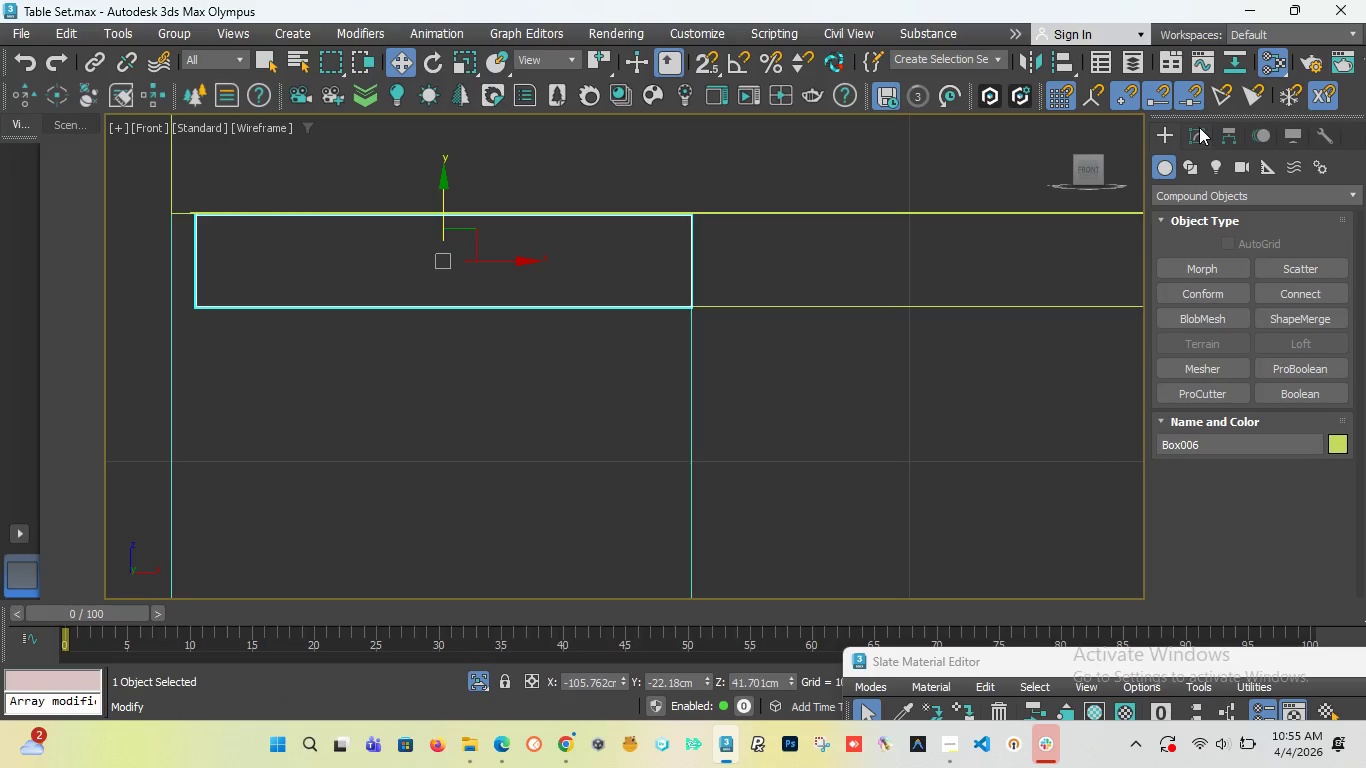 
left_click([1194, 193])
 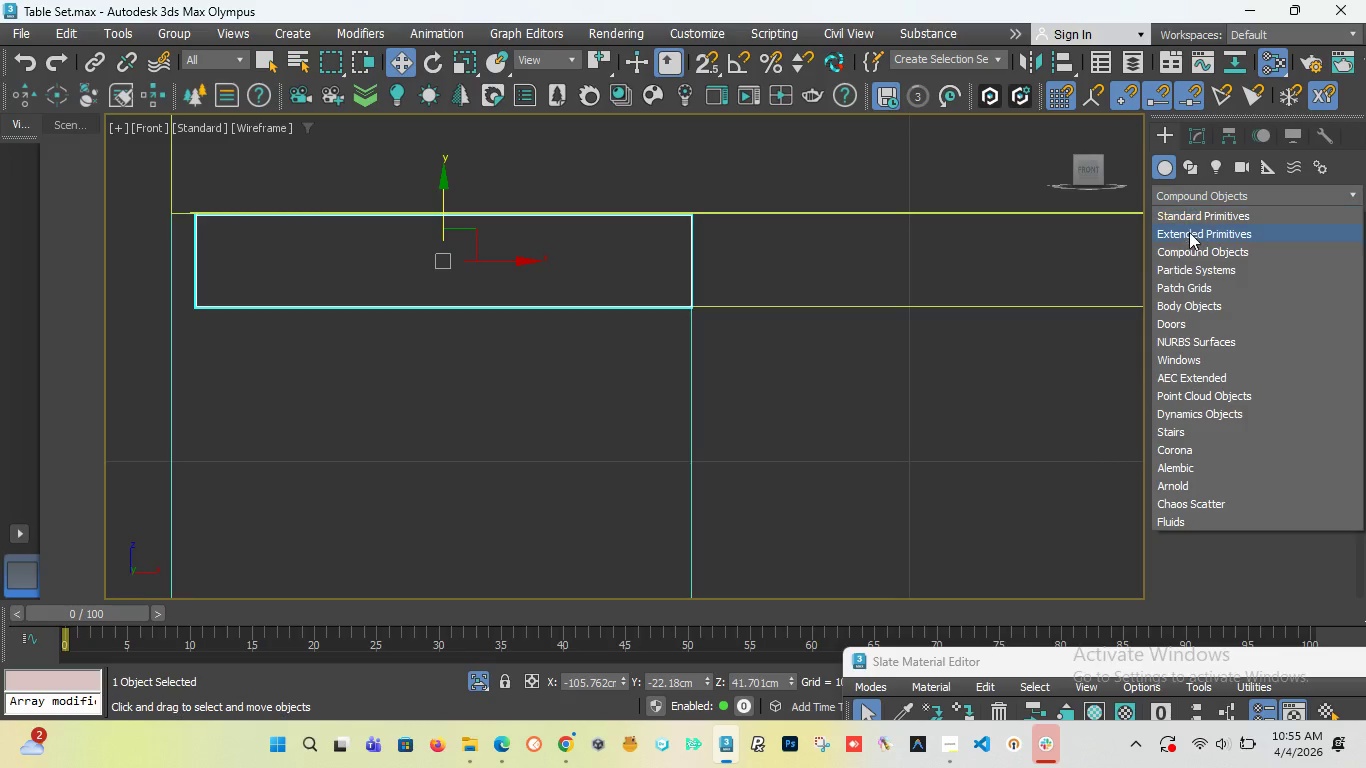 
left_click([1185, 216])
 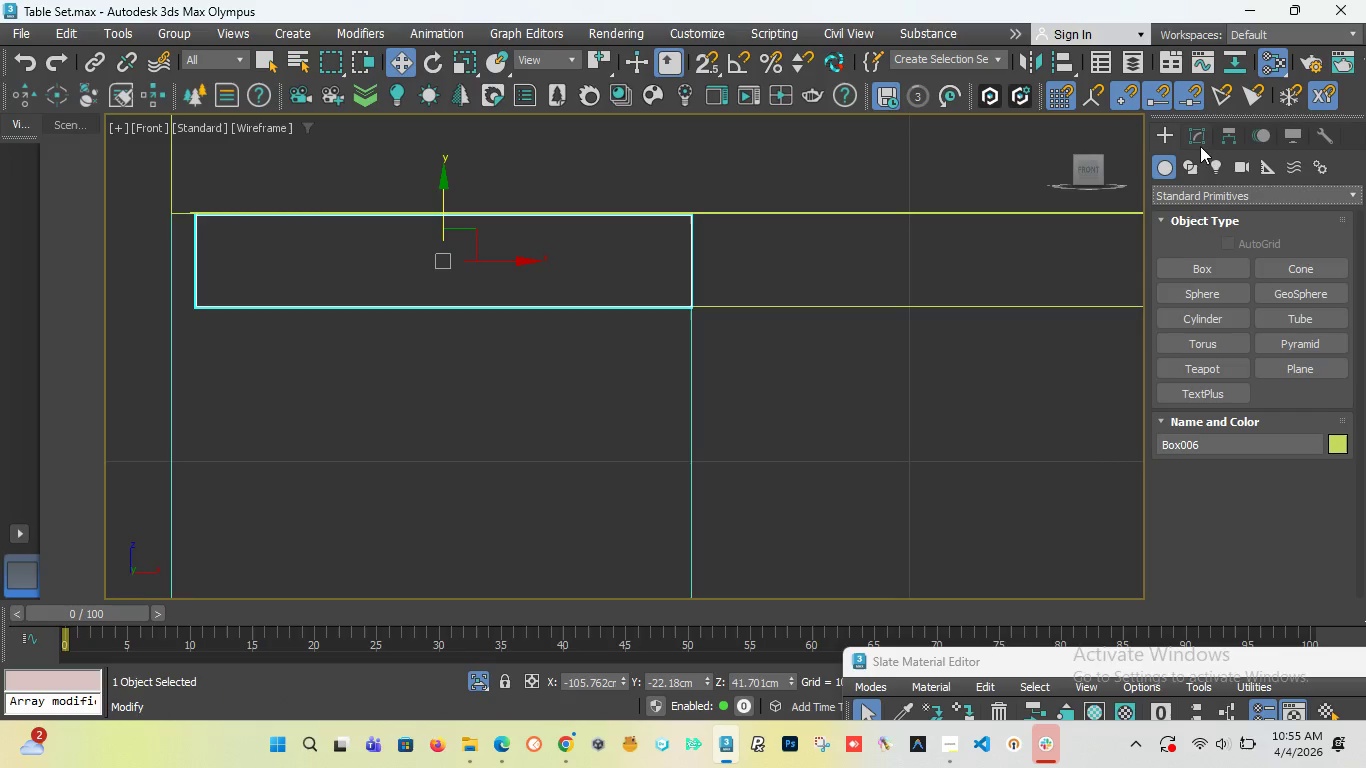 
left_click([1198, 135])
 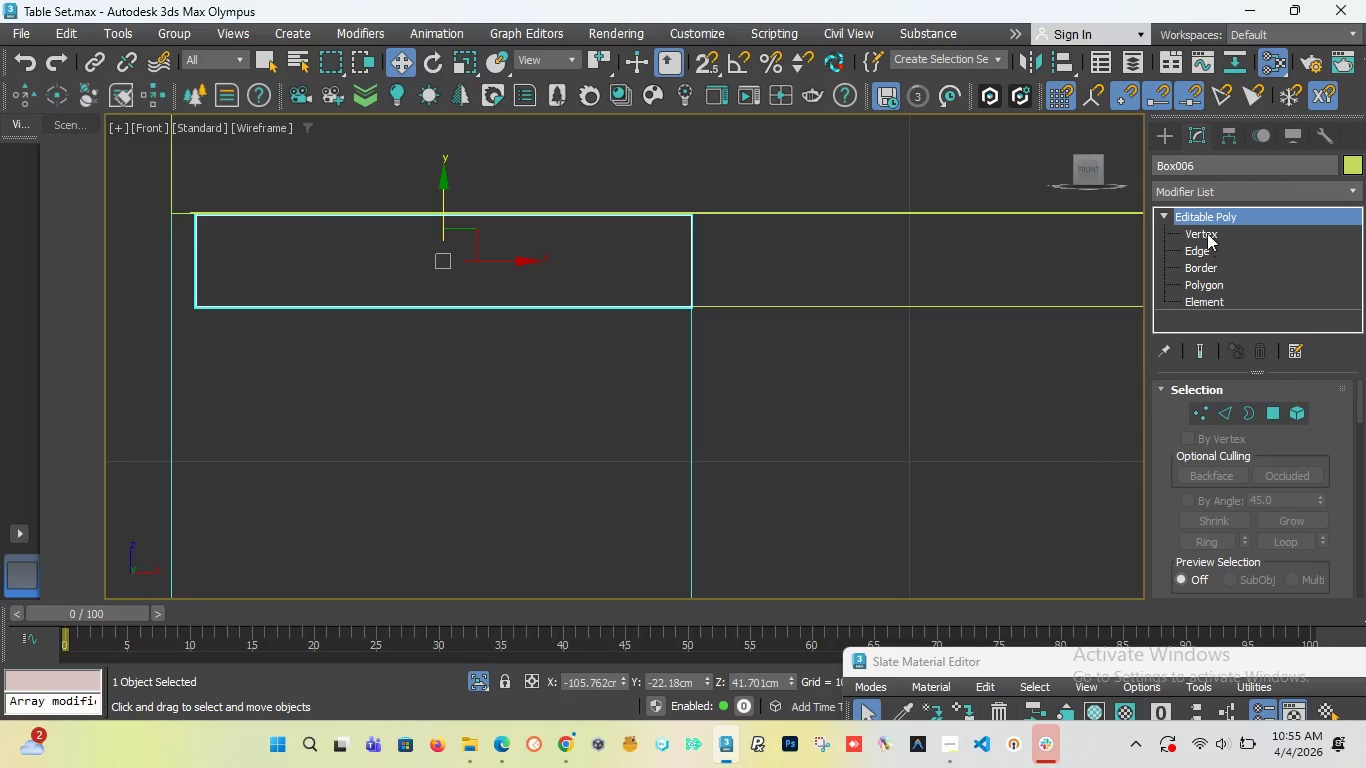 
left_click([1207, 232])
 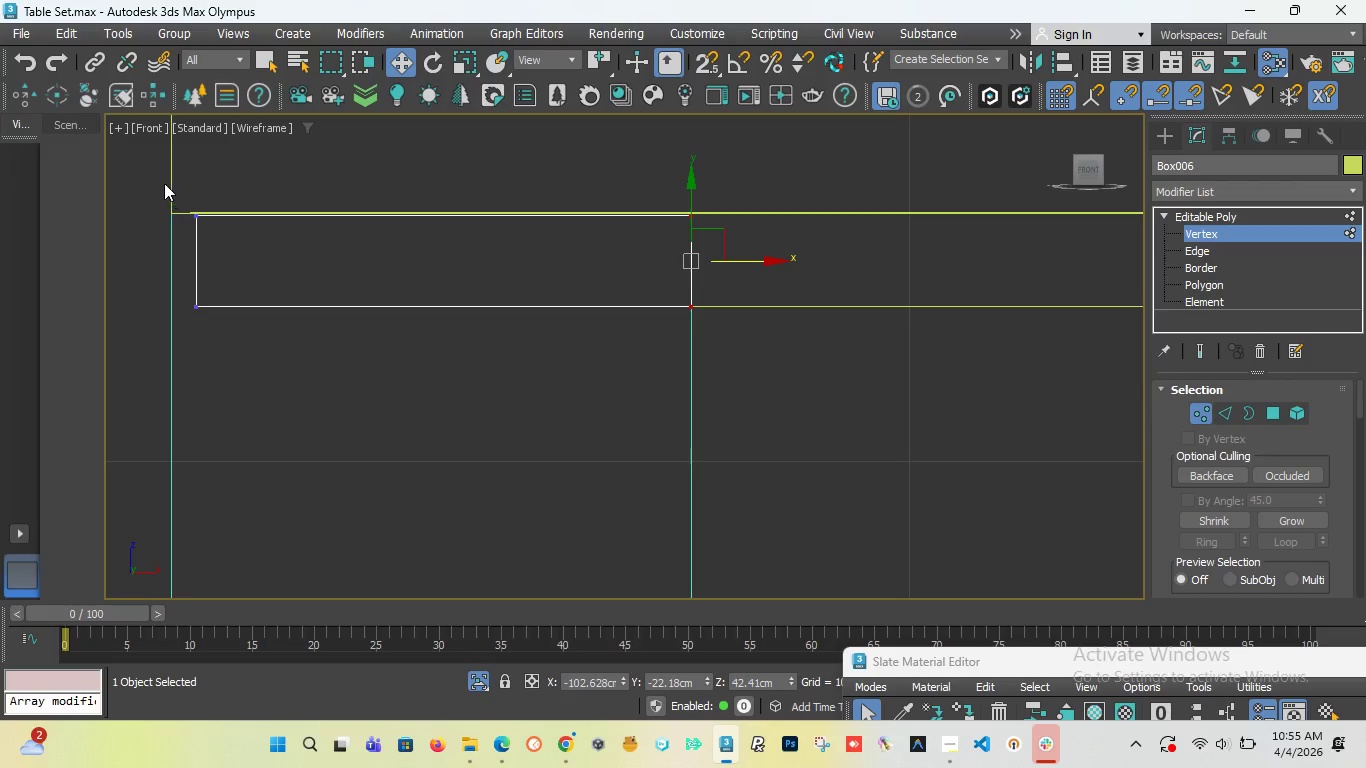 
left_click_drag(start_coordinate=[182, 196], to_coordinate=[780, 273])
 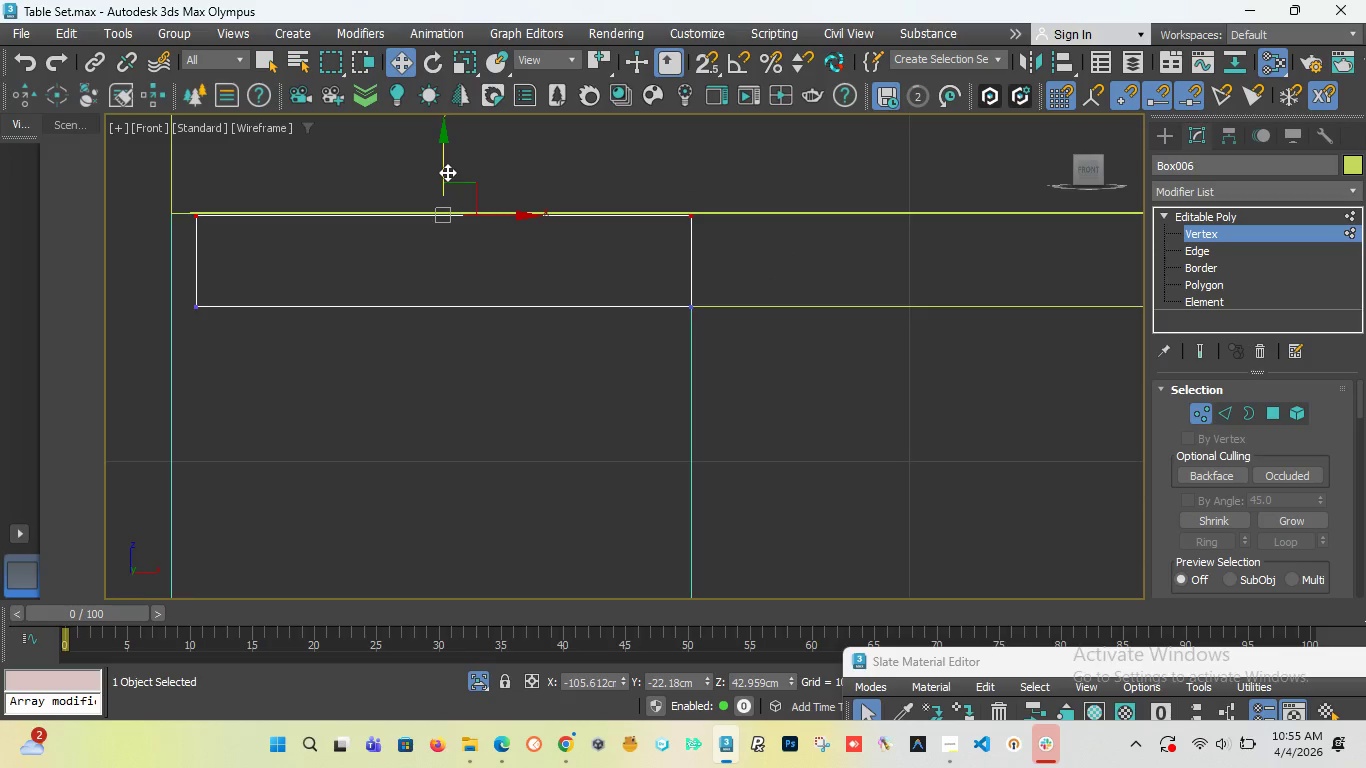 
left_click_drag(start_coordinate=[446, 172], to_coordinate=[447, 134])
 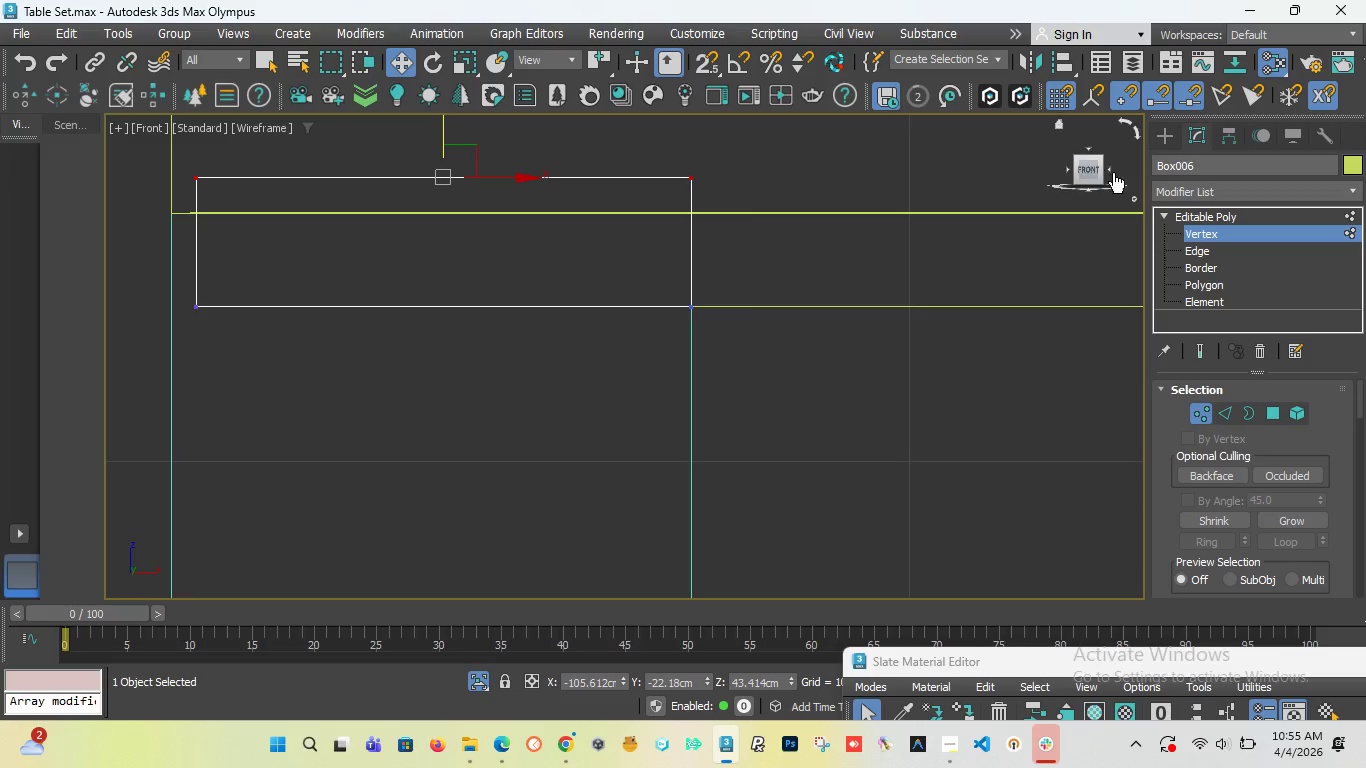 
left_click([1164, 127])
 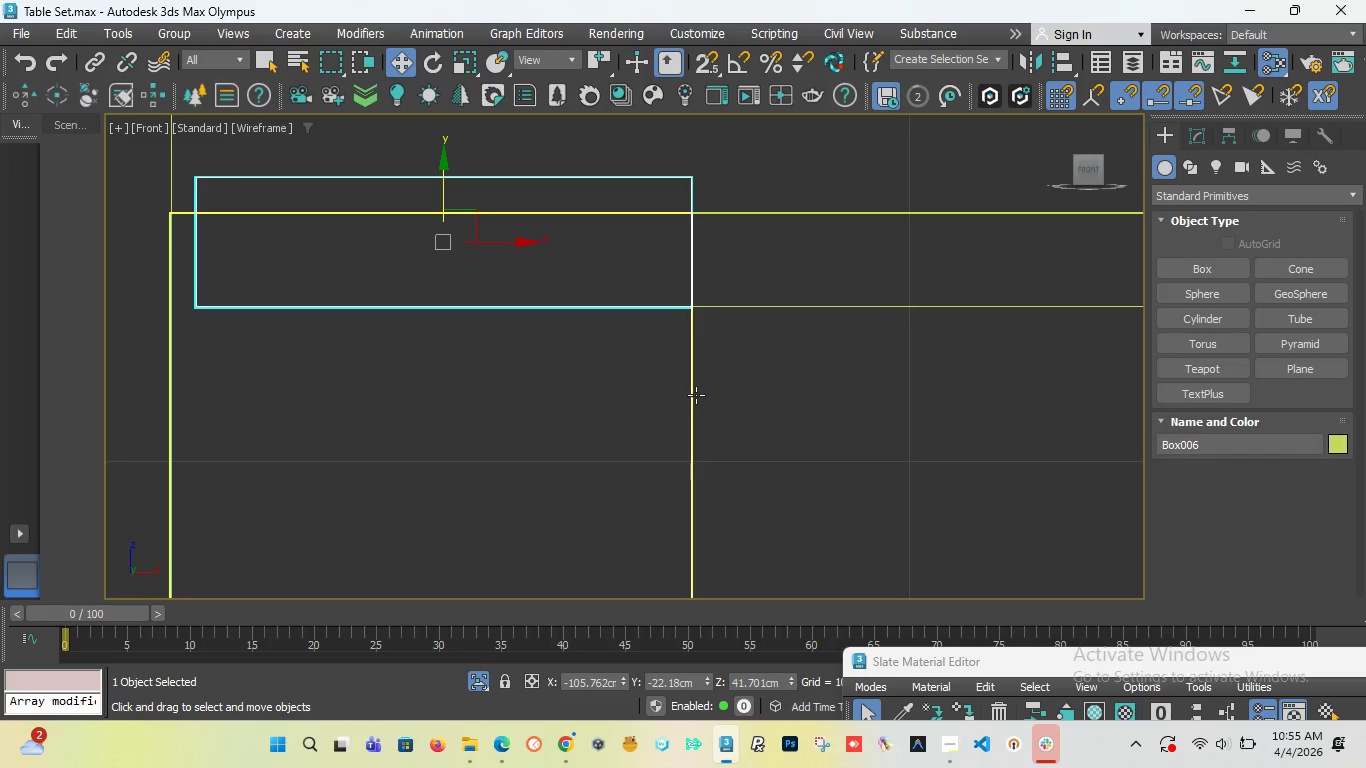 
left_click([696, 395])
 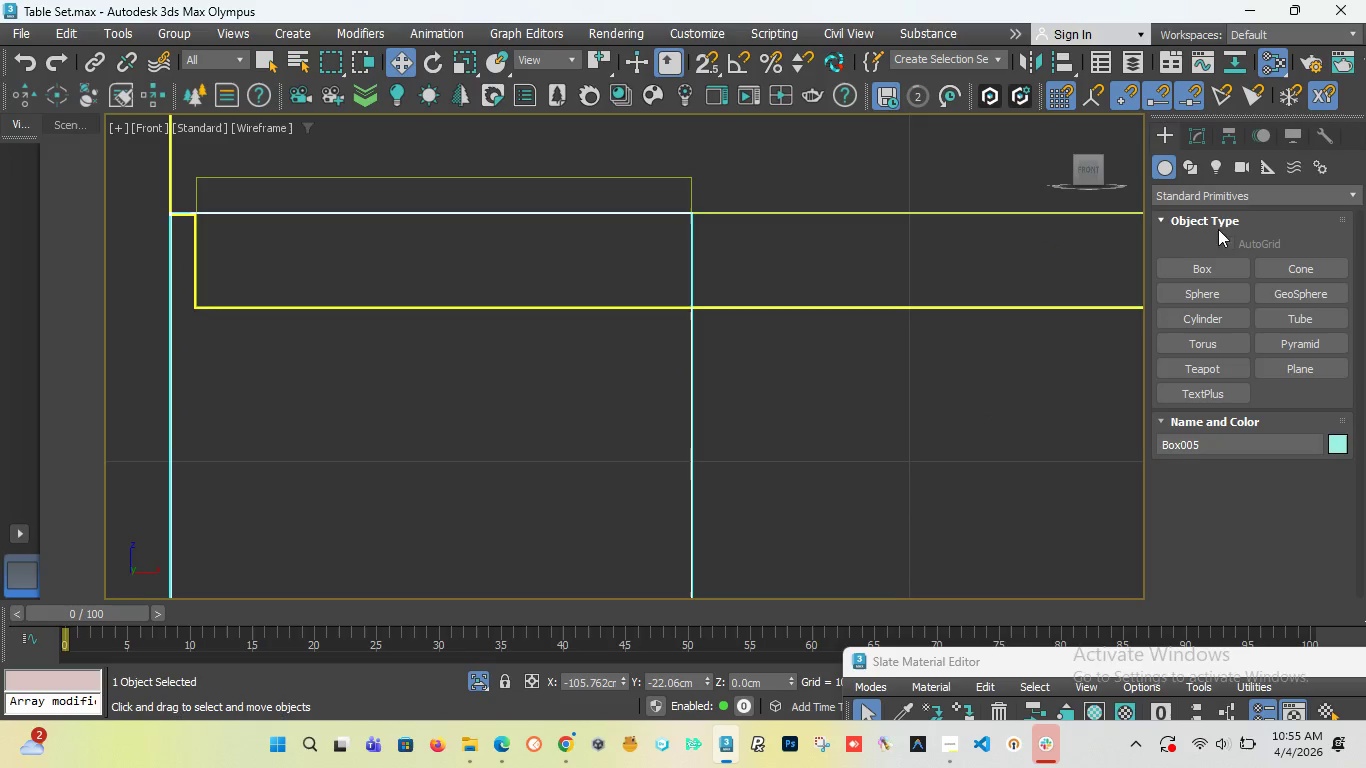 
left_click([1216, 198])
 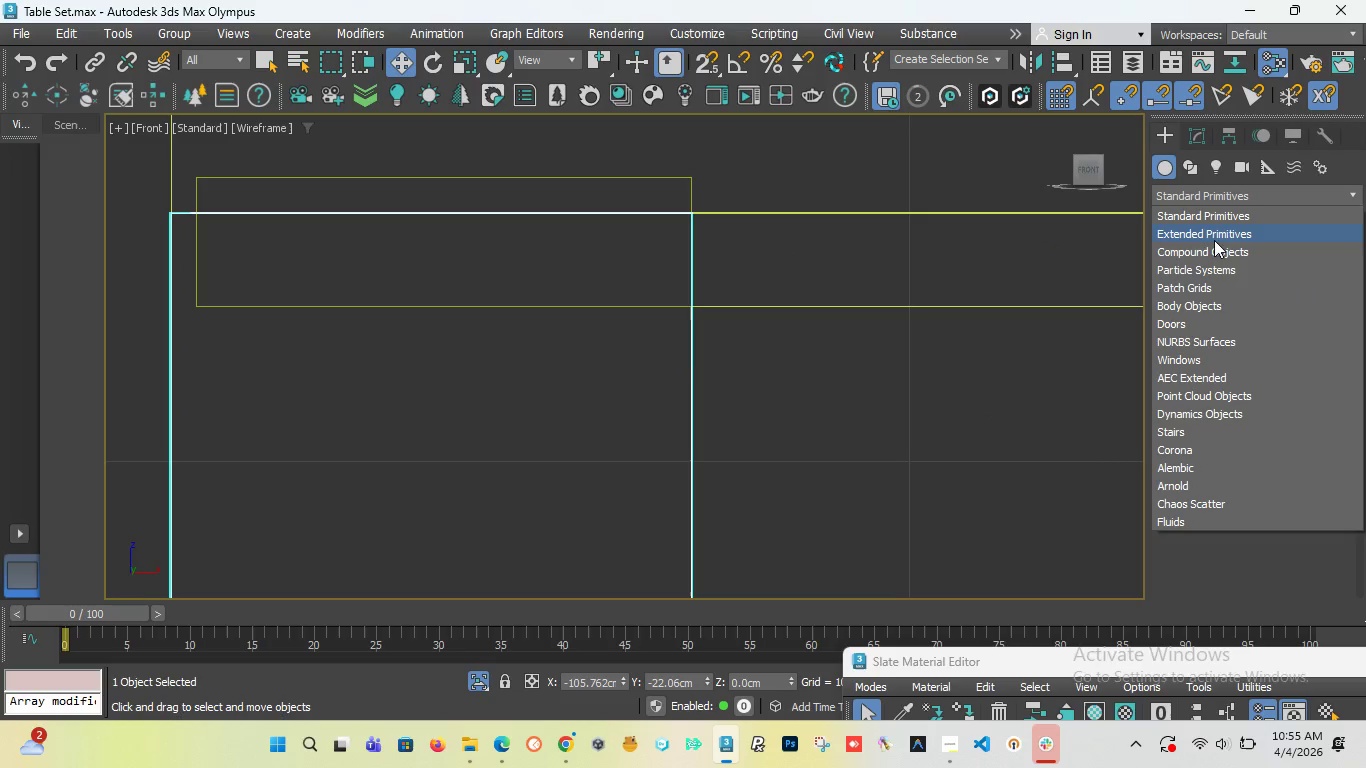 
left_click([1214, 251])
 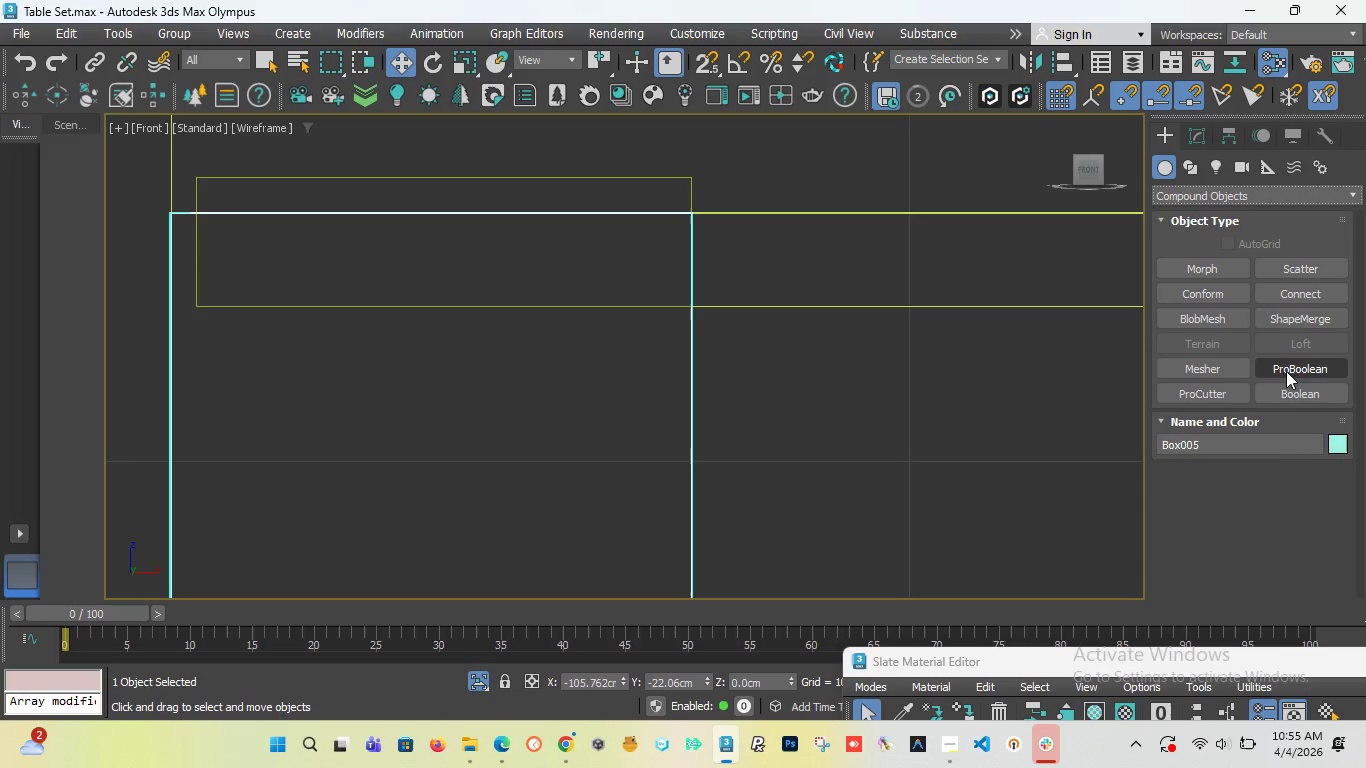 
left_click([1295, 372])
 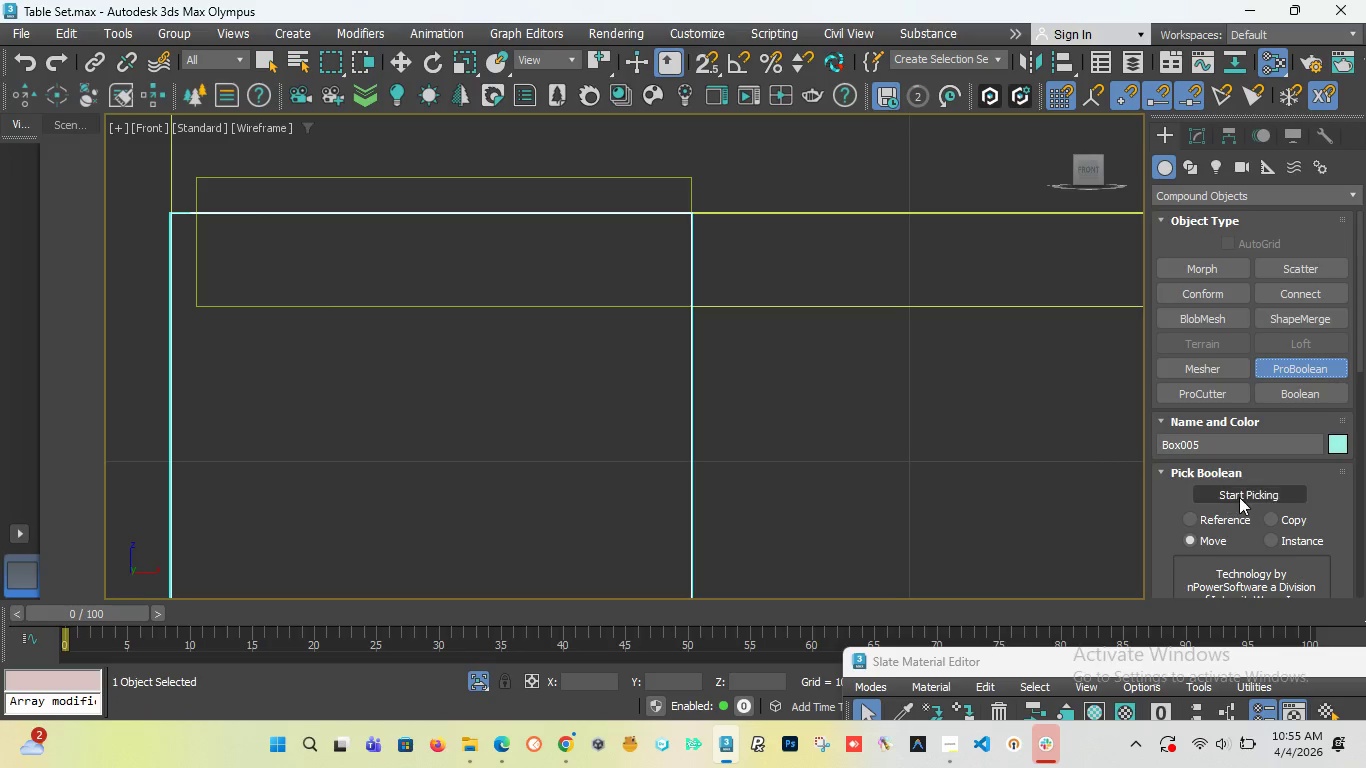 
left_click([1241, 494])
 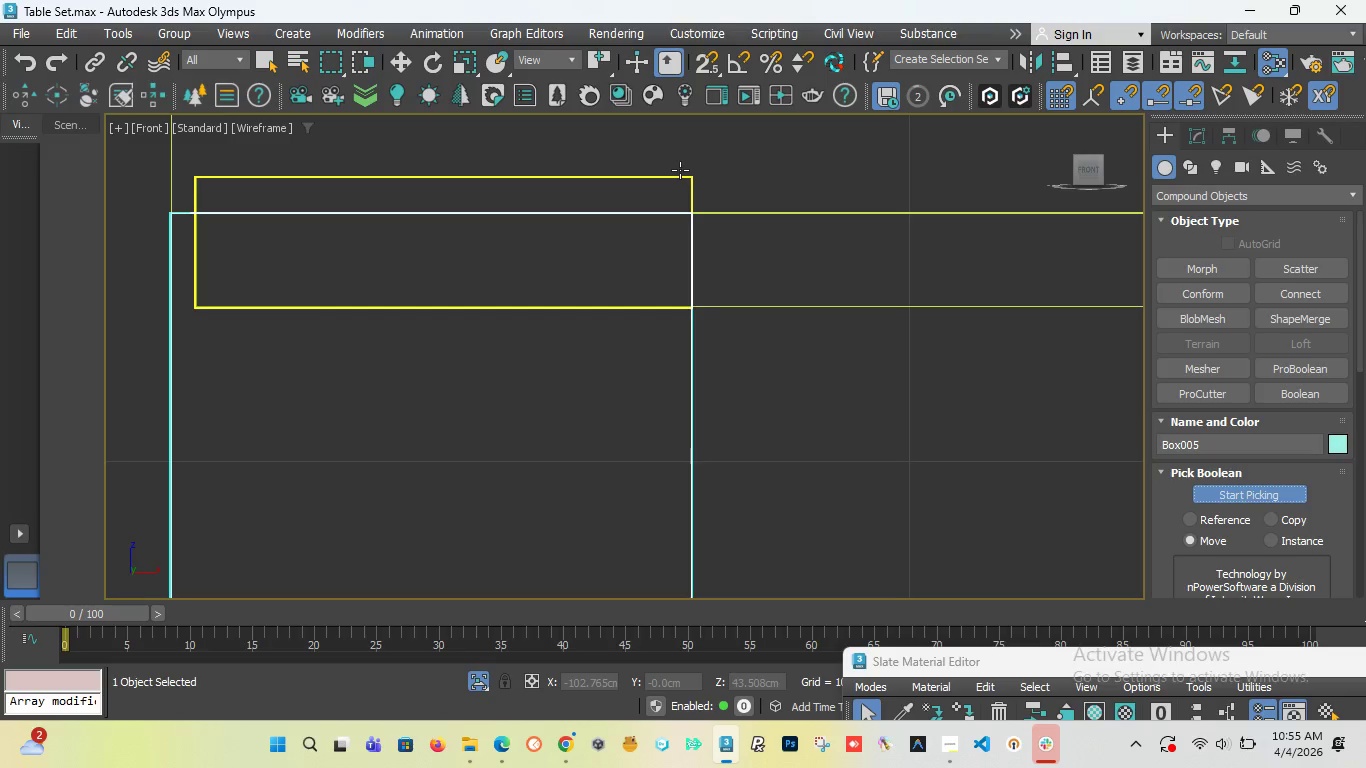 
left_click([680, 170])
 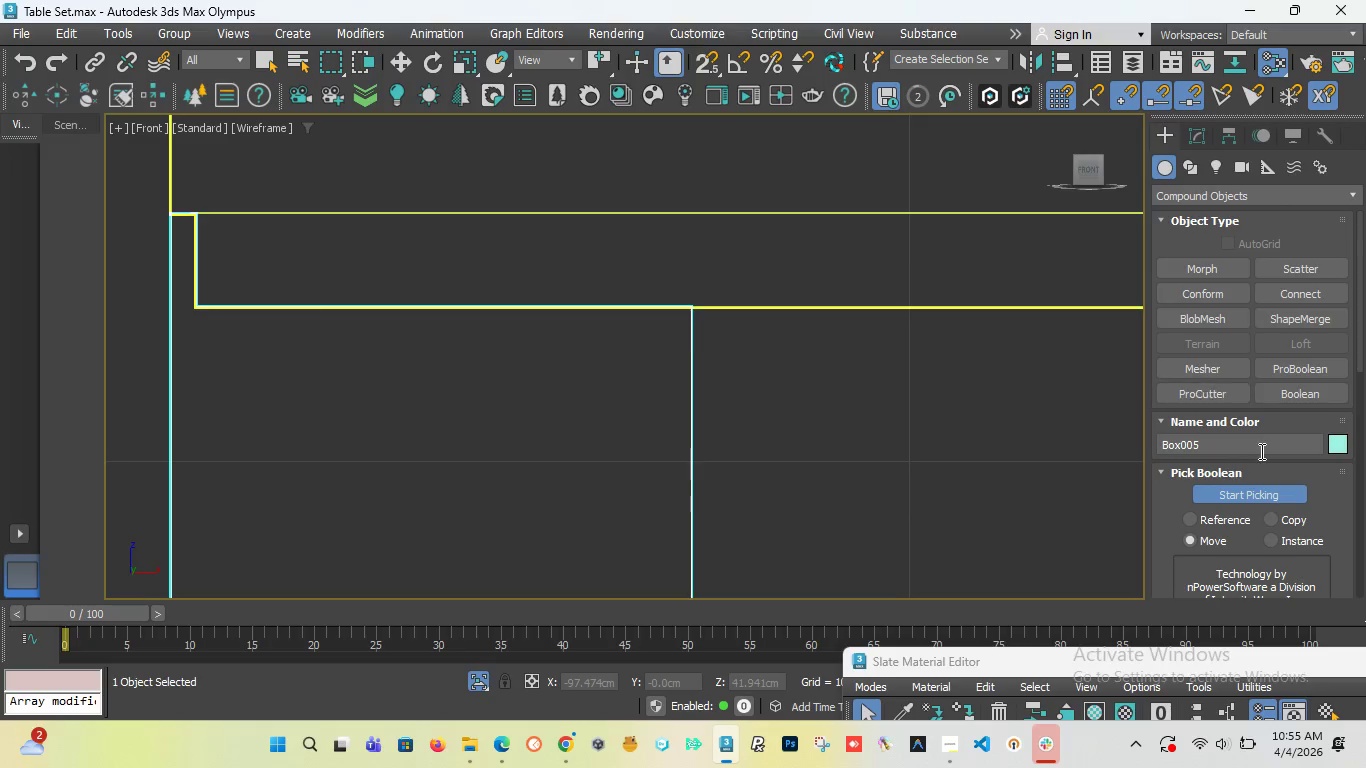 
left_click([1257, 491])
 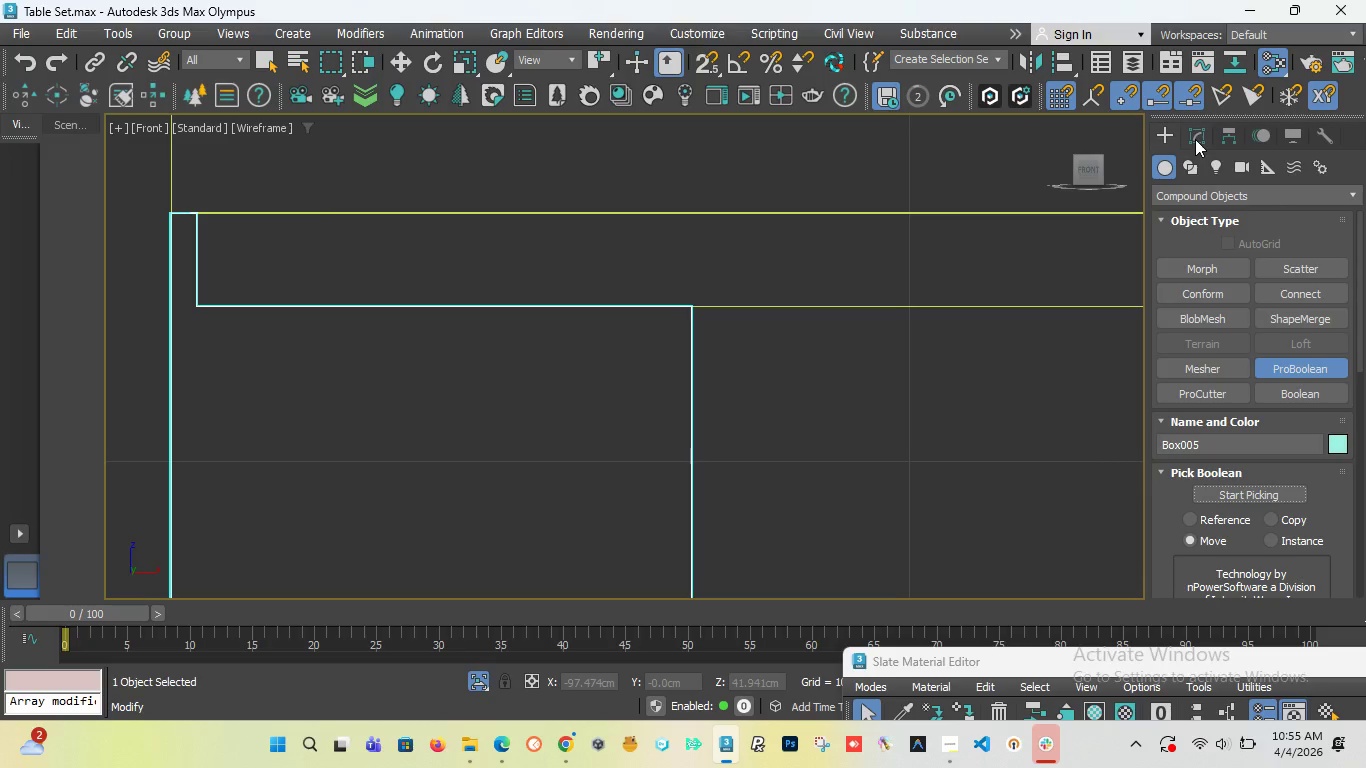 
left_click([1195, 139])
 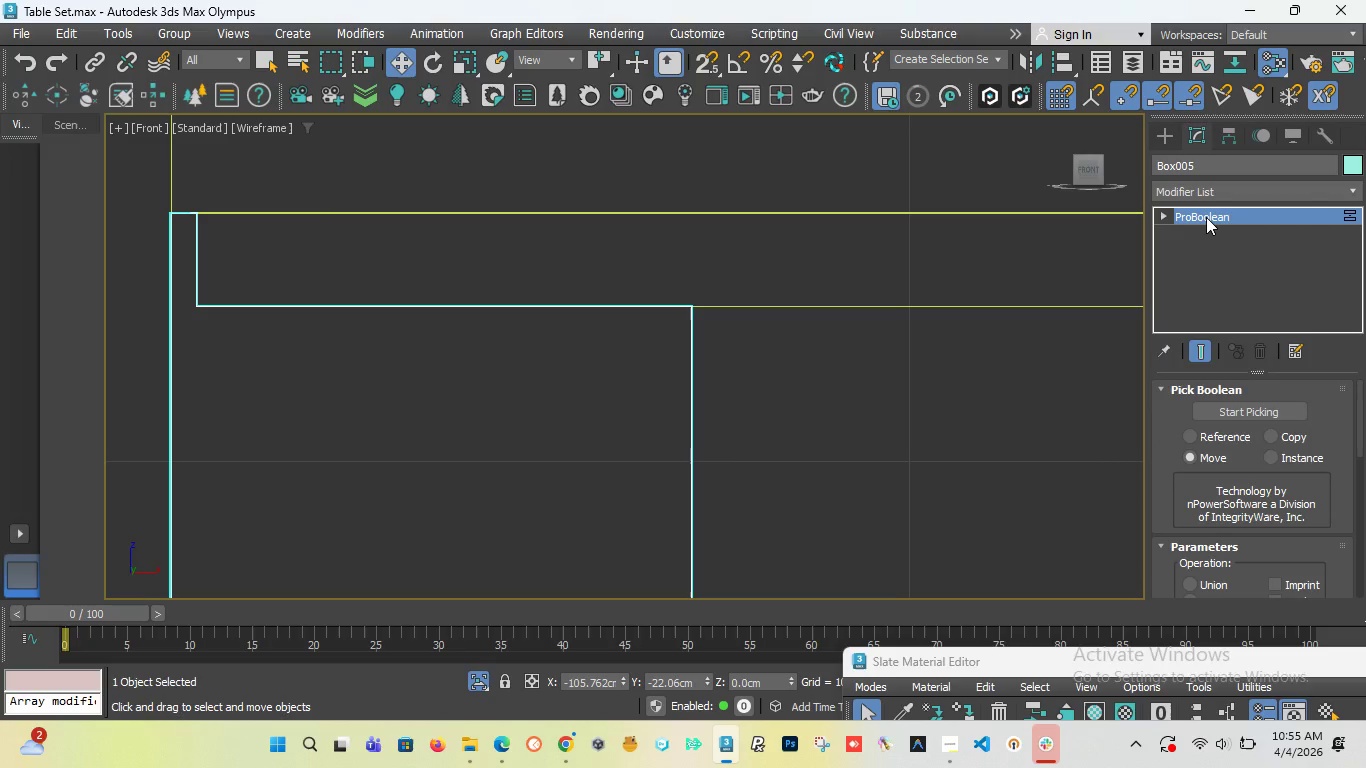 
right_click([1206, 217])
 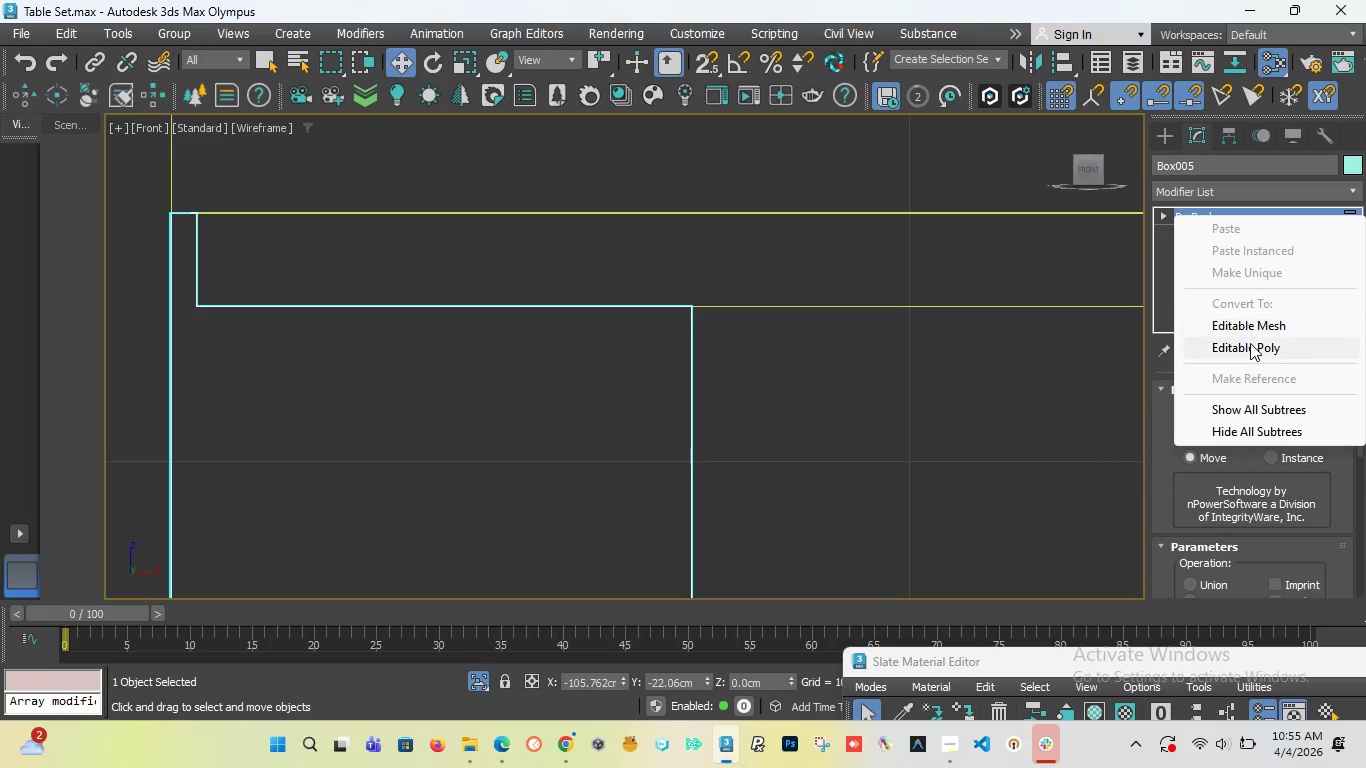 
left_click([1250, 343])
 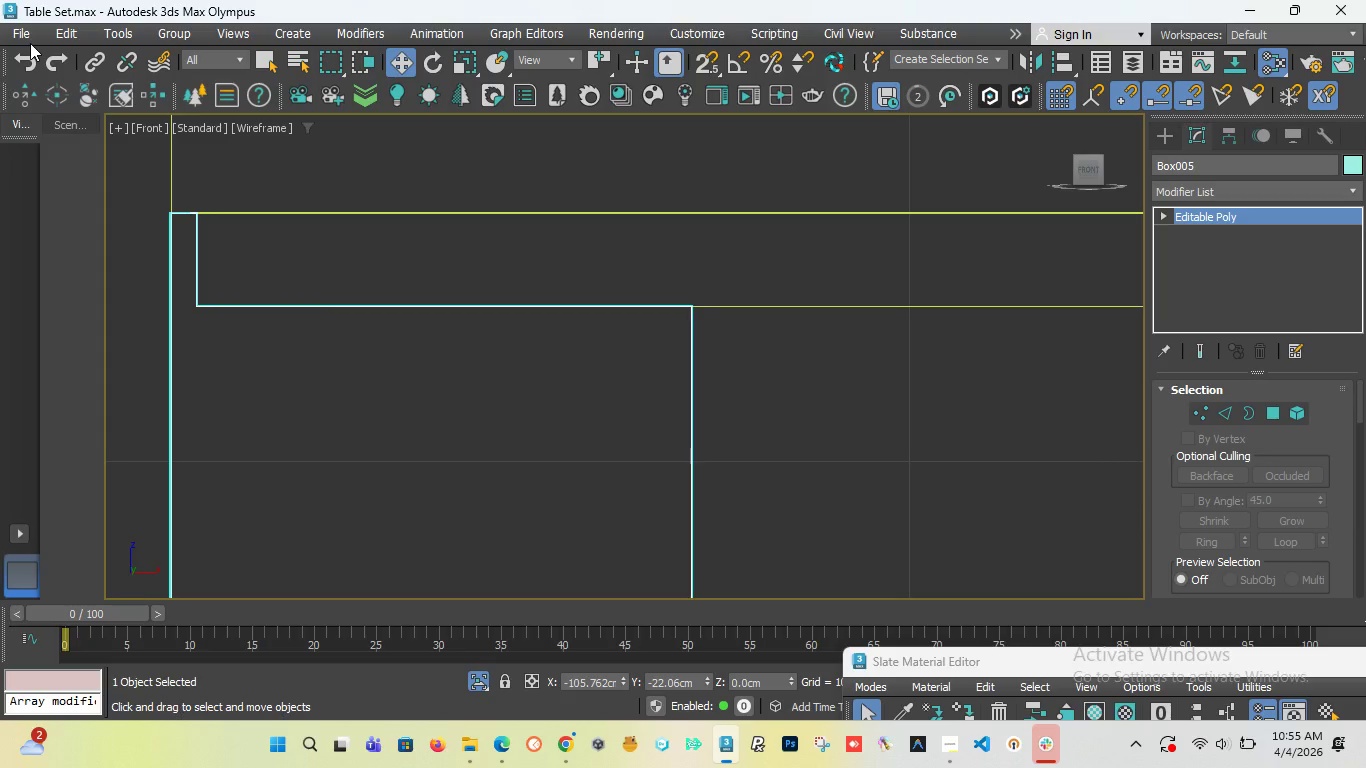 
left_click([22, 33])
 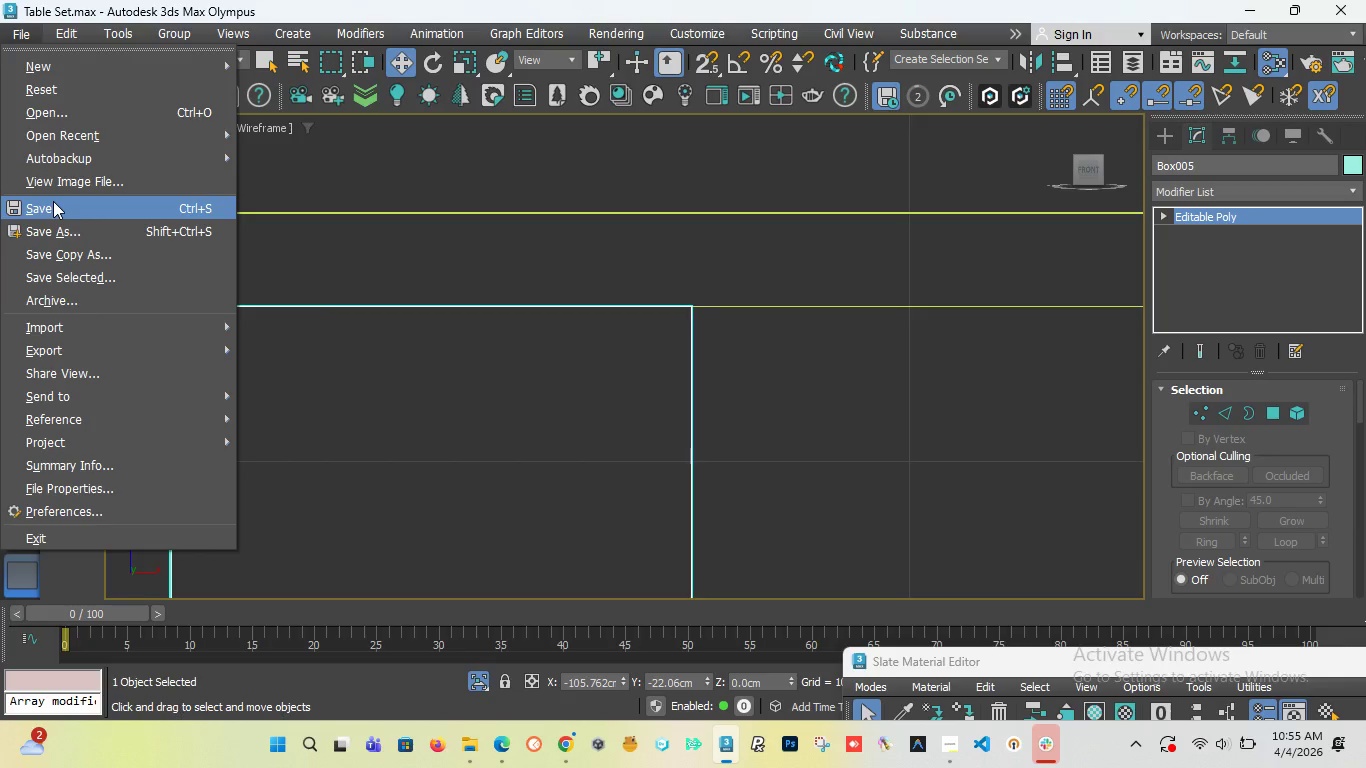 
left_click([53, 201])
 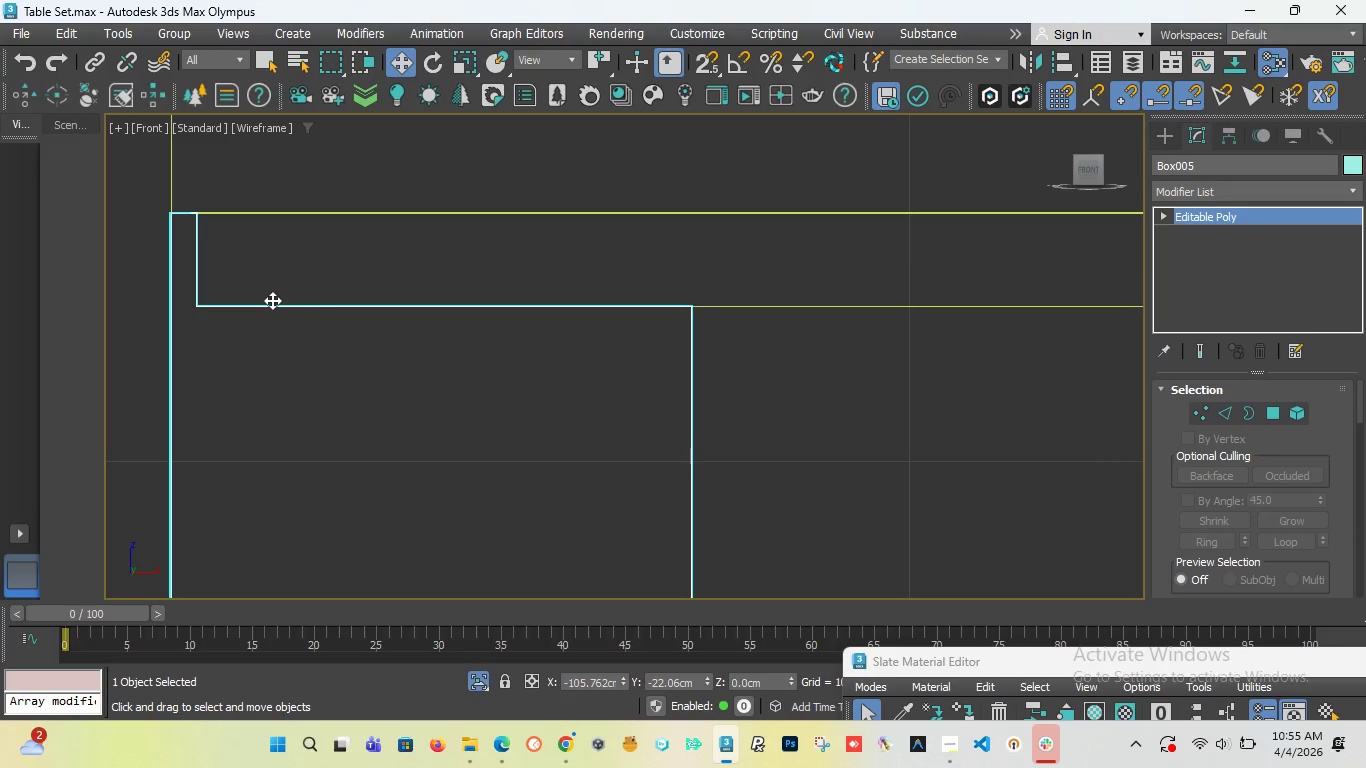 
wait(5.88)
 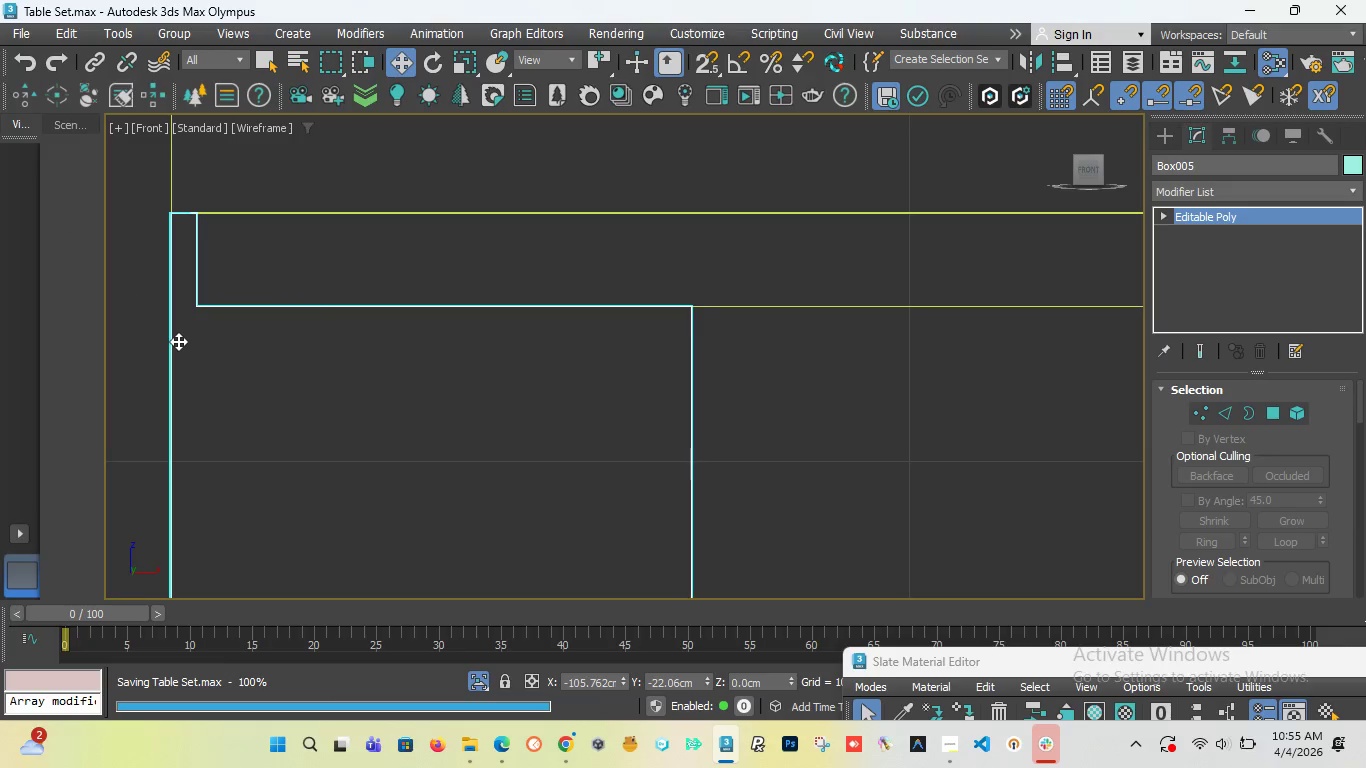 
left_click_drag(start_coordinate=[1090, 169], to_coordinate=[1108, 190])
 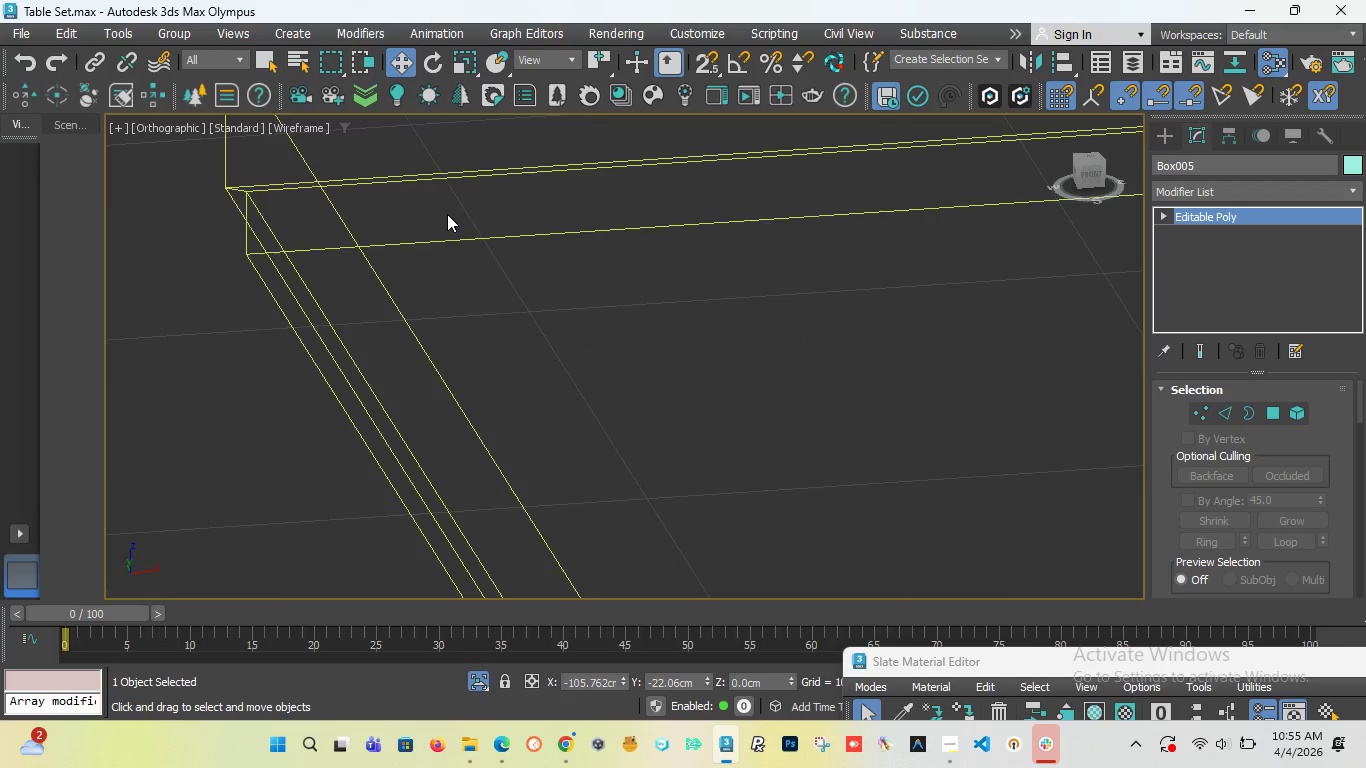 
scroll: coordinate [579, 522], scroll_direction: down, amount: 5.0
 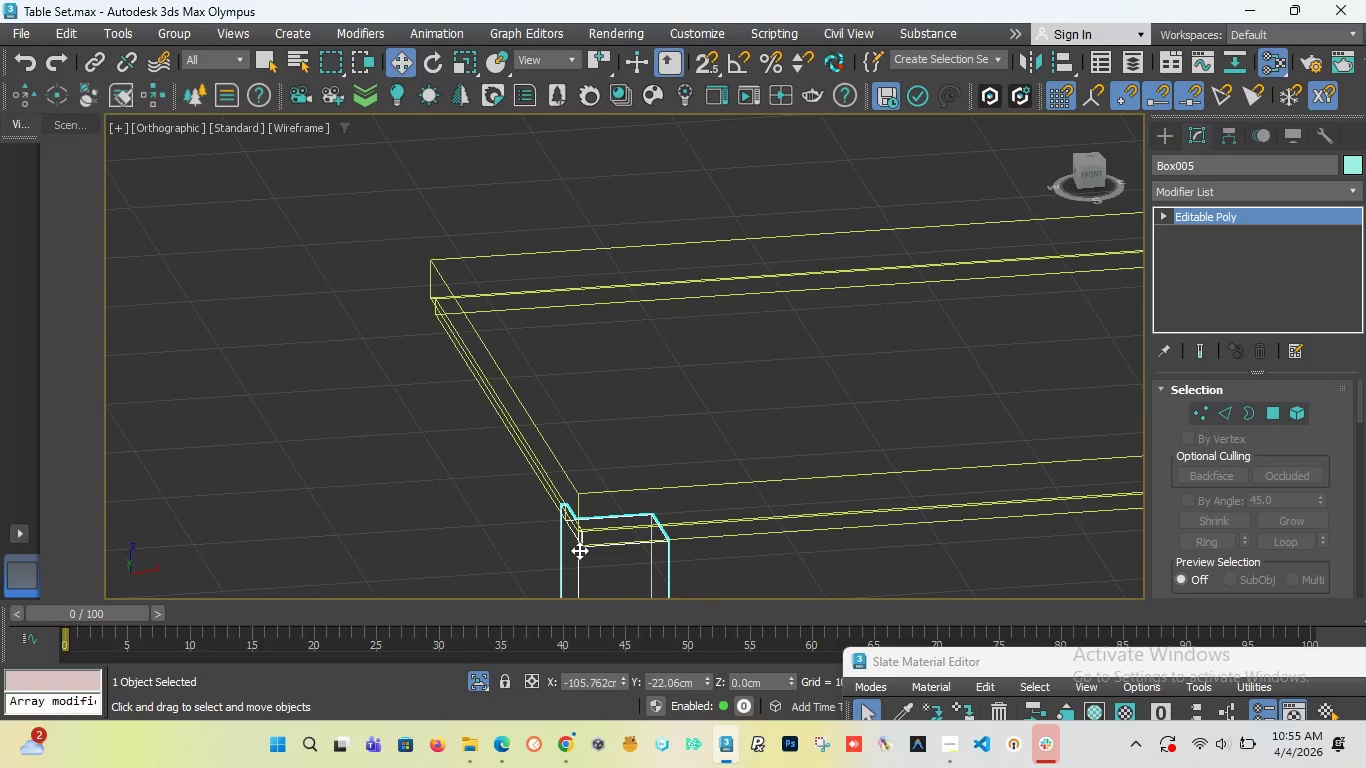 
scroll: coordinate [586, 550], scroll_direction: up, amount: 3.0
 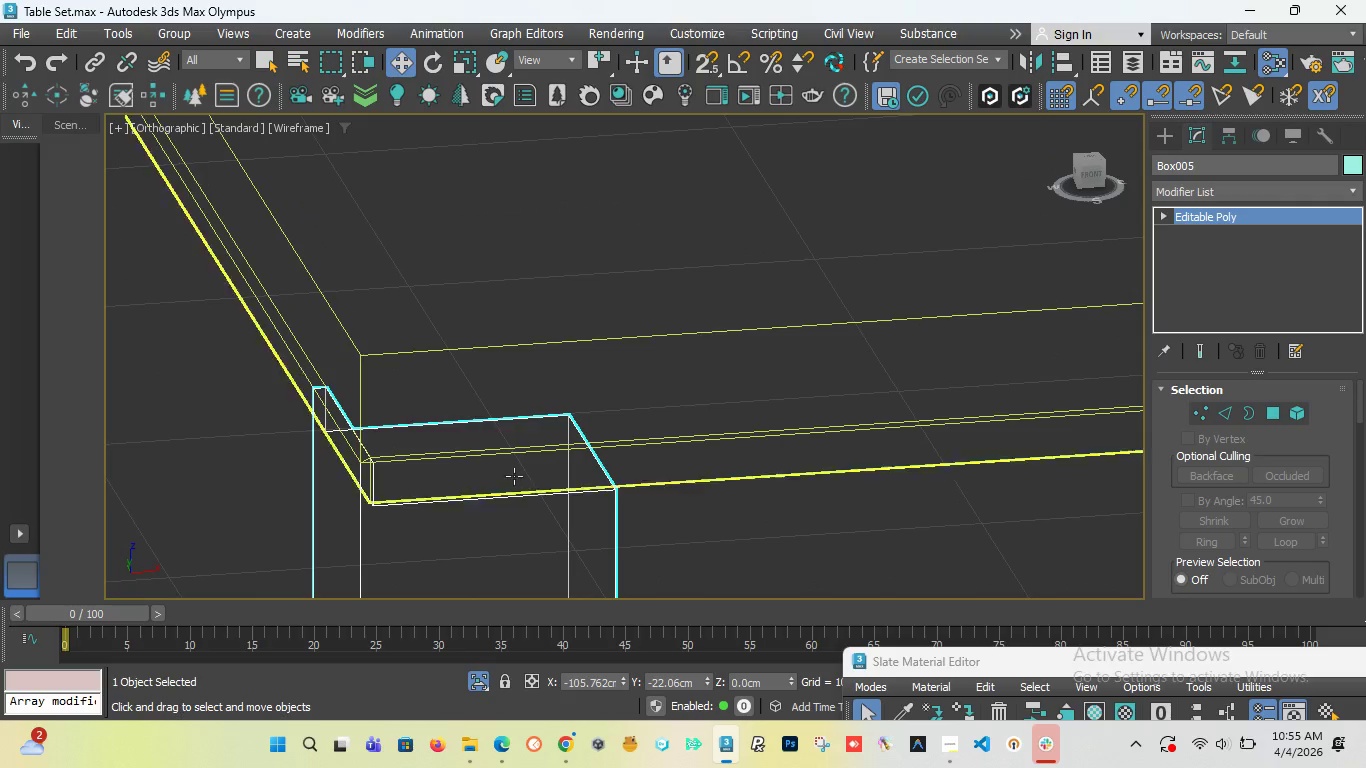 
key(F3)
 